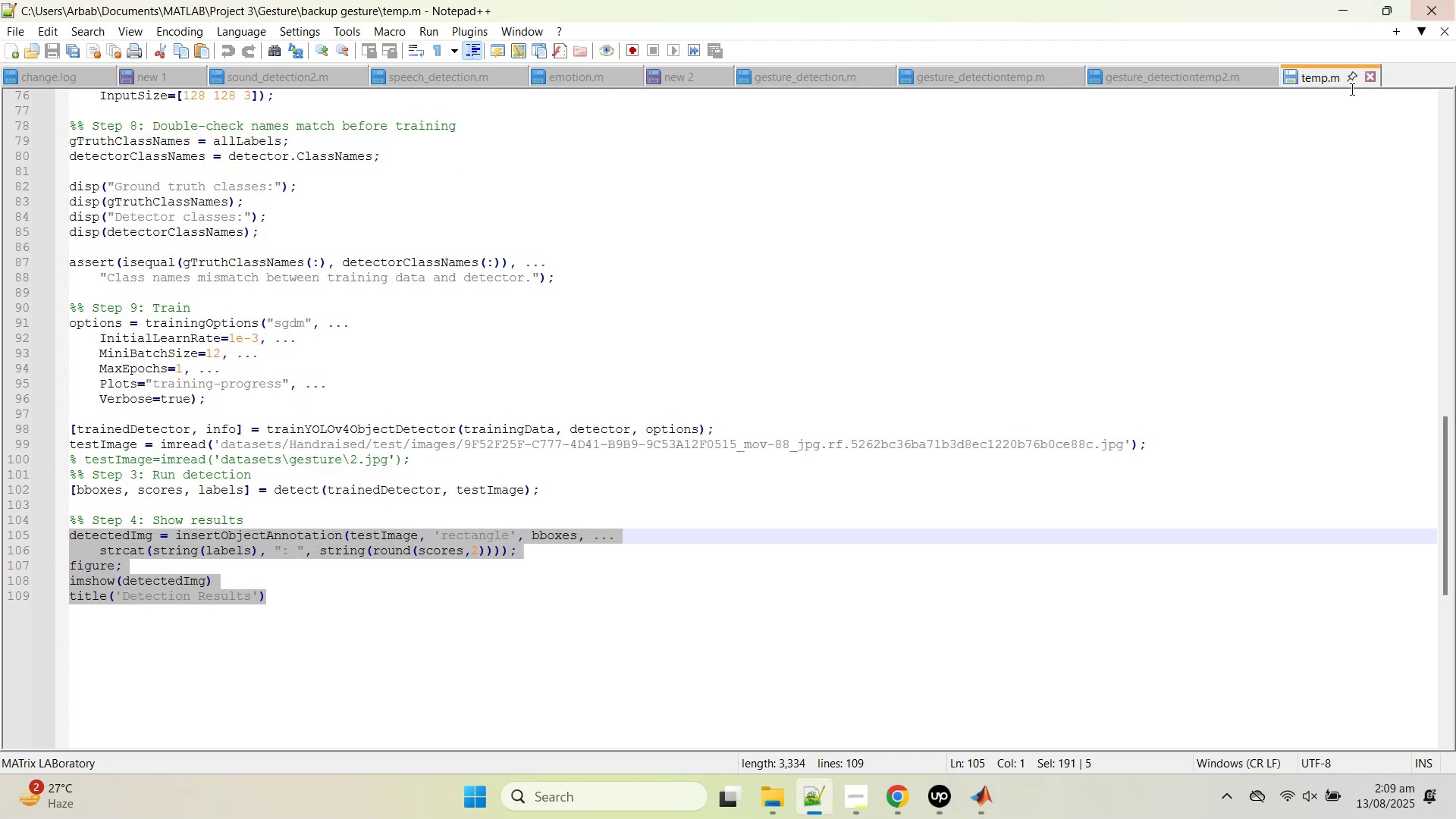 
left_click([1338, 0])
 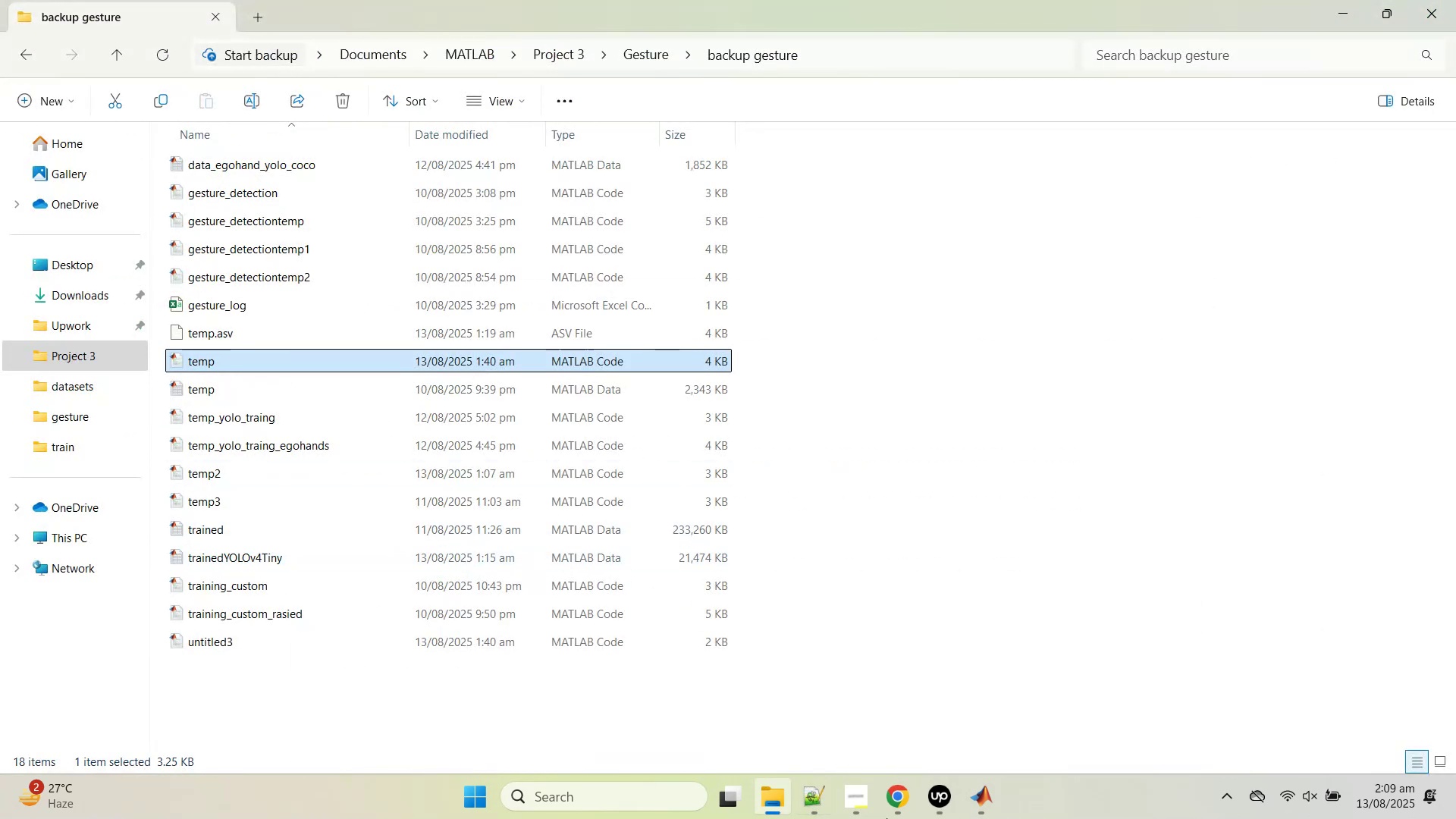 
left_click([973, 810])
 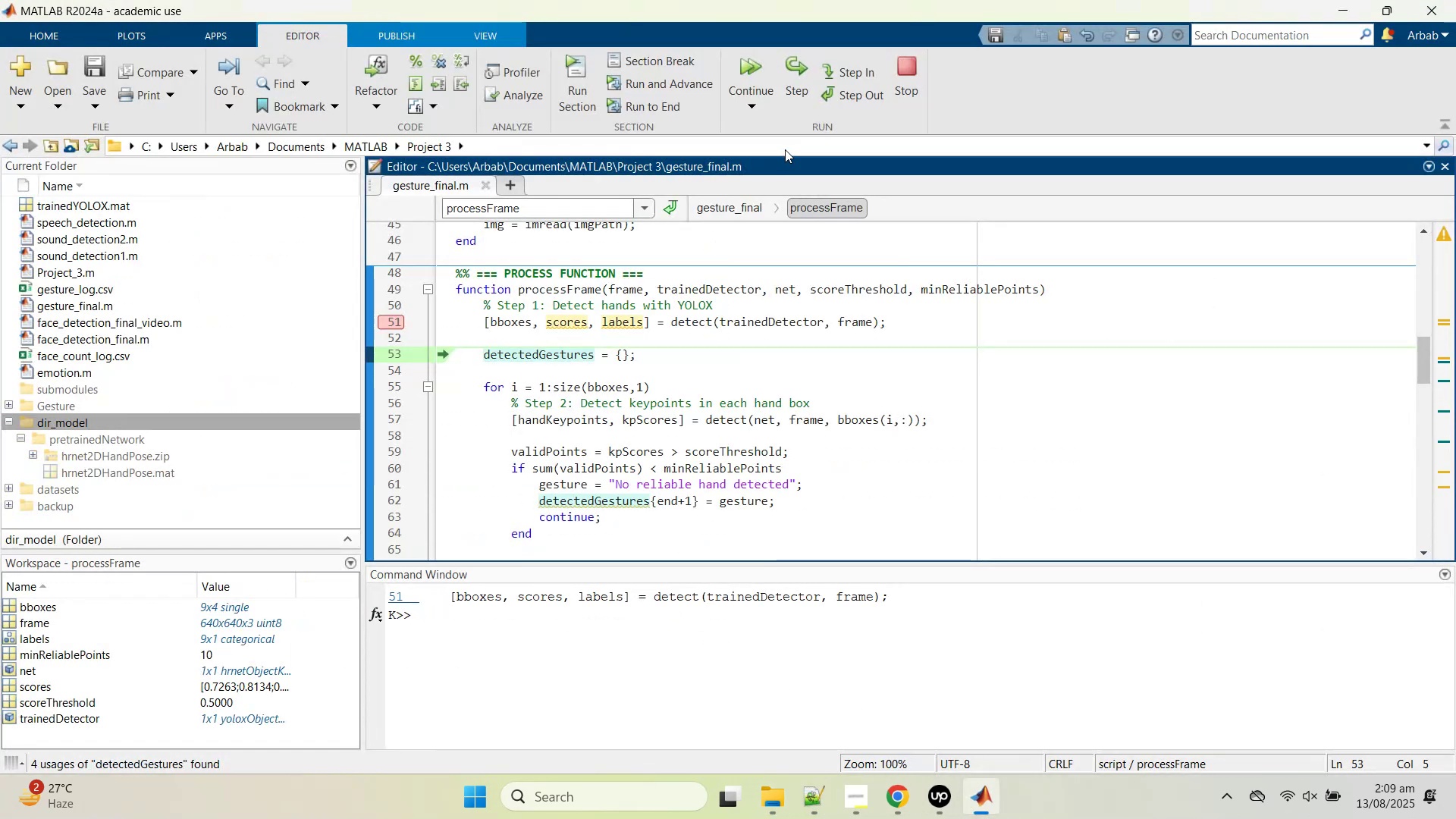 
left_click([506, 180])
 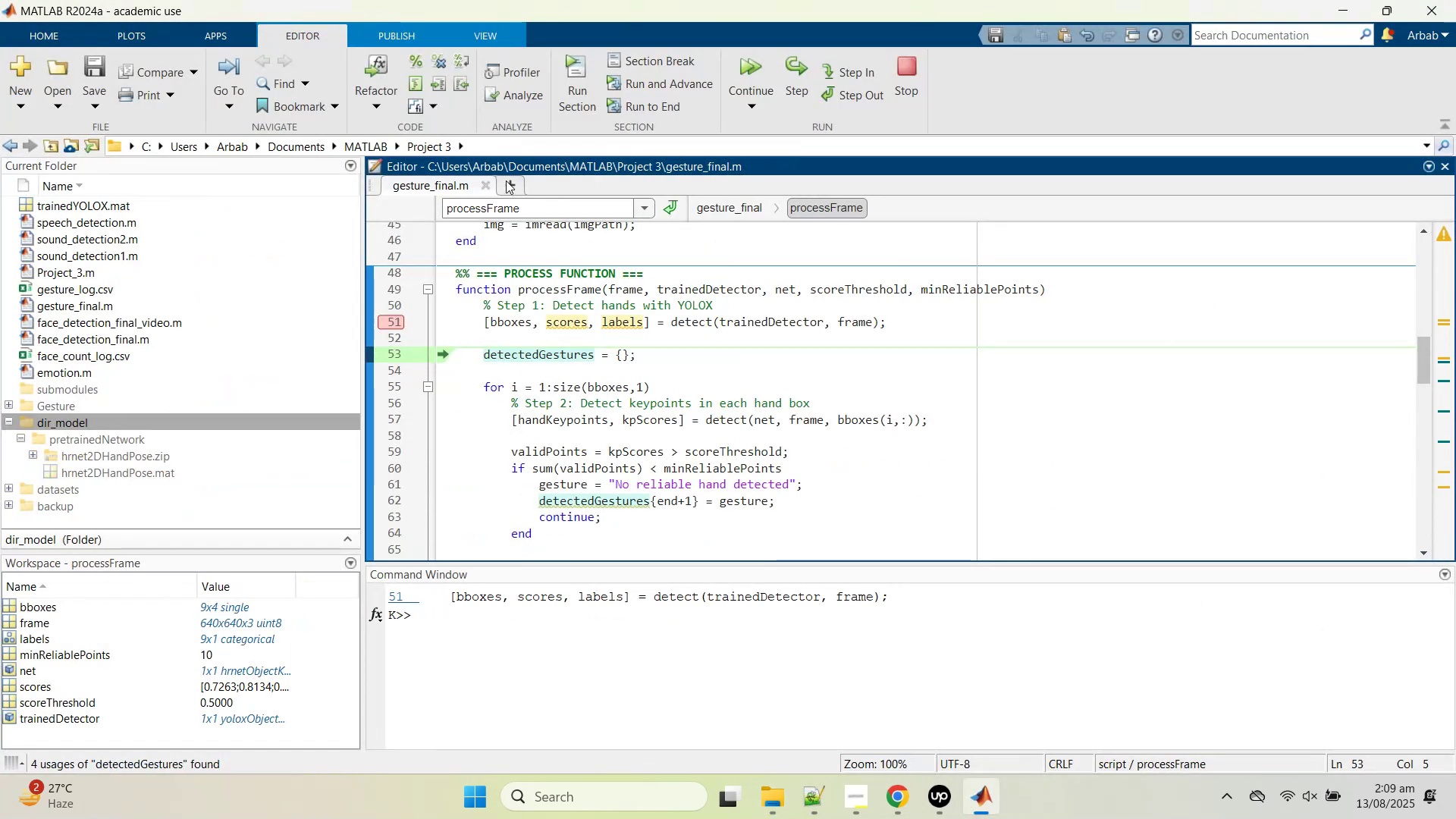 
right_click([560, 277])
 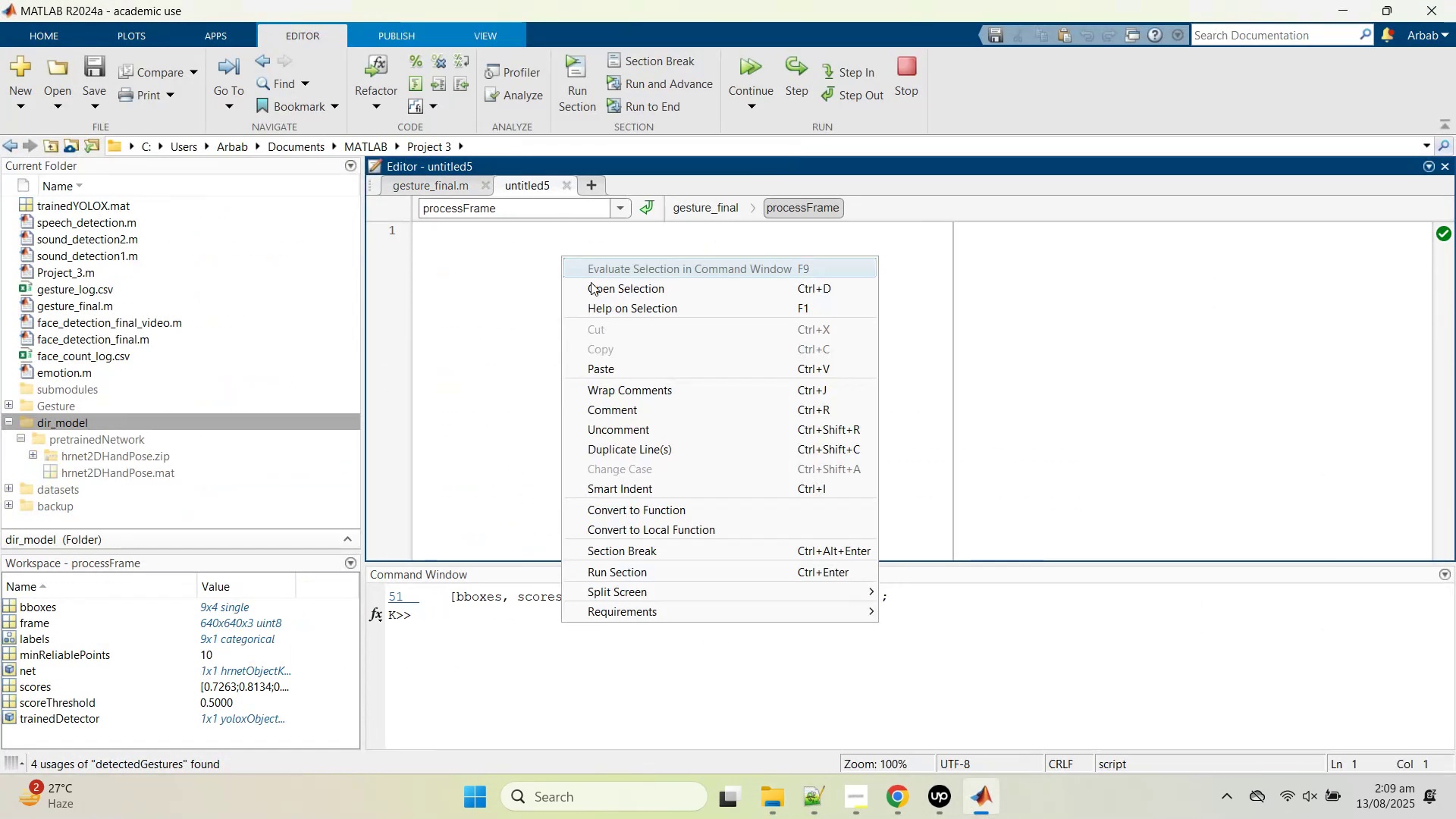 
left_click([636, 375])
 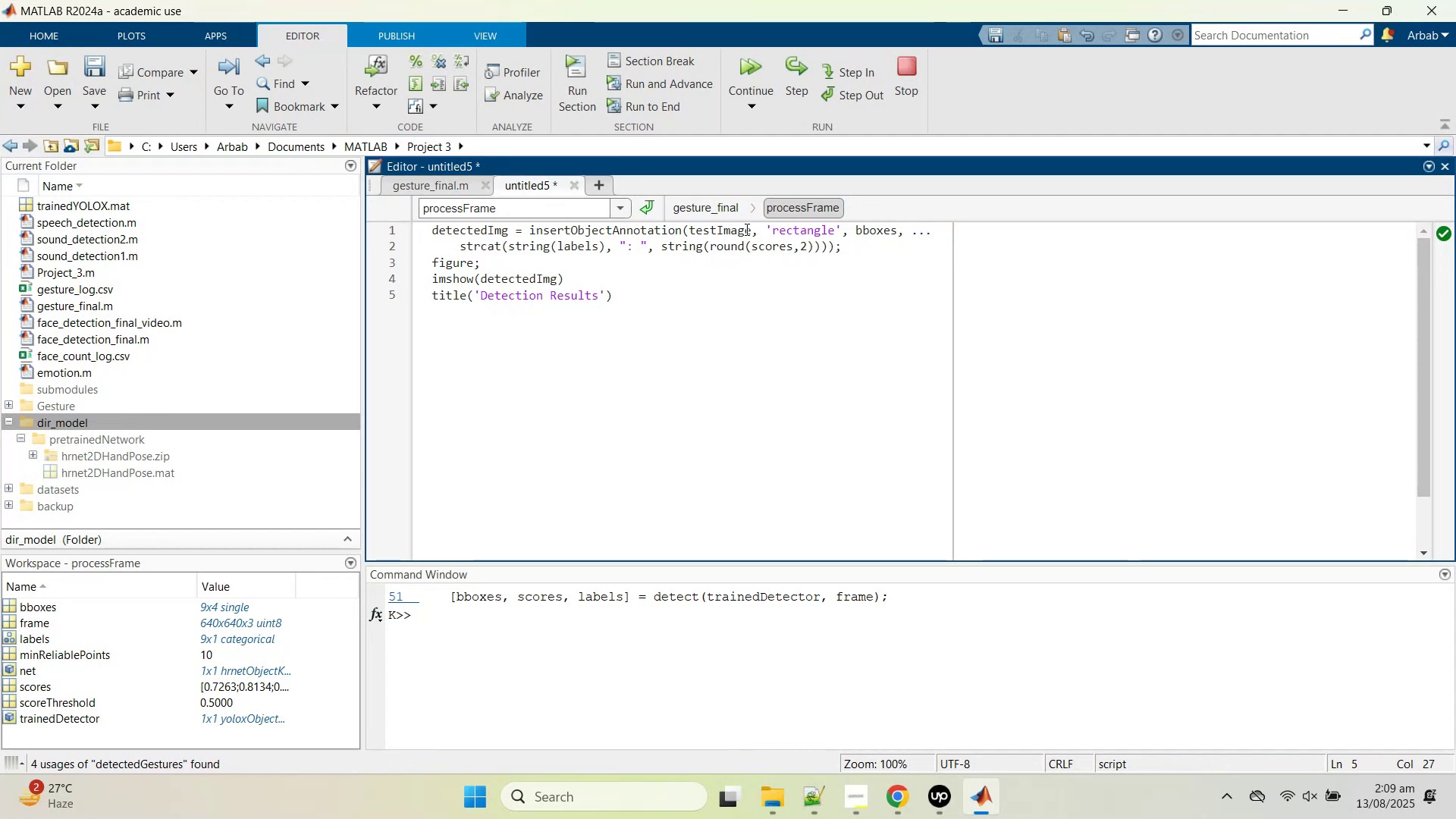 
left_click_drag(start_coordinate=[751, 228], to_coordinate=[690, 228])
 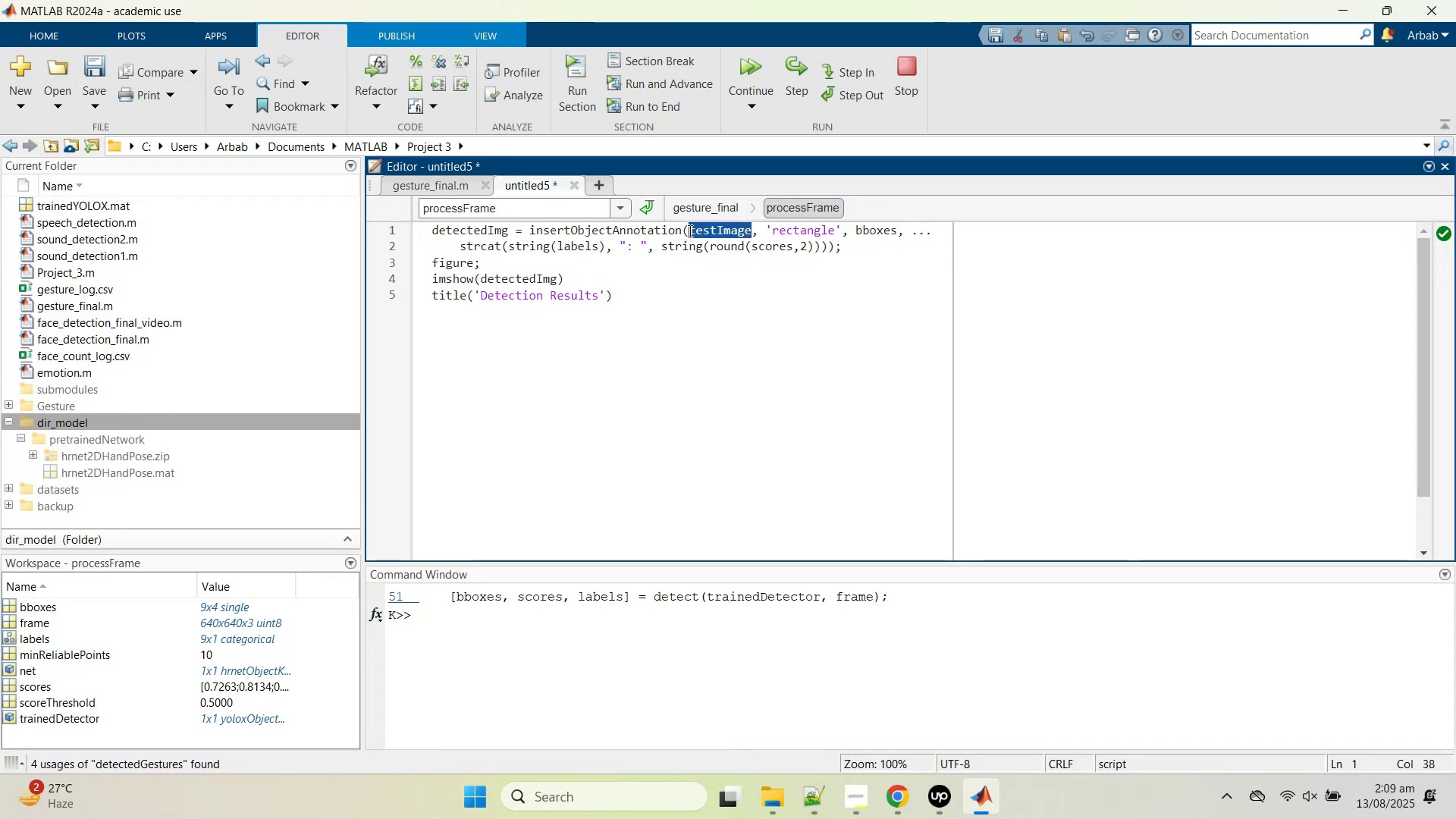 
type(img)
 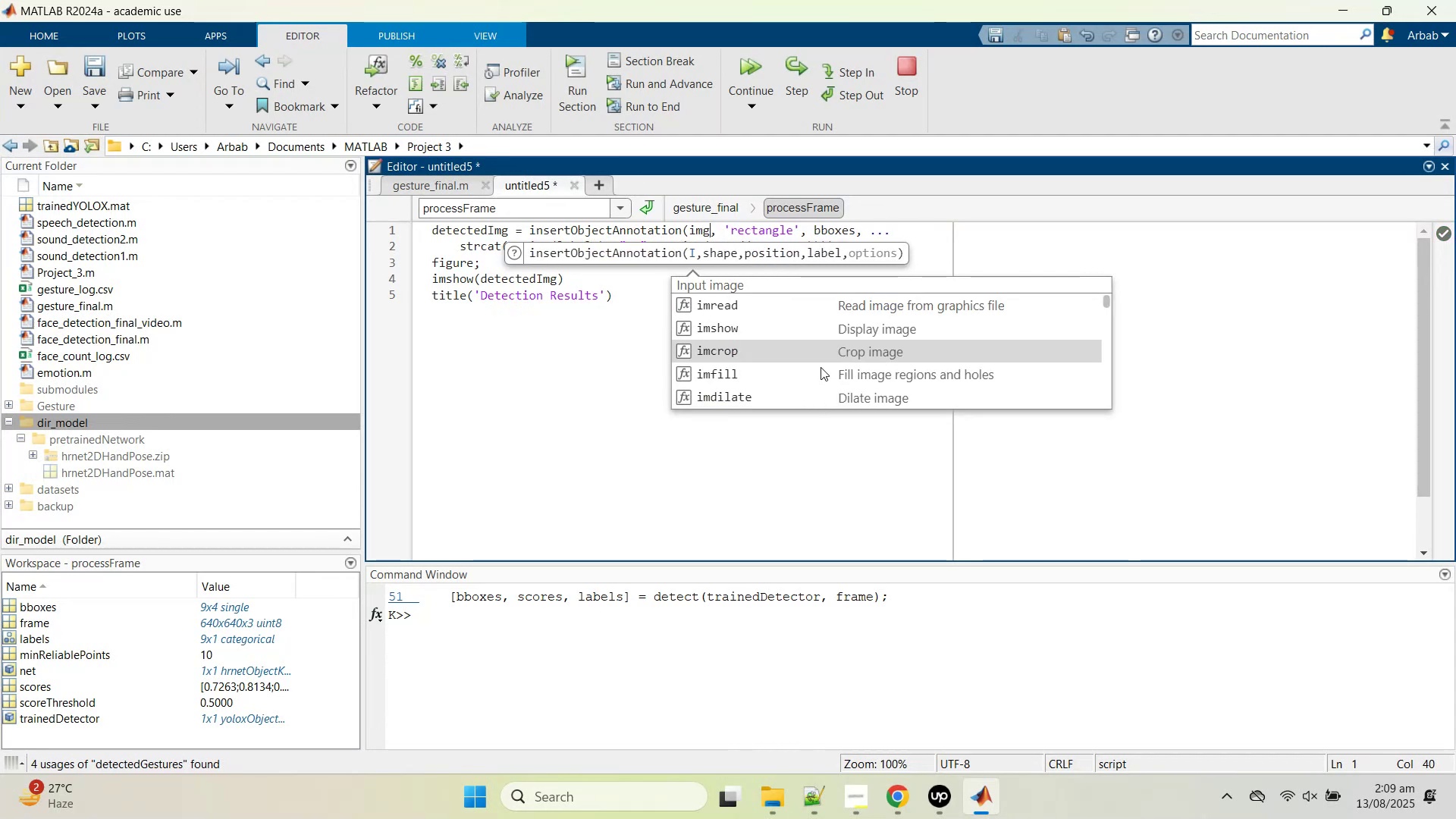 
left_click([590, 347])
 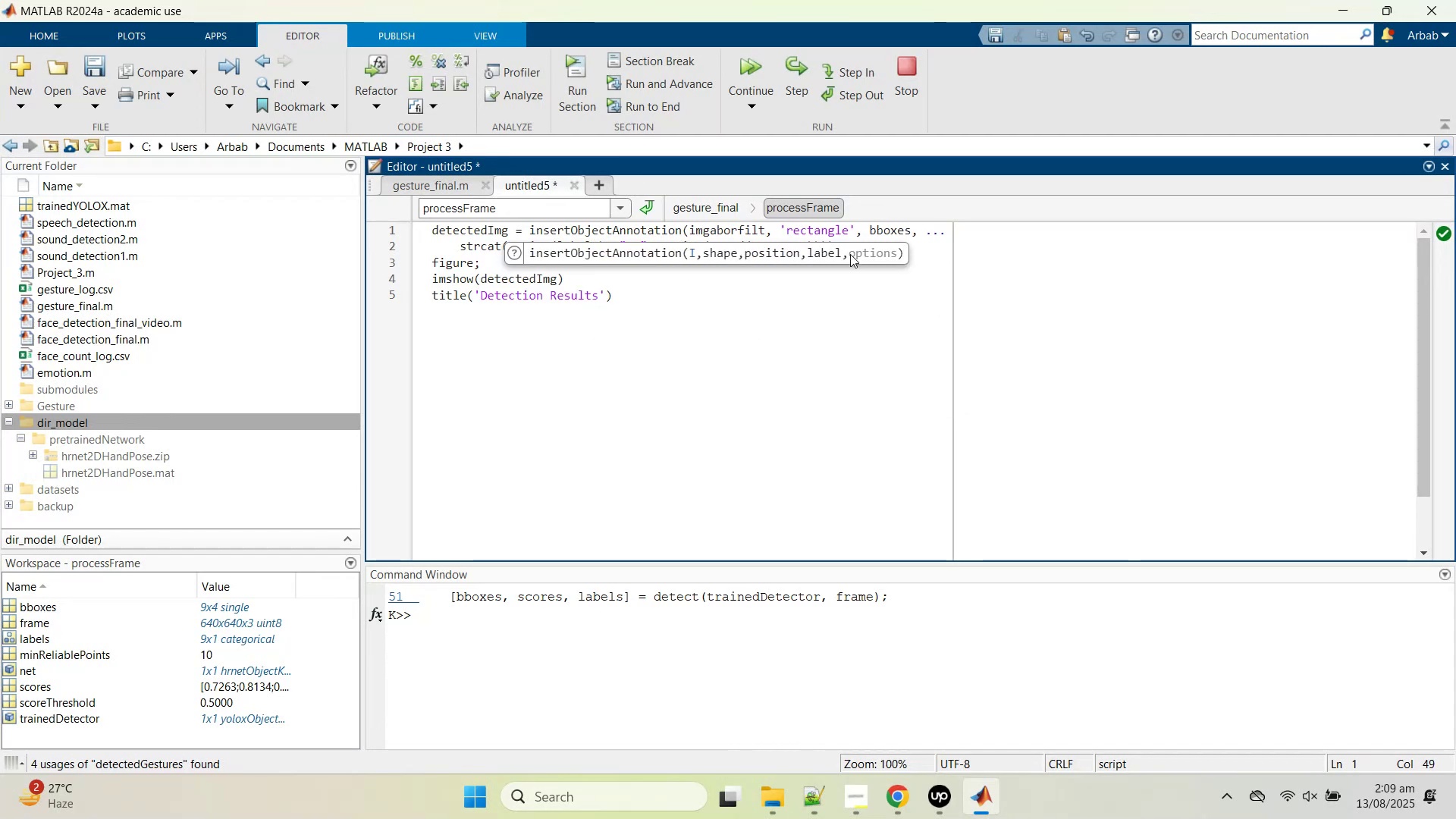 
key(Backspace)
 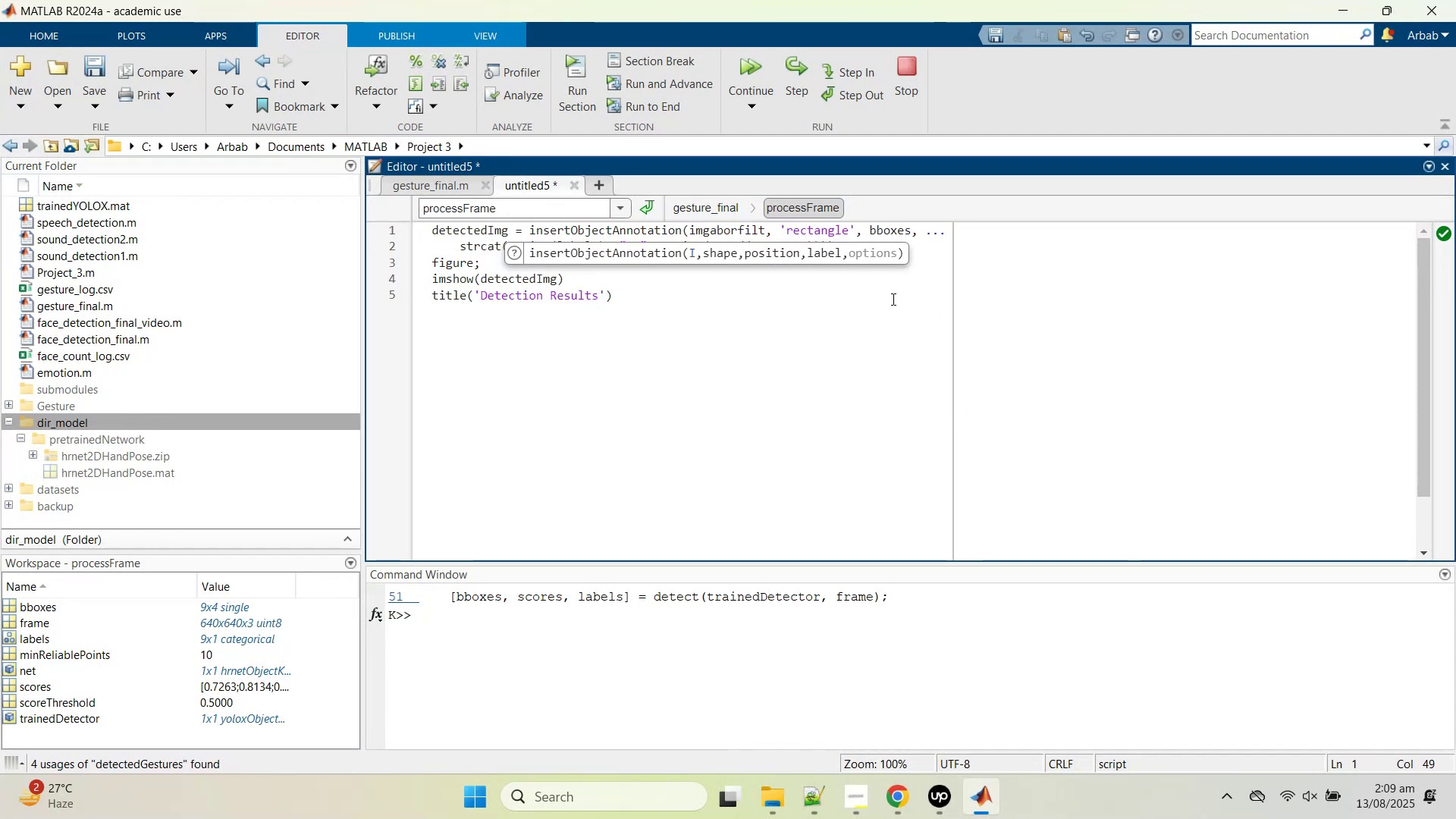 
key(Backspace)
 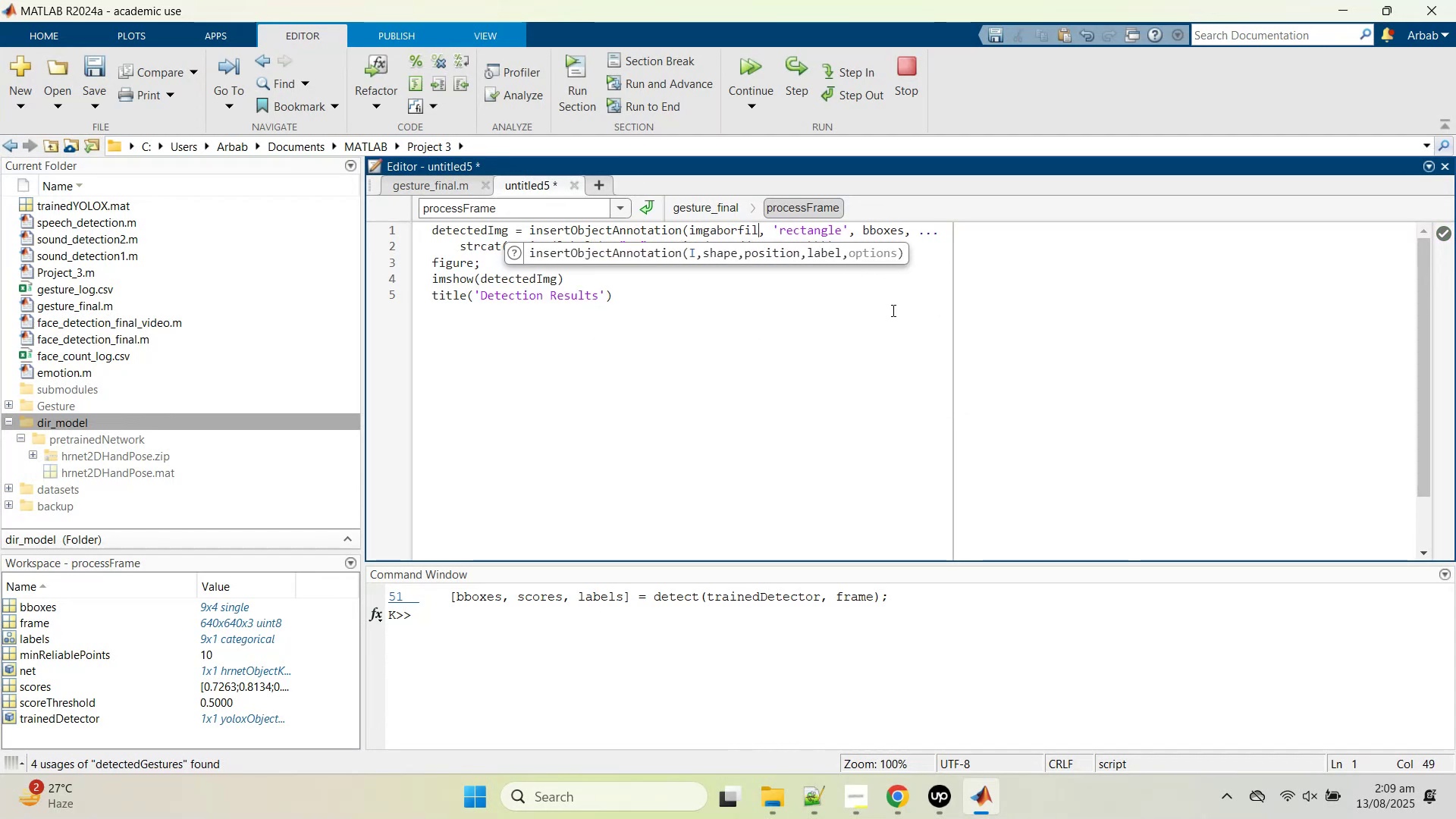 
key(Backspace)
 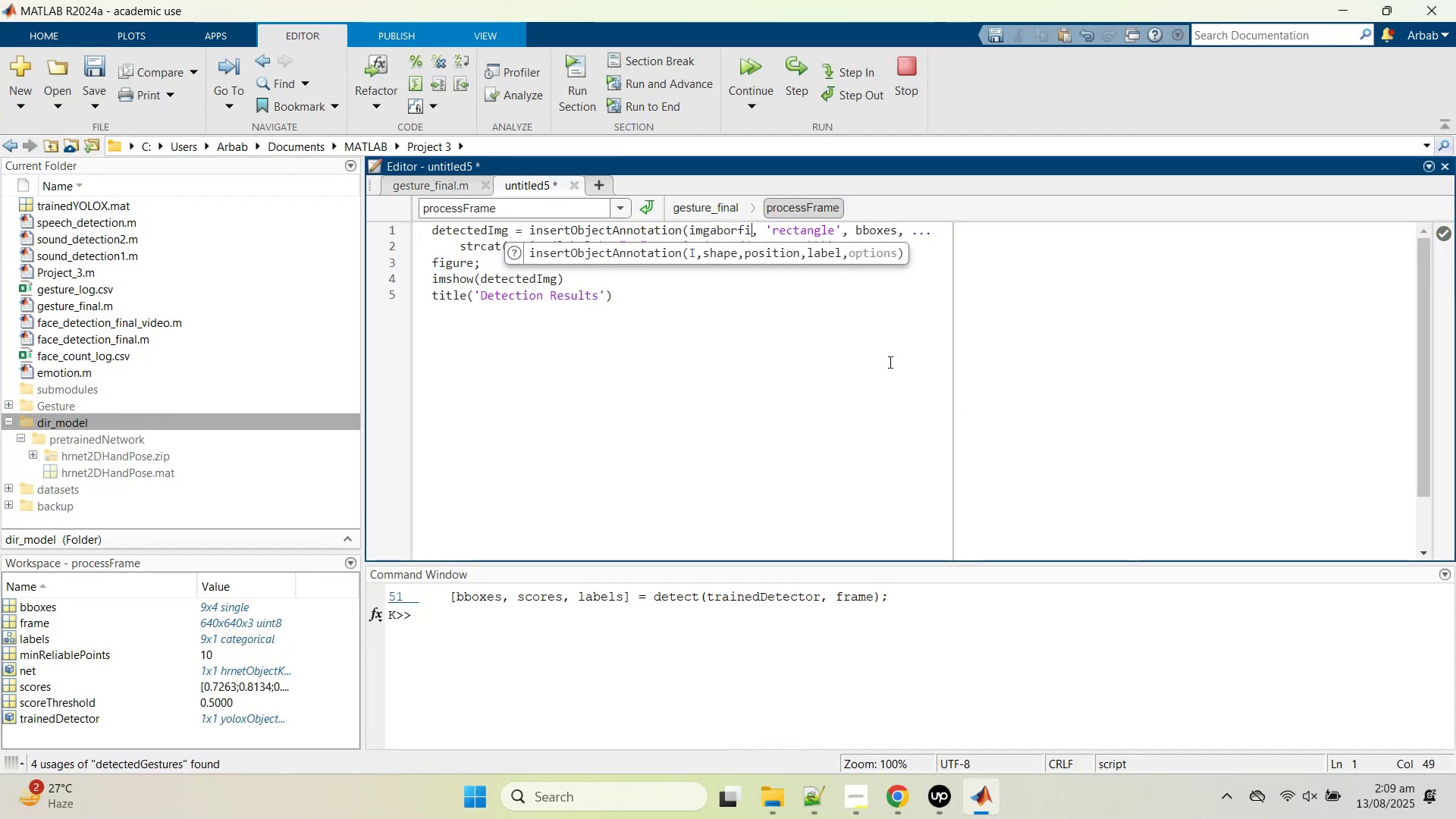 
key(Backspace)
 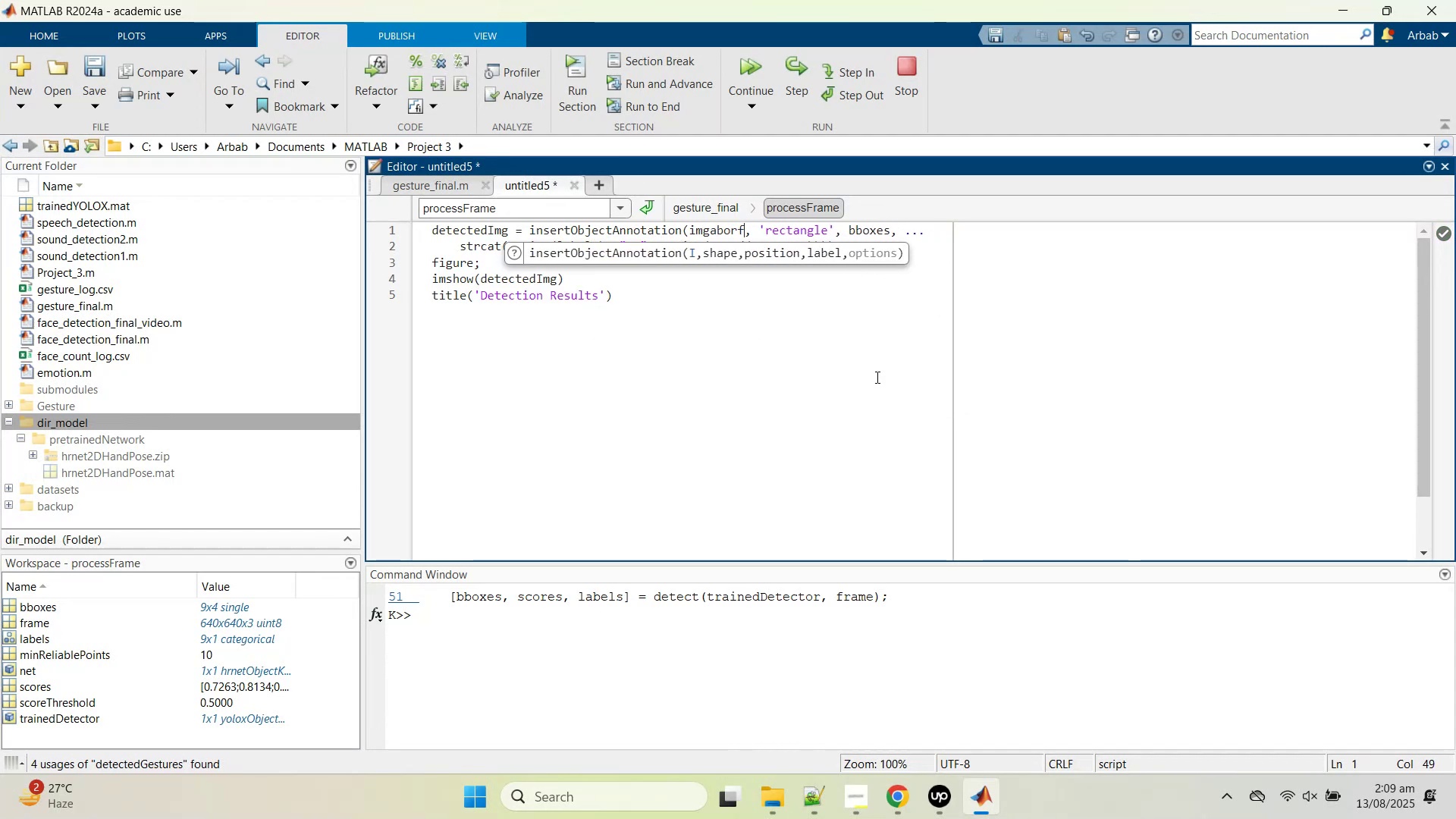 
key(Backspace)
 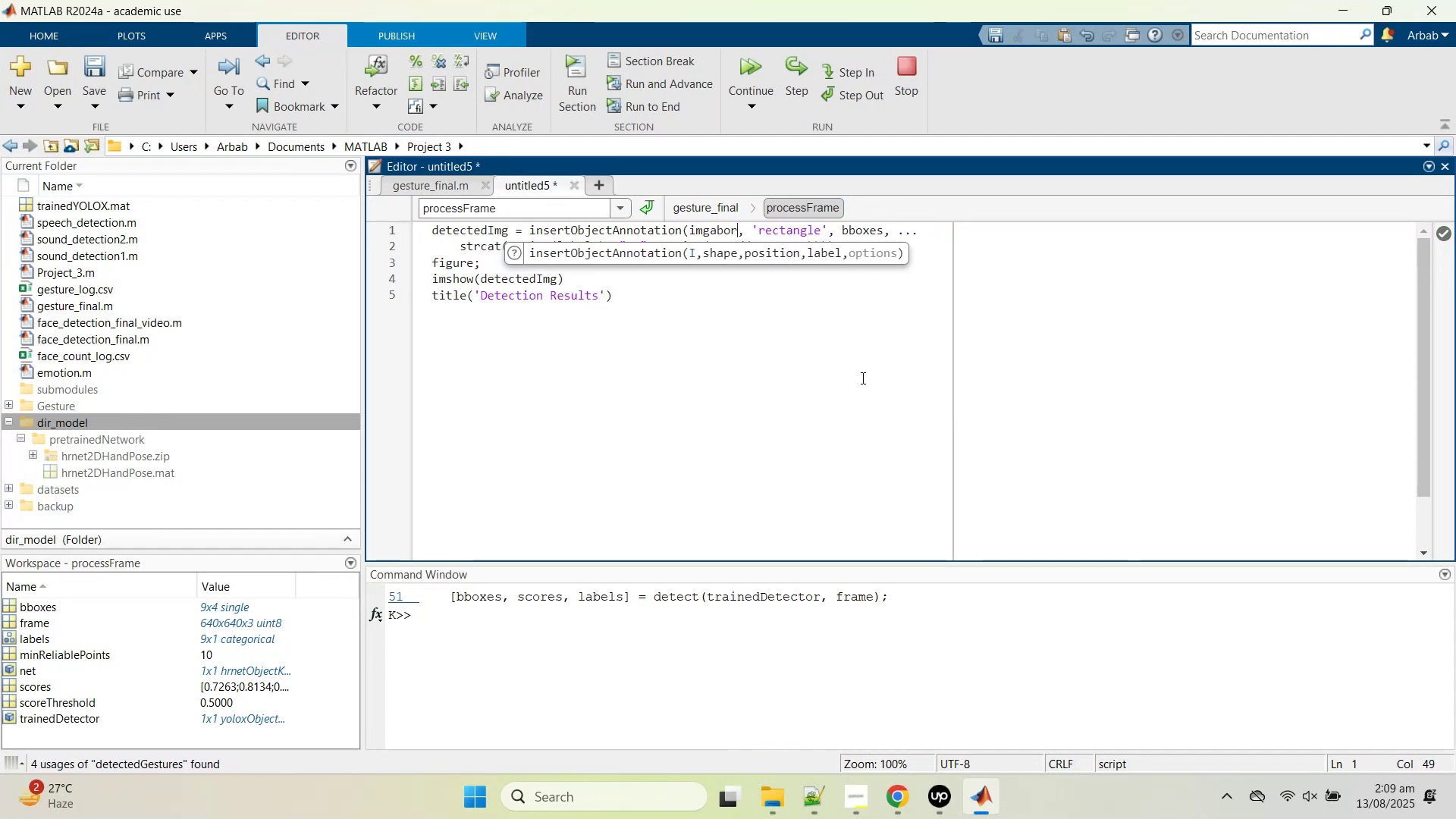 
key(Backspace)
 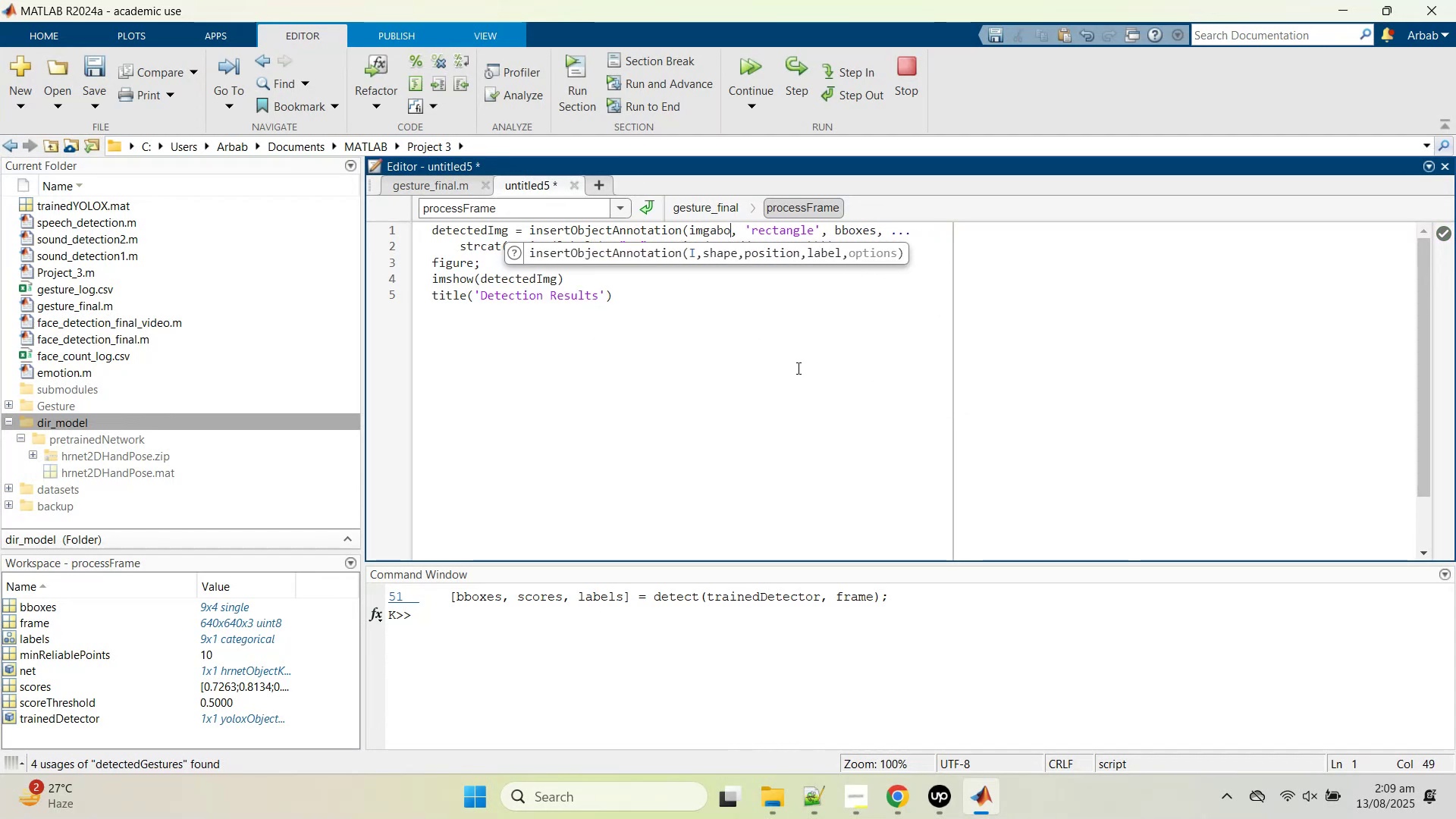 
key(Backspace)
 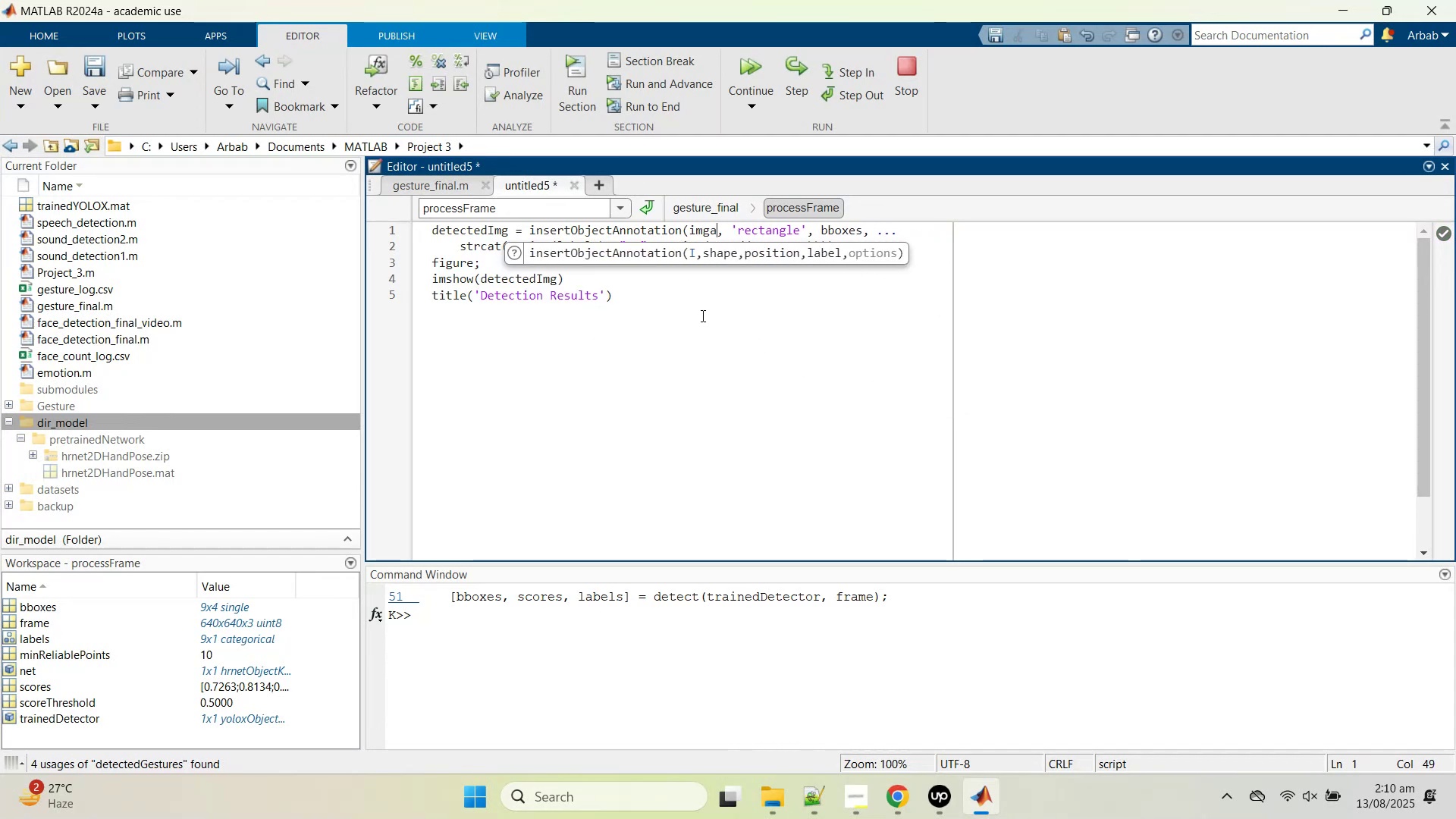 
key(Backspace)
 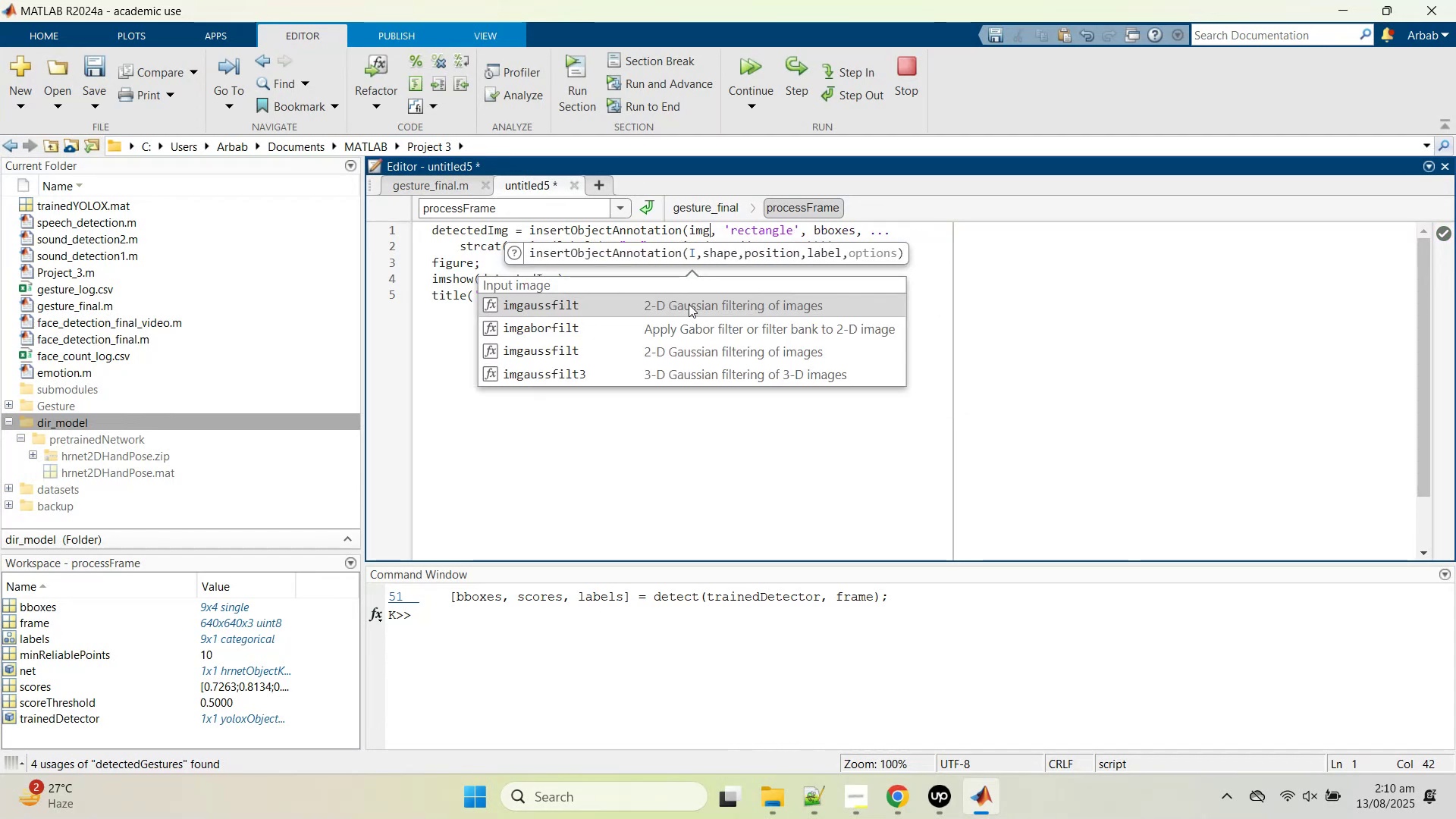 
left_click([912, 485])
 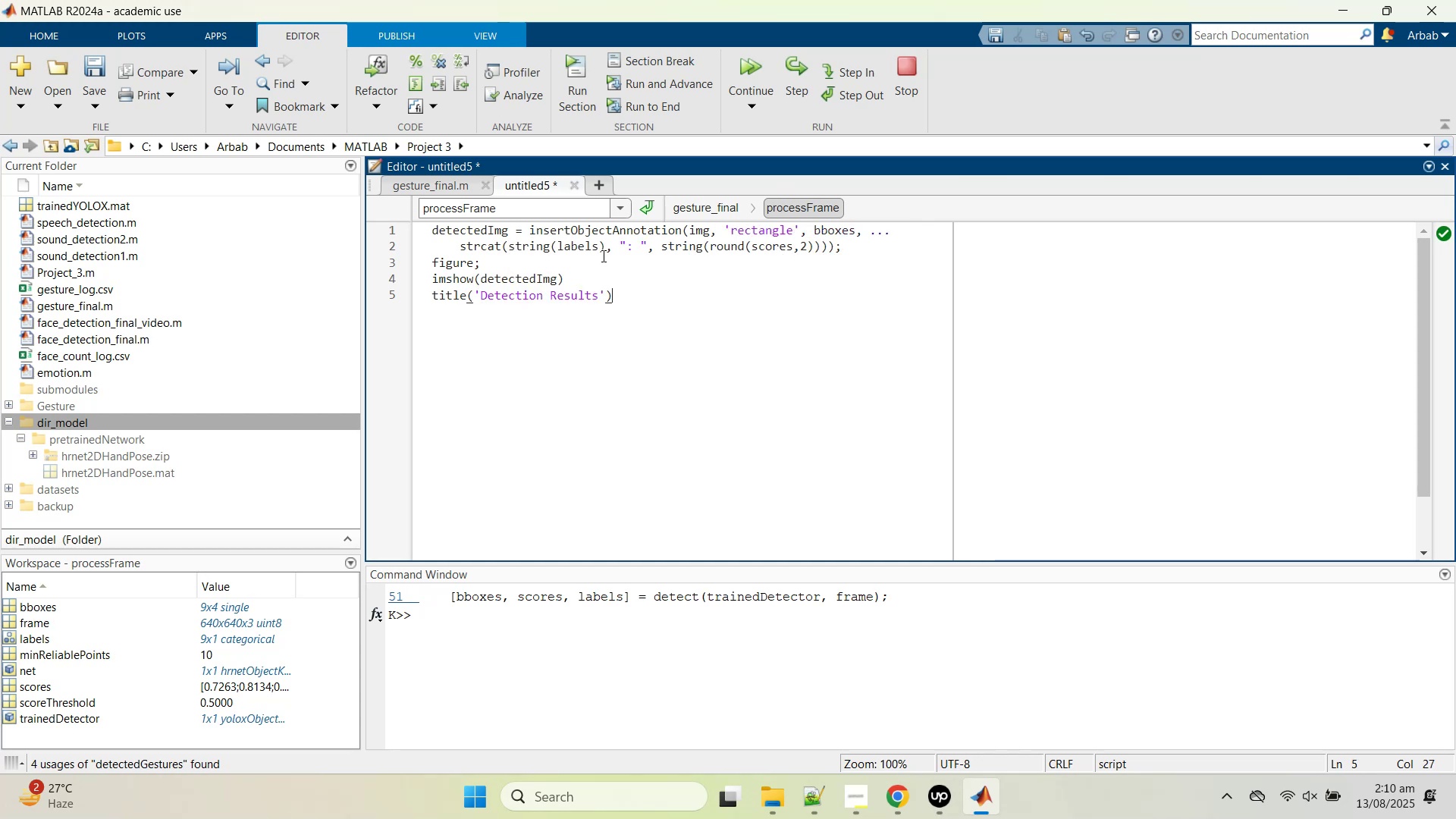 
left_click_drag(start_coordinate=[648, 302], to_coordinate=[381, 226])
 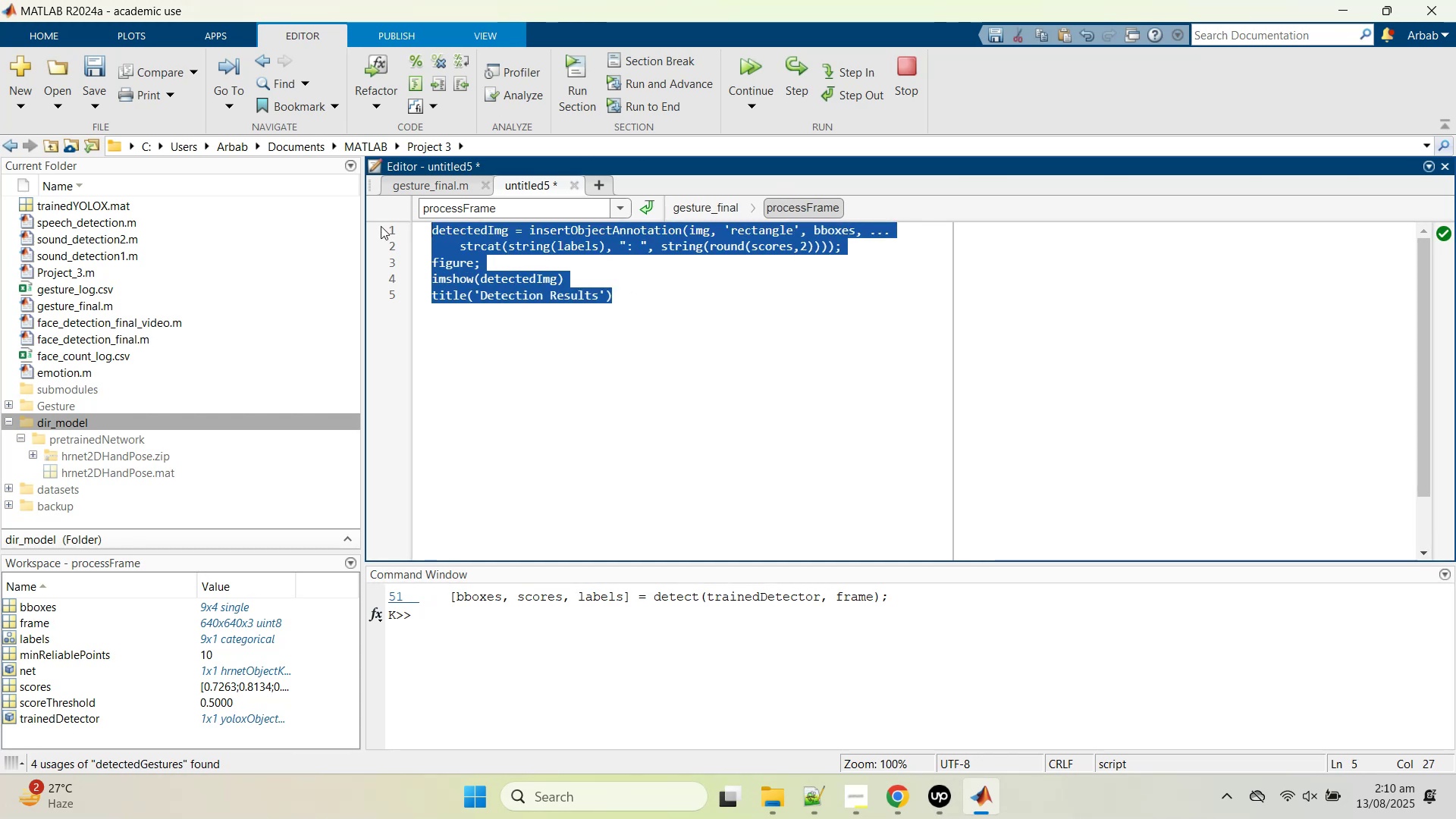 
right_click([500, 249])
 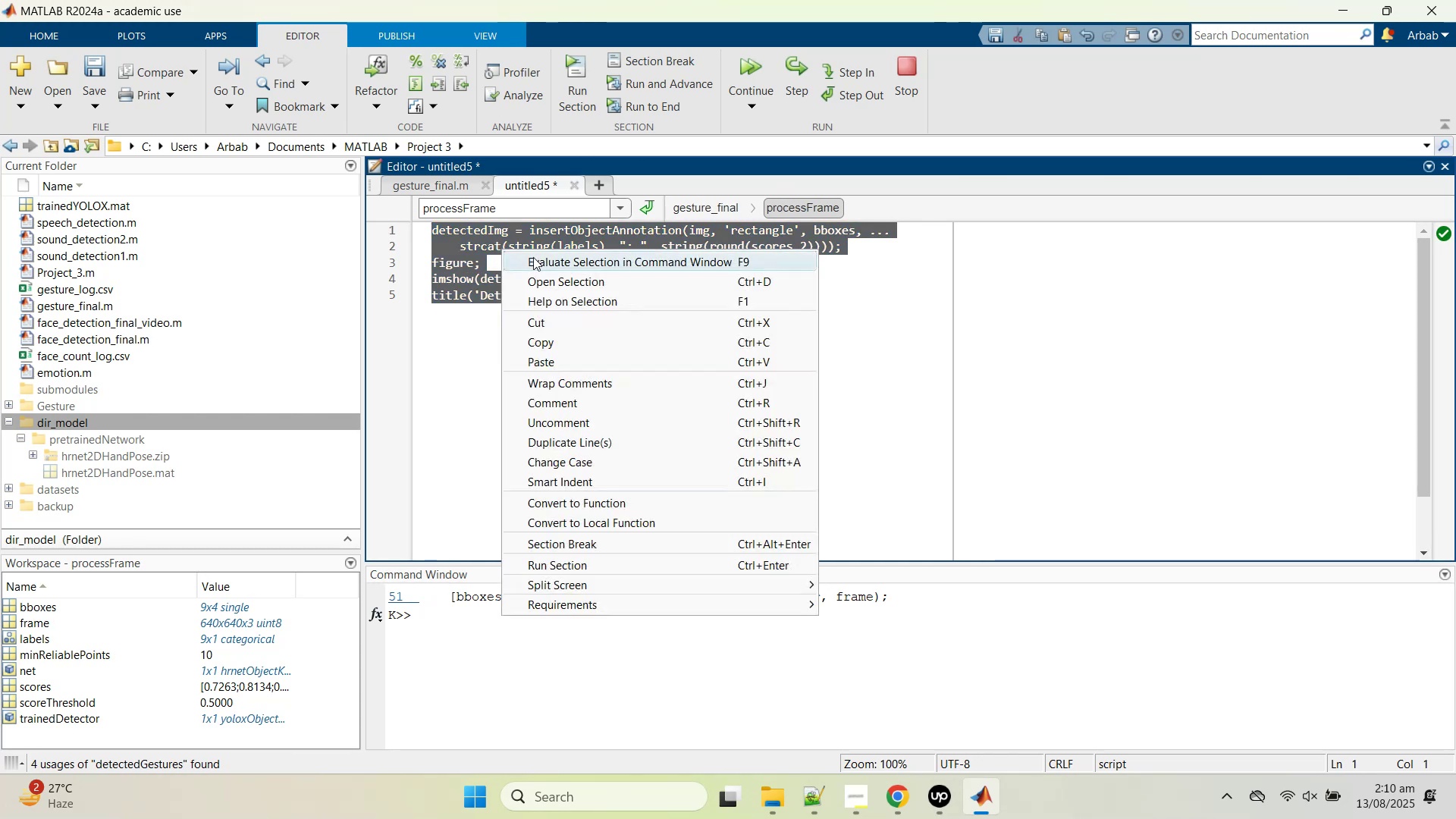 
left_click([559, 262])
 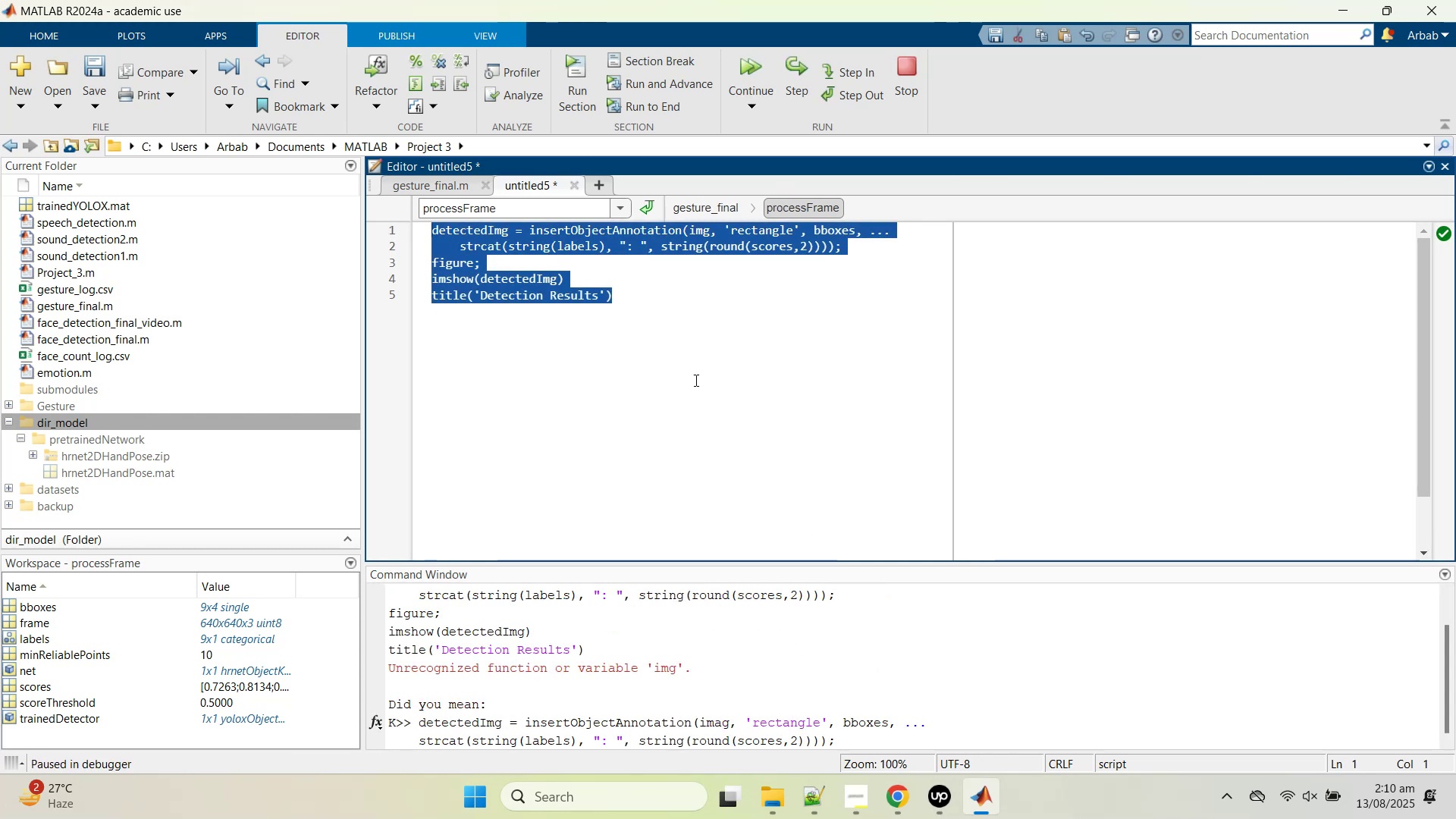 
left_click([946, 736])
 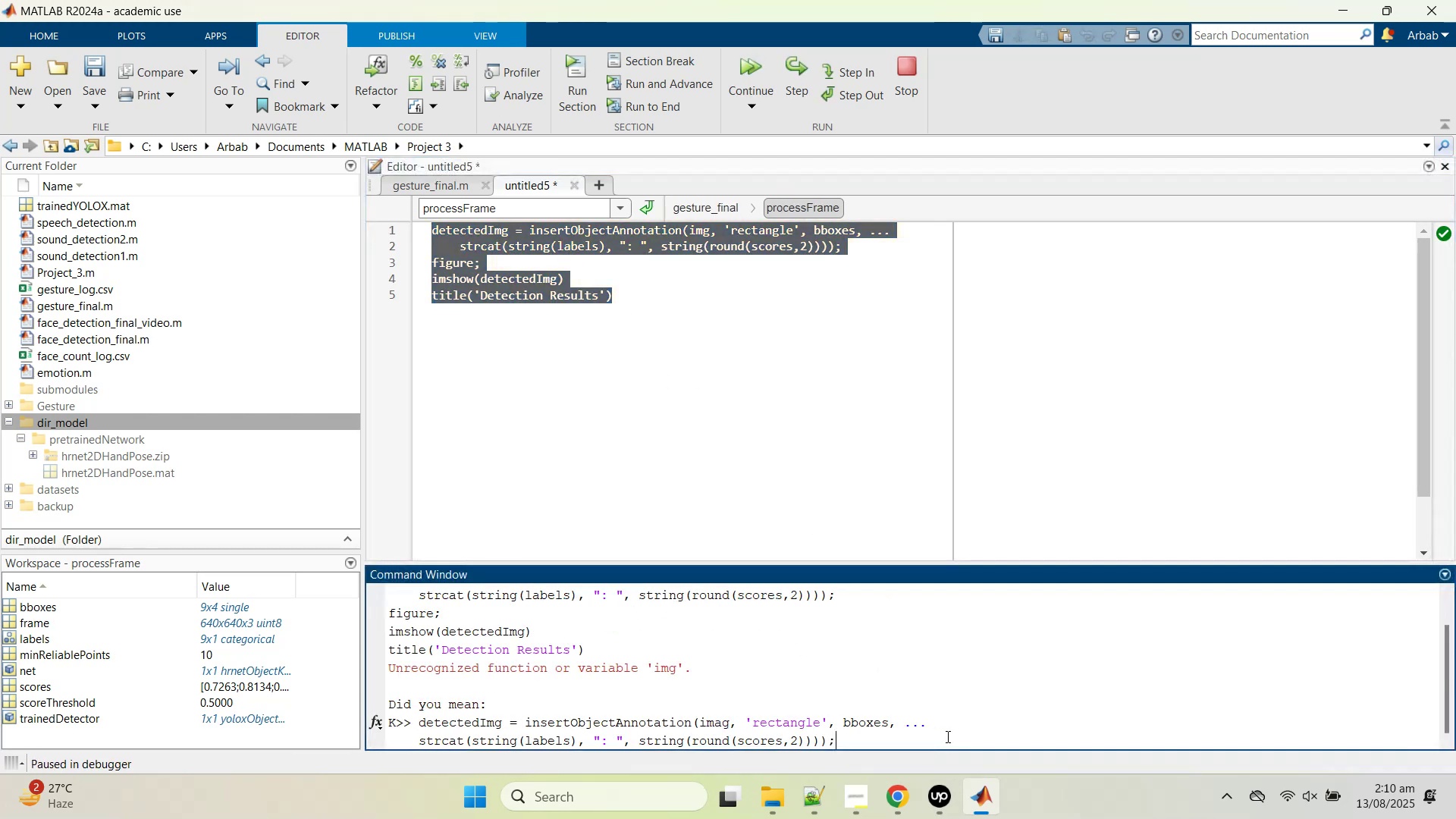 
key(Enter)
 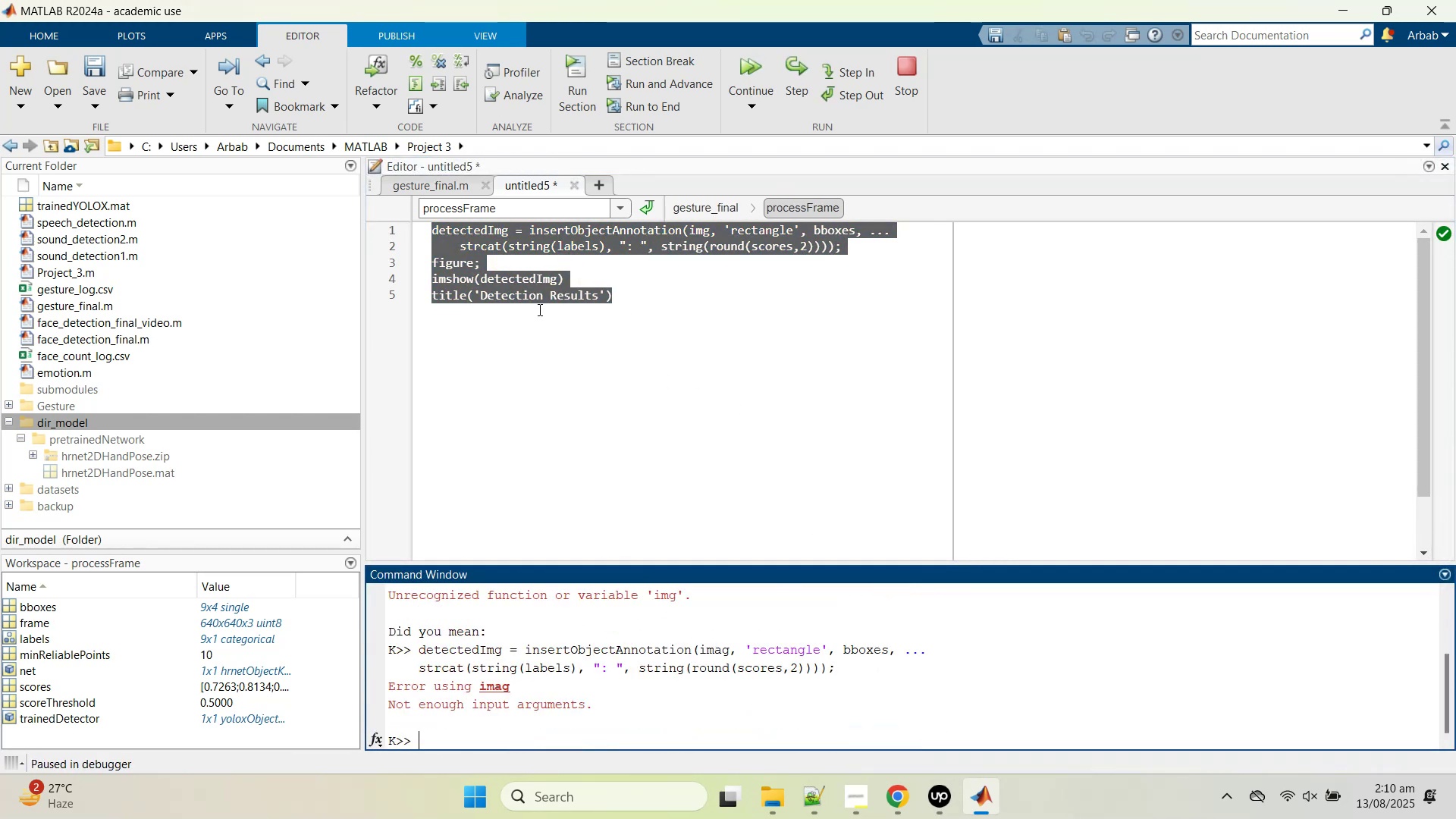 
scroll: coordinate [65, 693], scroll_direction: down, amount: 2.0
 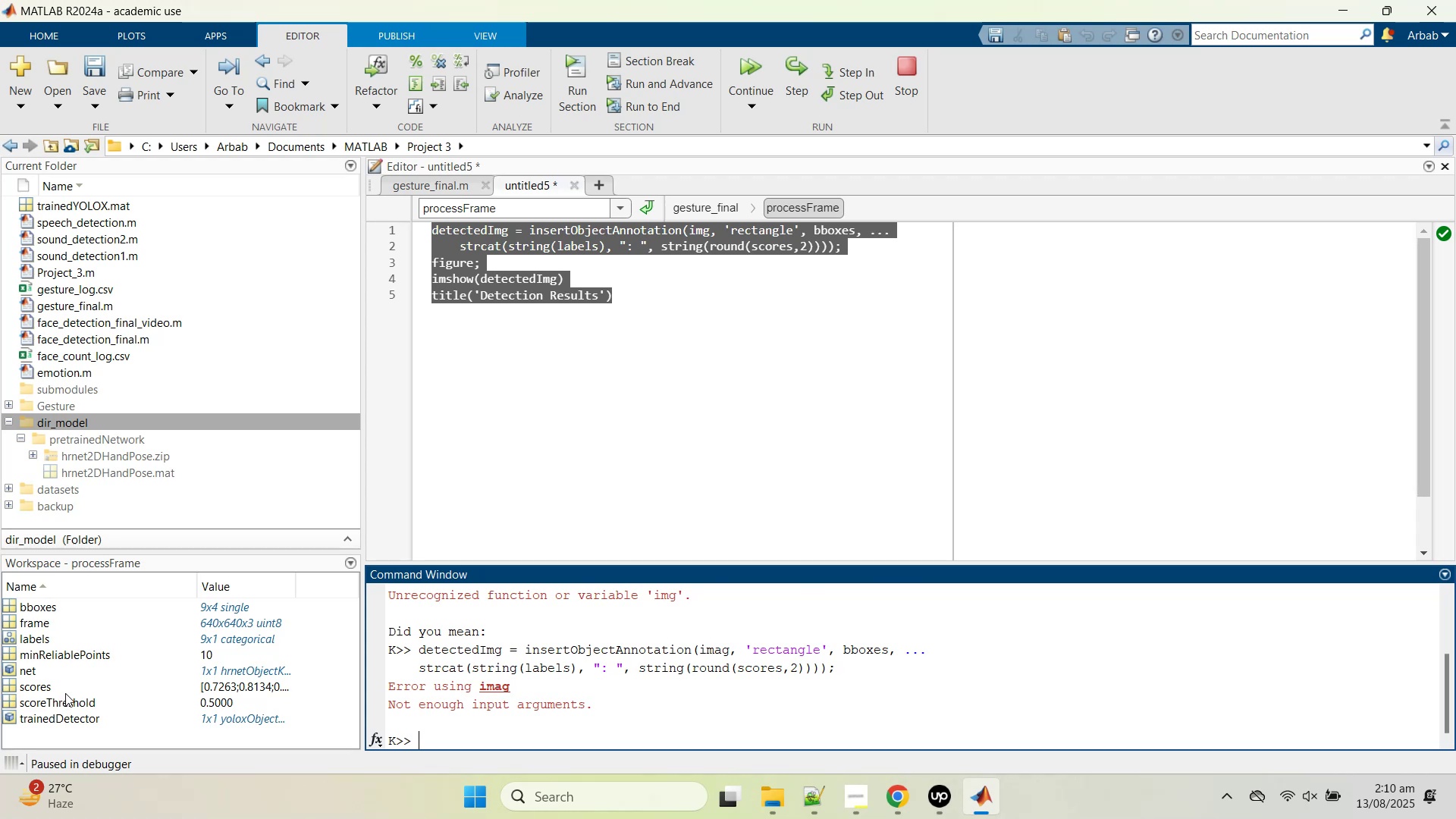 
left_click([66, 686])
 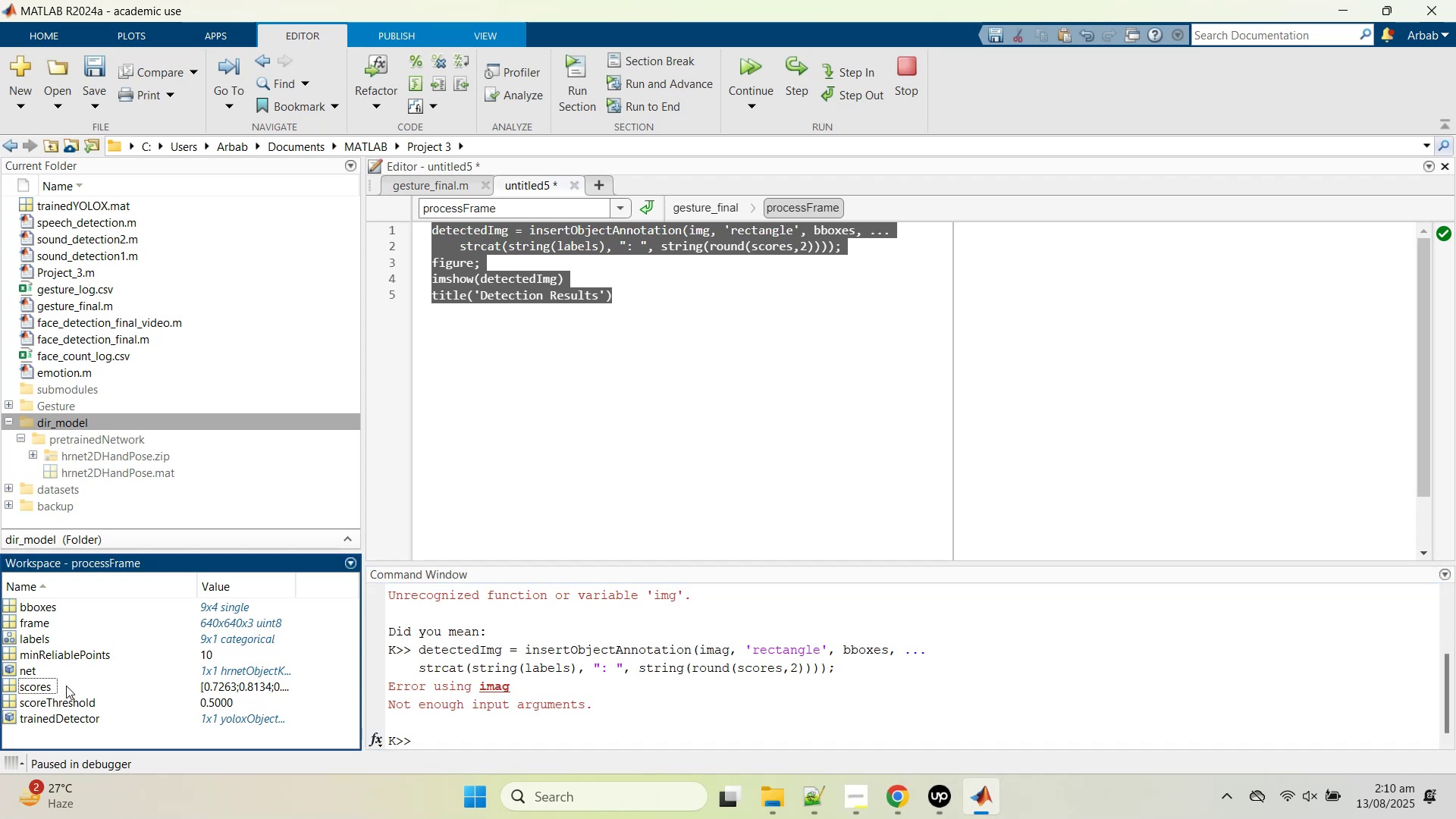 
scroll: coordinate [66, 686], scroll_direction: up, amount: 5.0
 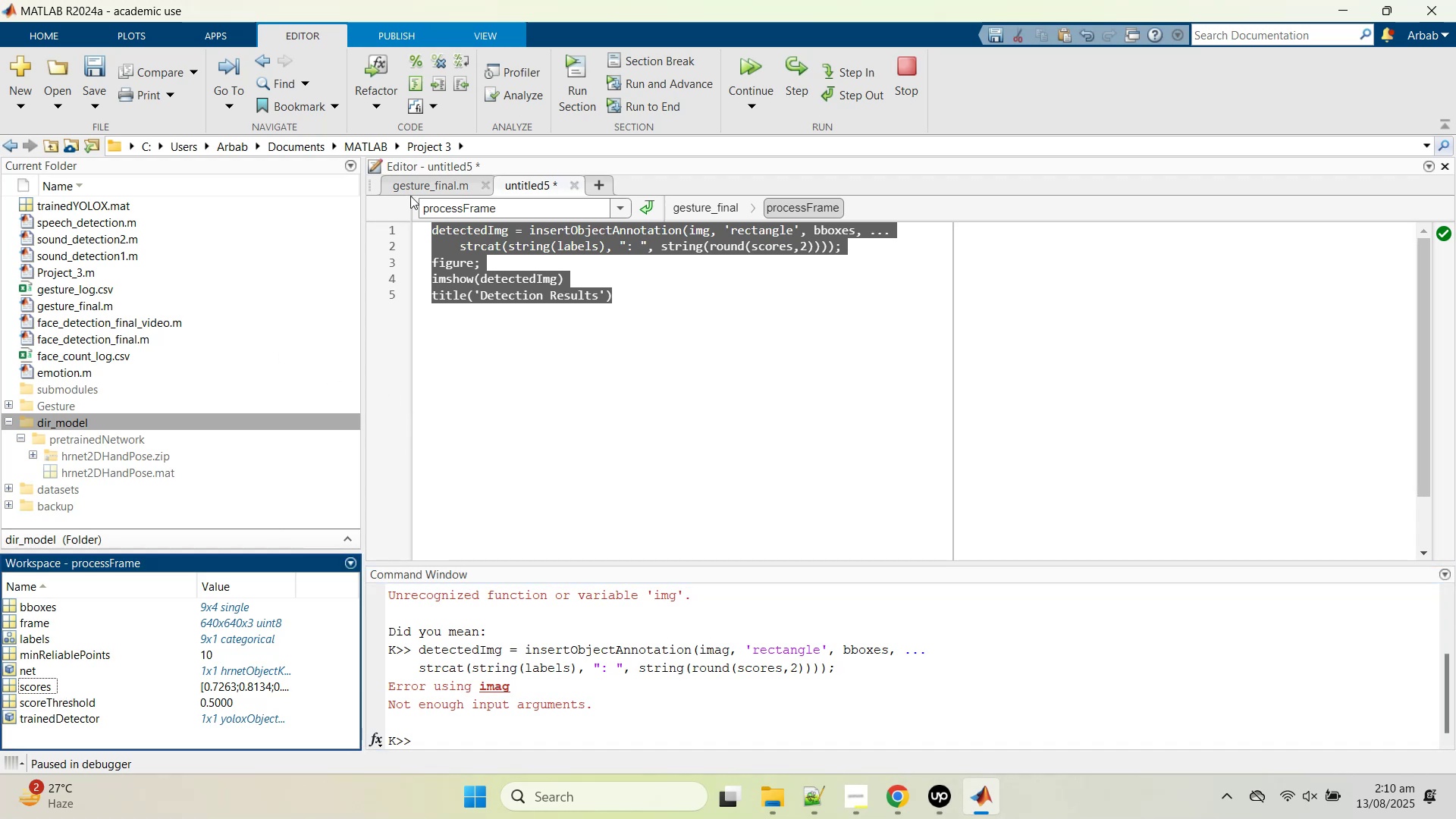 
left_click([433, 177])
 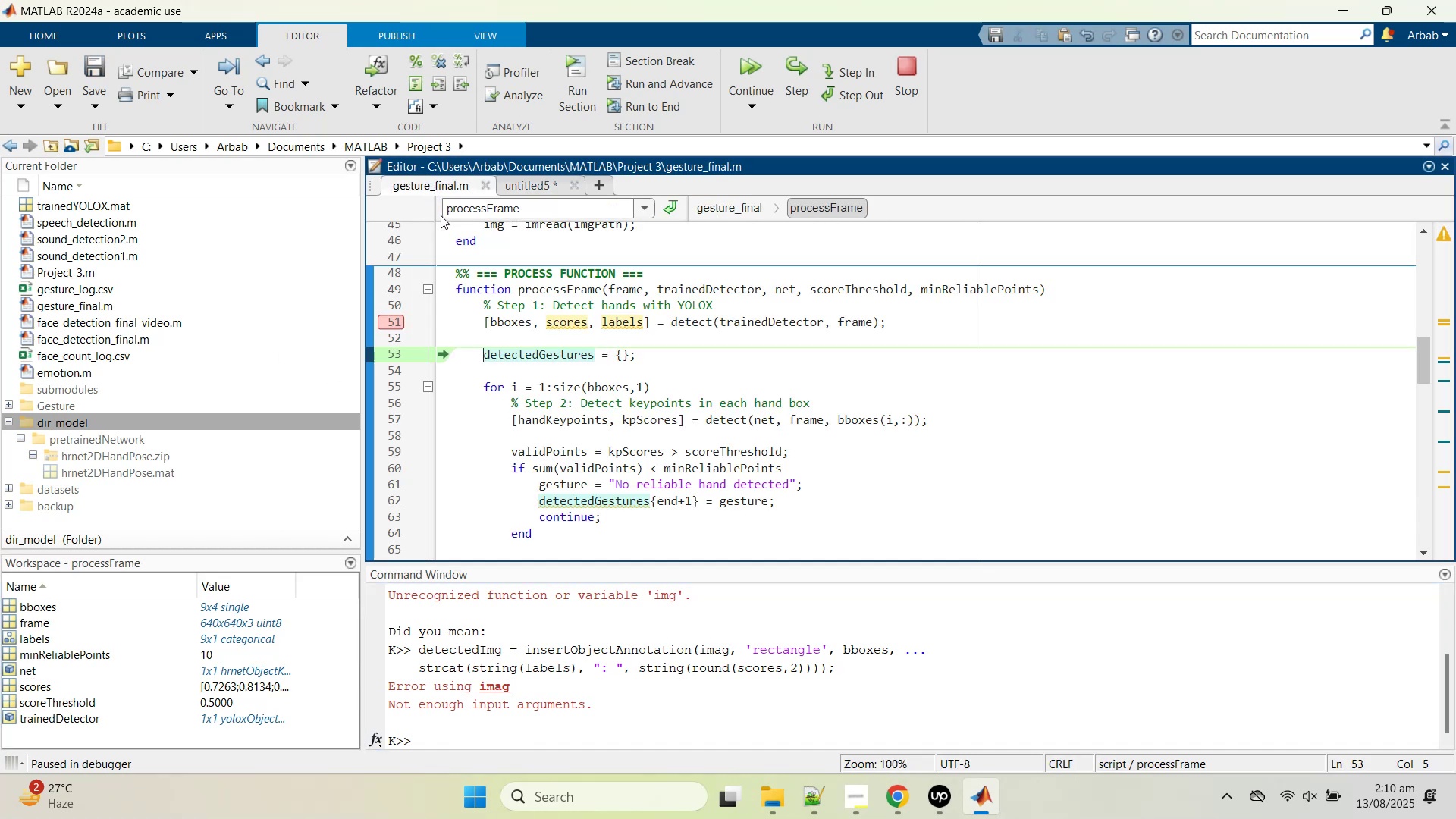 
scroll: coordinate [579, 435], scroll_direction: up, amount: 6.0
 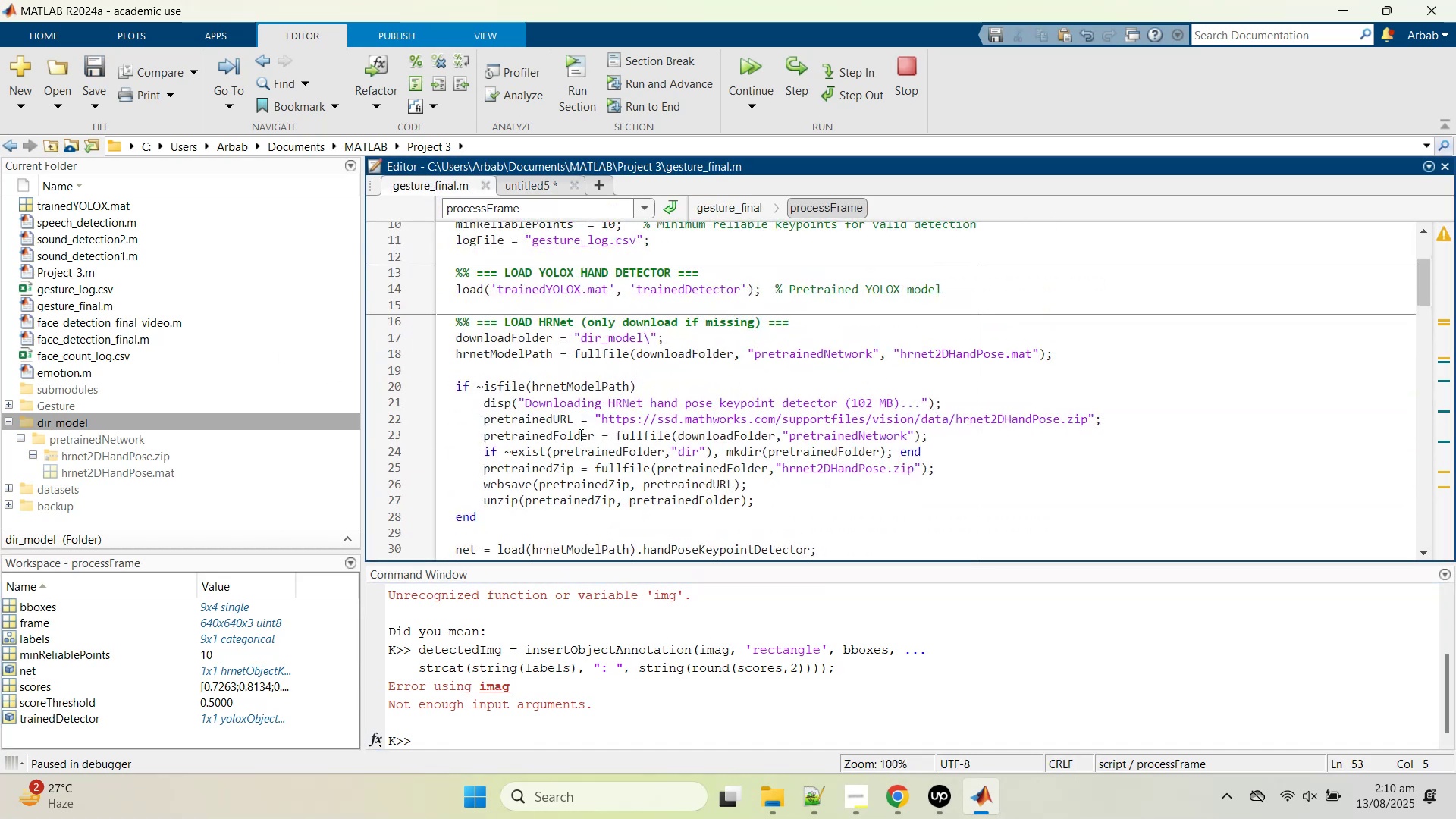 
scroll: coordinate [579, 435], scroll_direction: down, amount: 2.0
 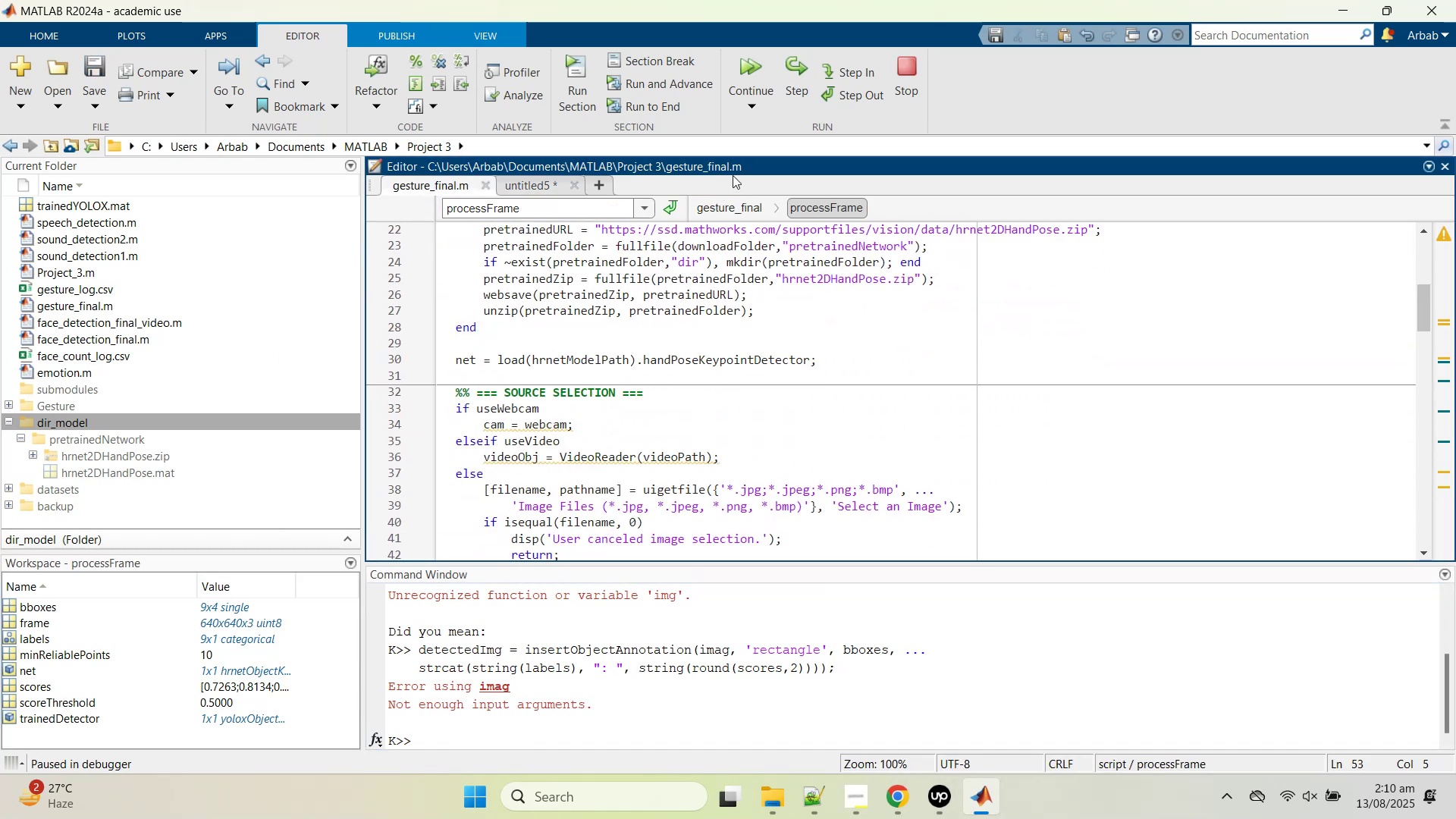 
left_click([523, 186])
 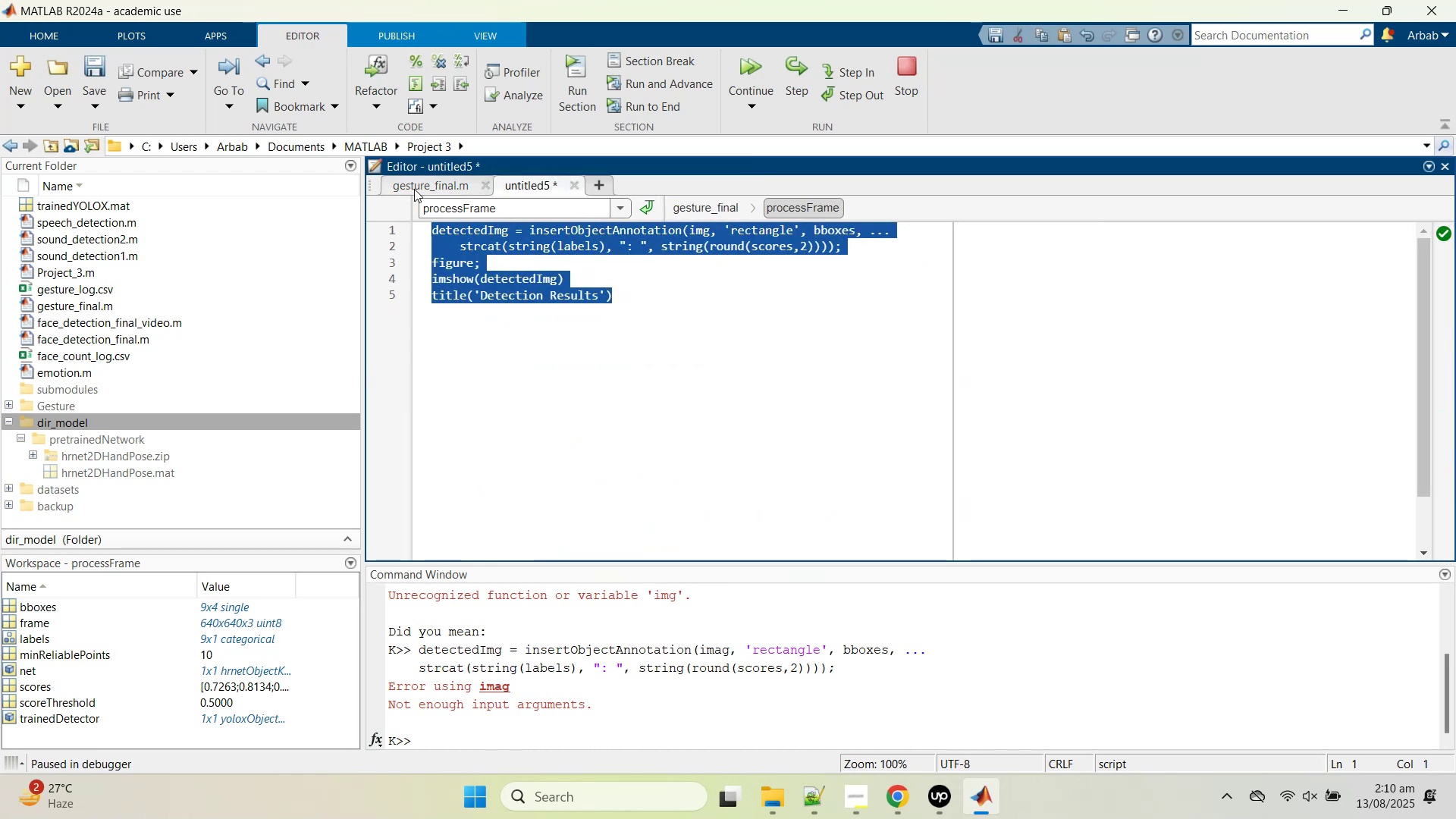 
left_click([414, 189])
 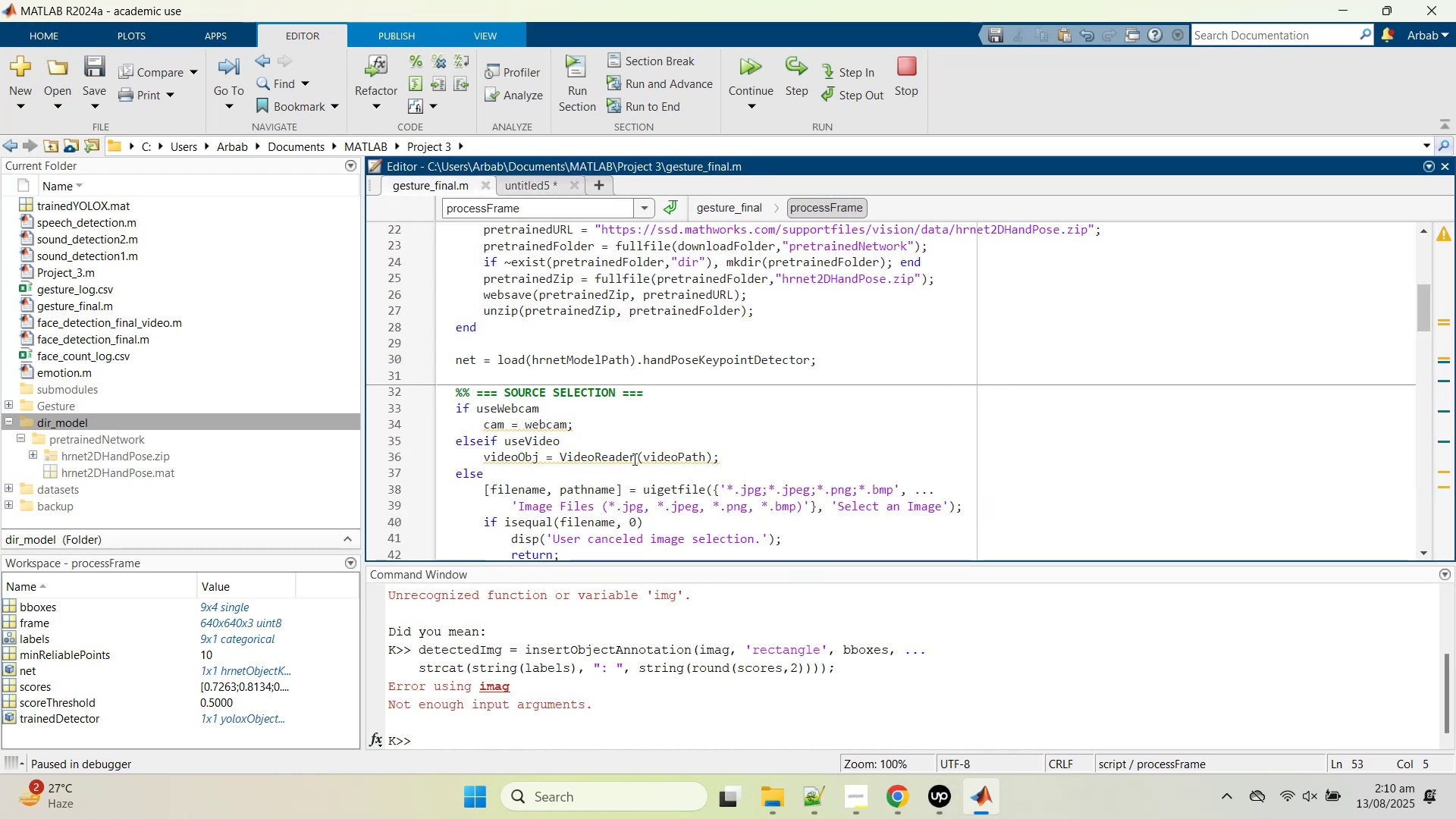 
scroll: coordinate [630, 464], scroll_direction: up, amount: 1.0
 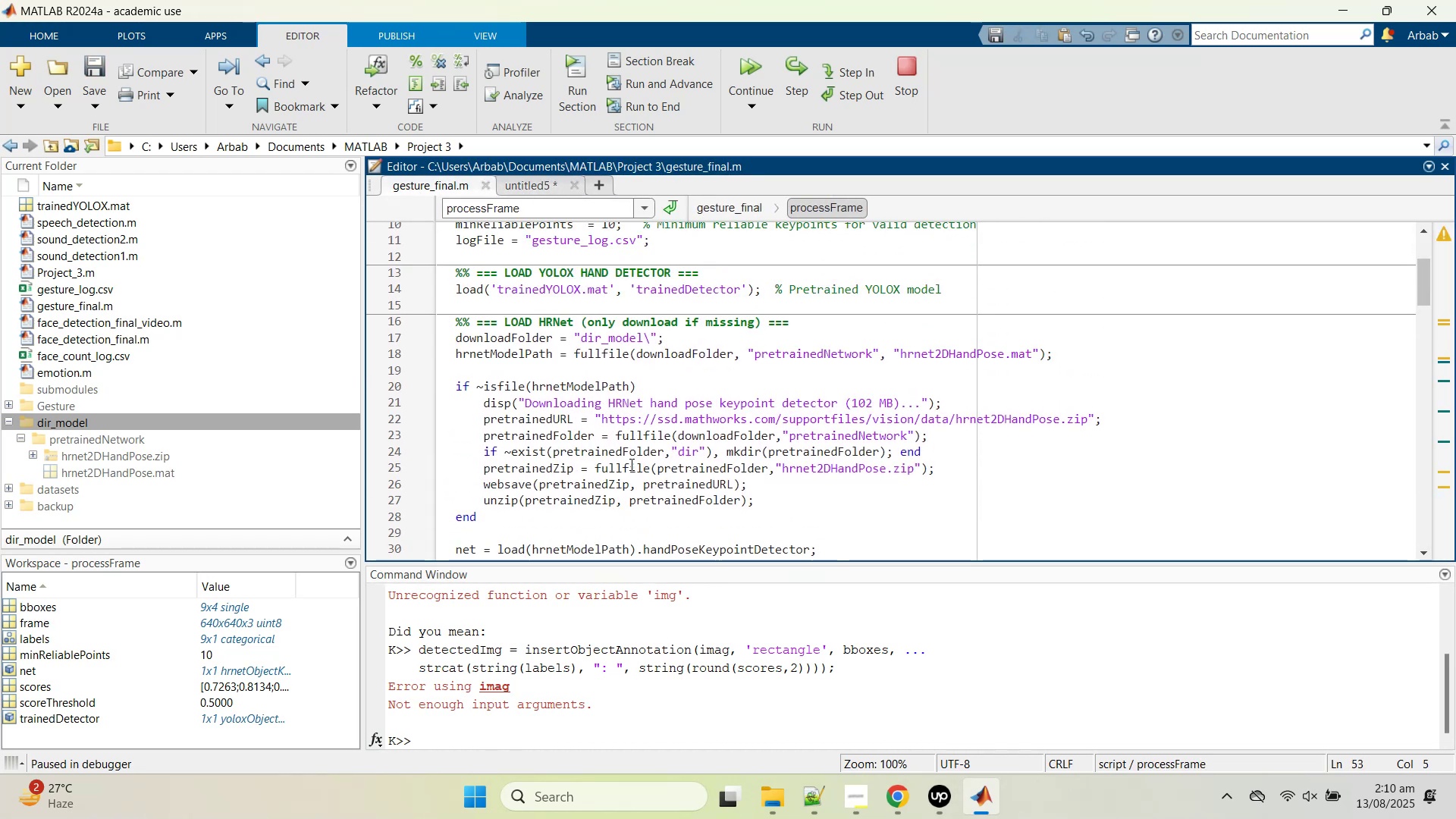 
scroll: coordinate [629, 465], scroll_direction: down, amount: 5.0
 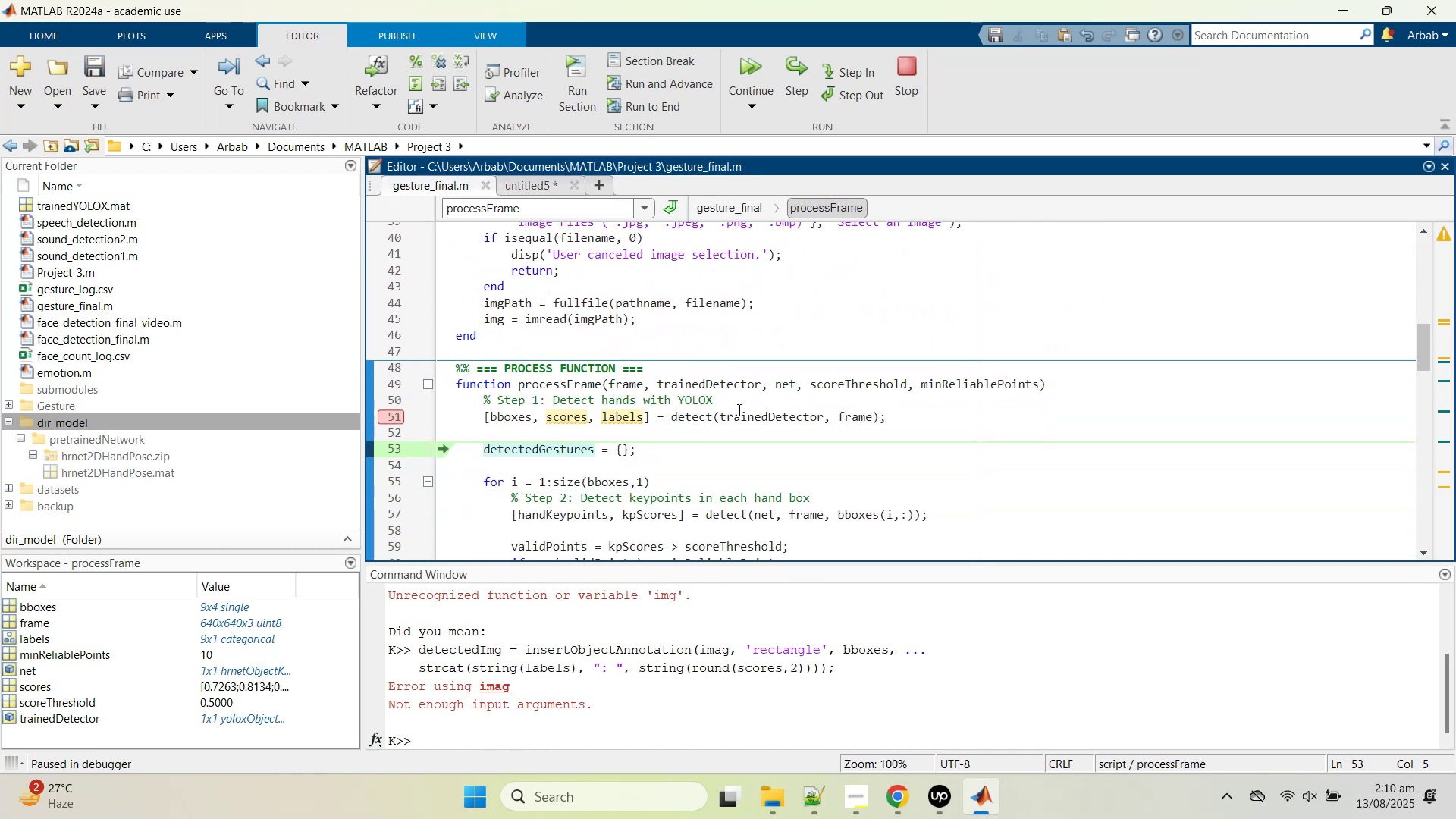 
mouse_move([837, 380])
 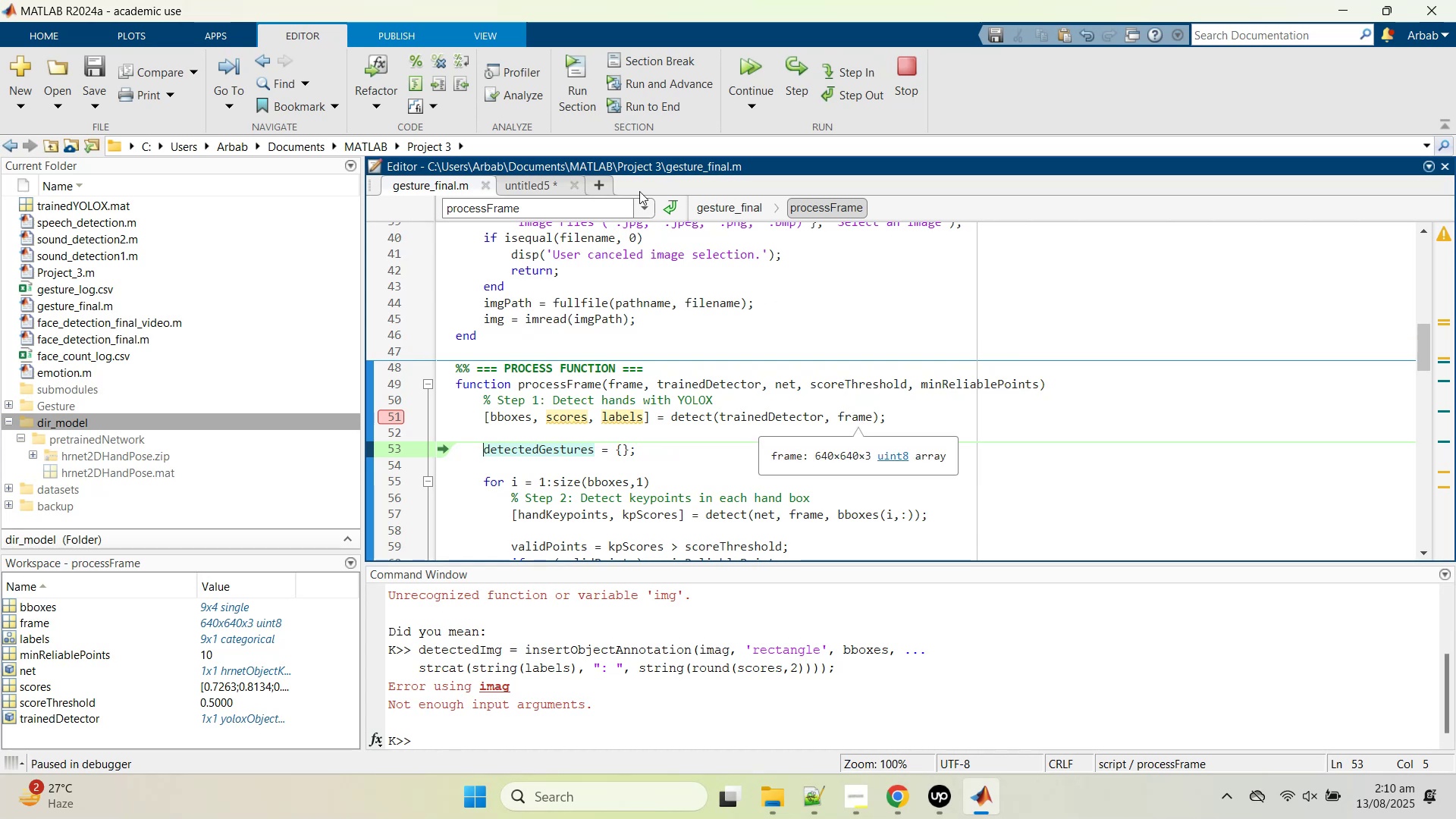 
left_click([529, 184])
 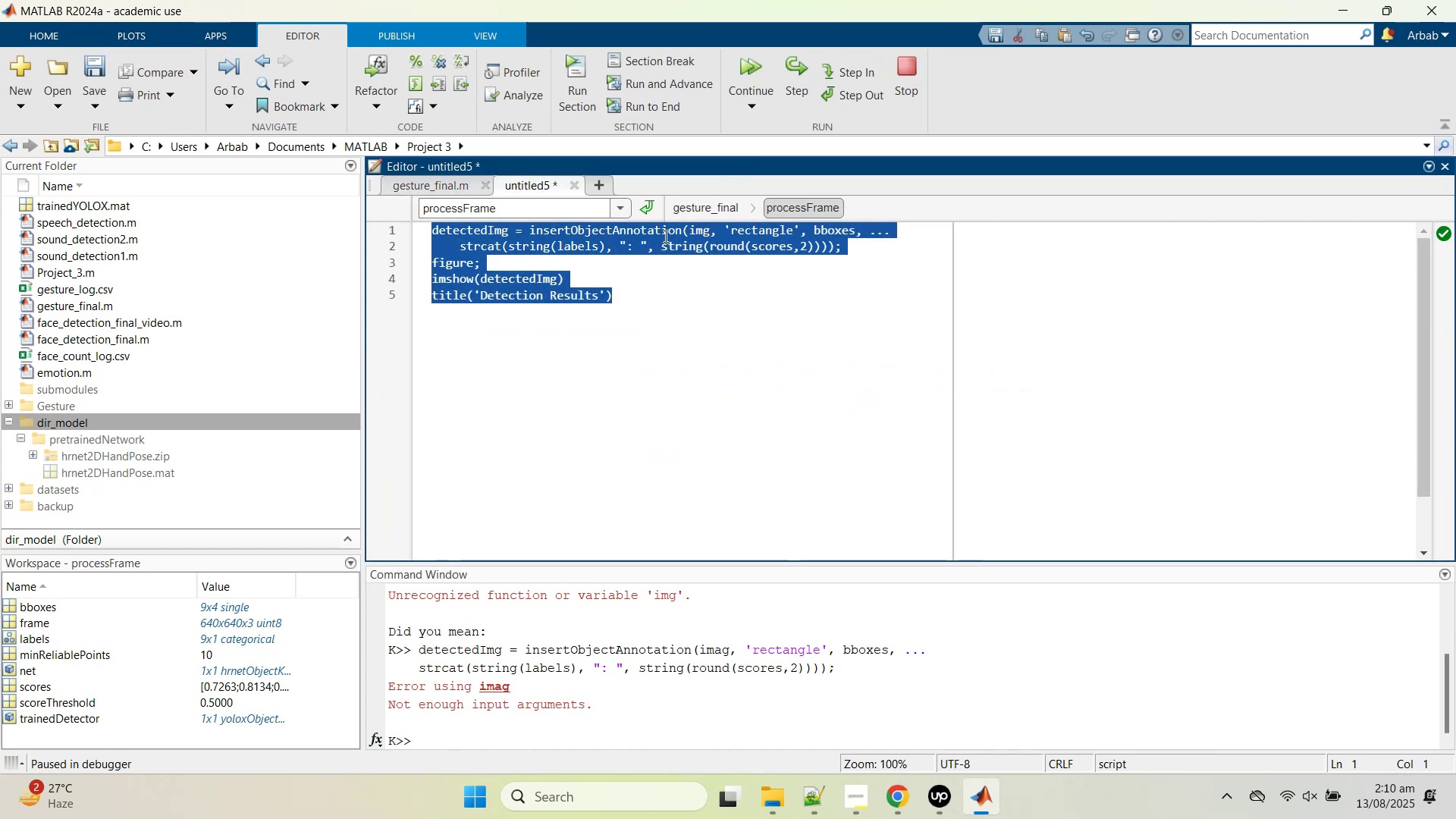 
double_click([698, 234])
 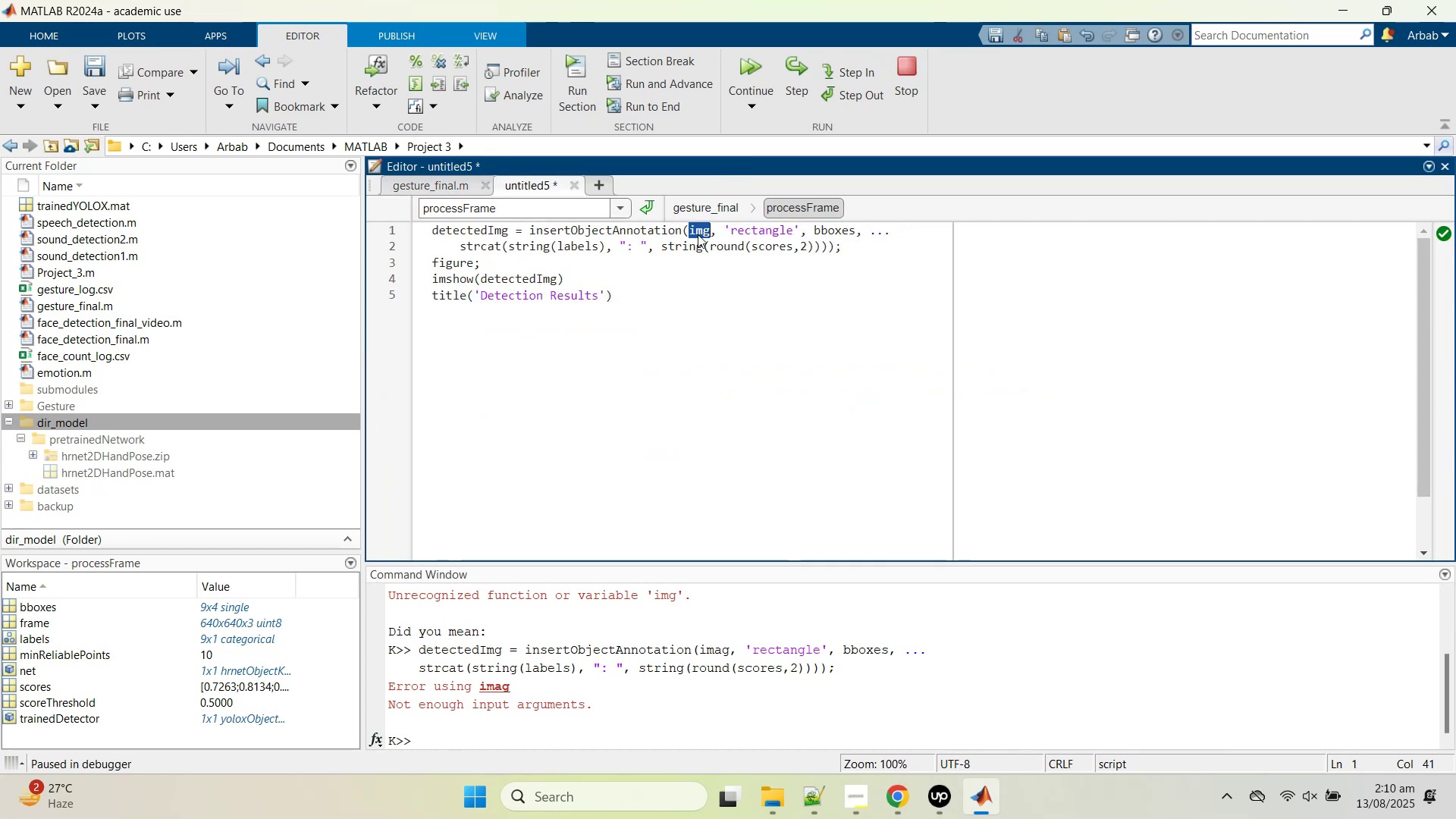 
type(frame)
 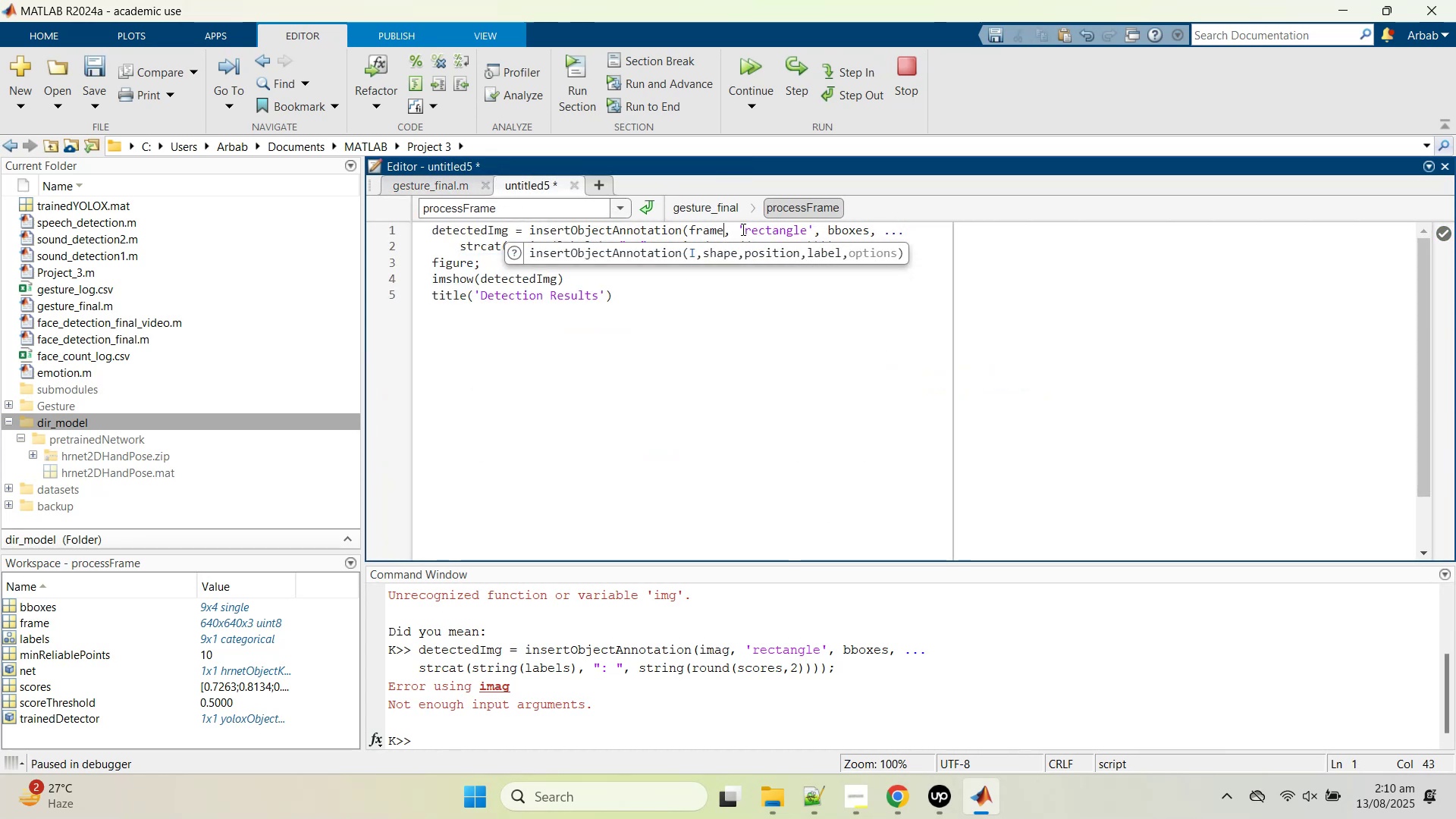 
left_click([742, 228])
 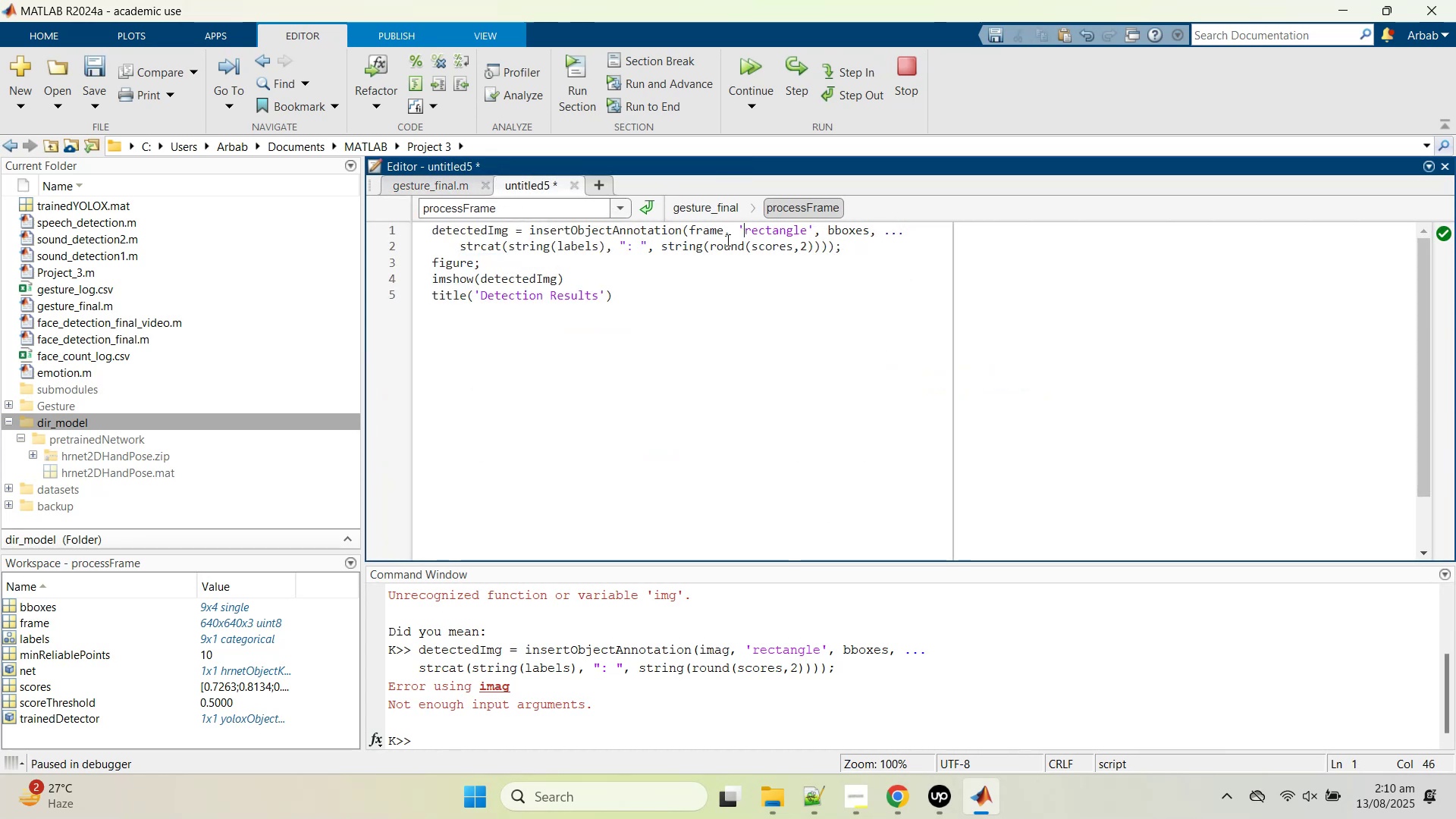 
left_click_drag(start_coordinate=[658, 306], to_coordinate=[285, 193])
 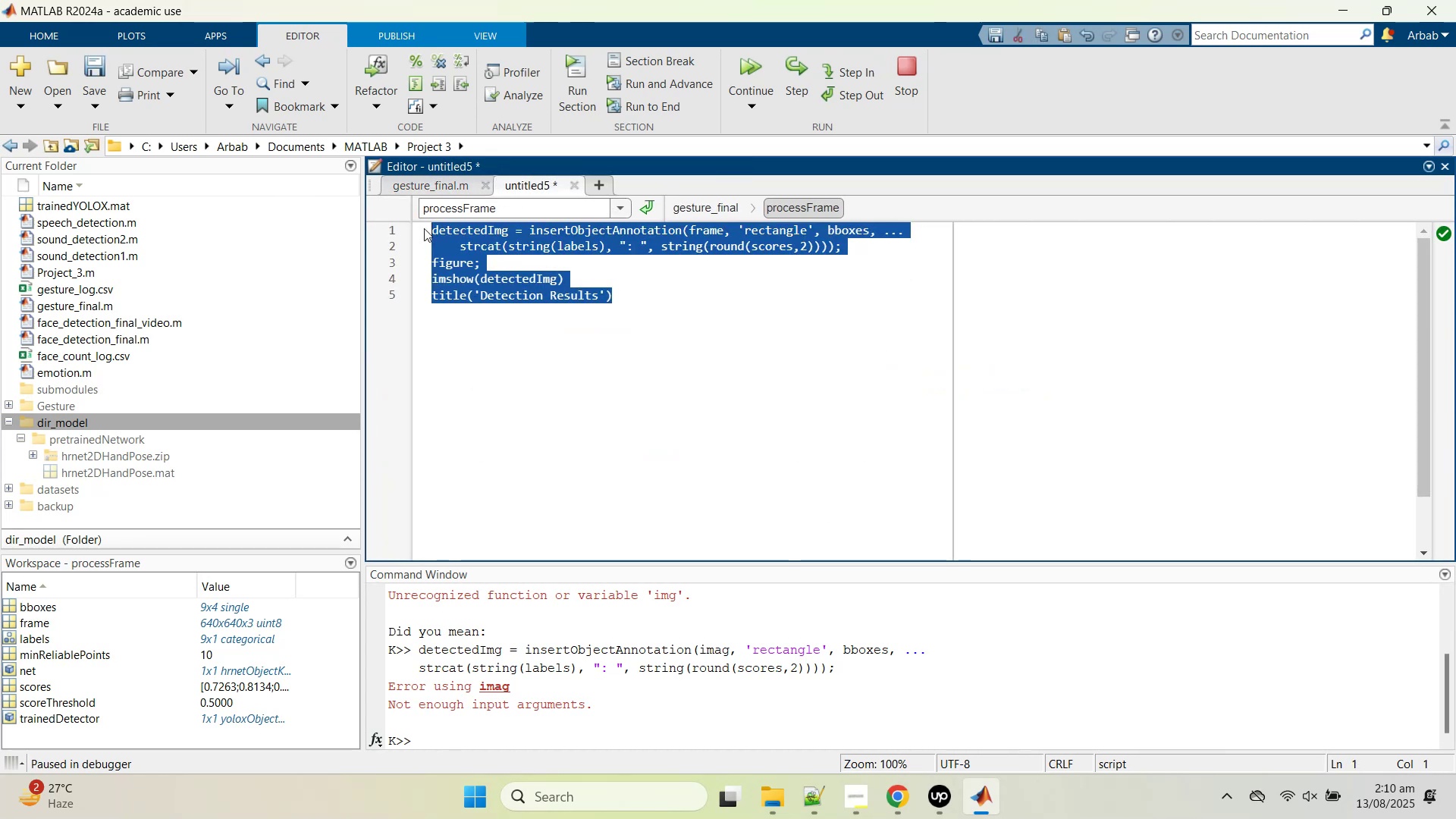 
right_click([463, 243])
 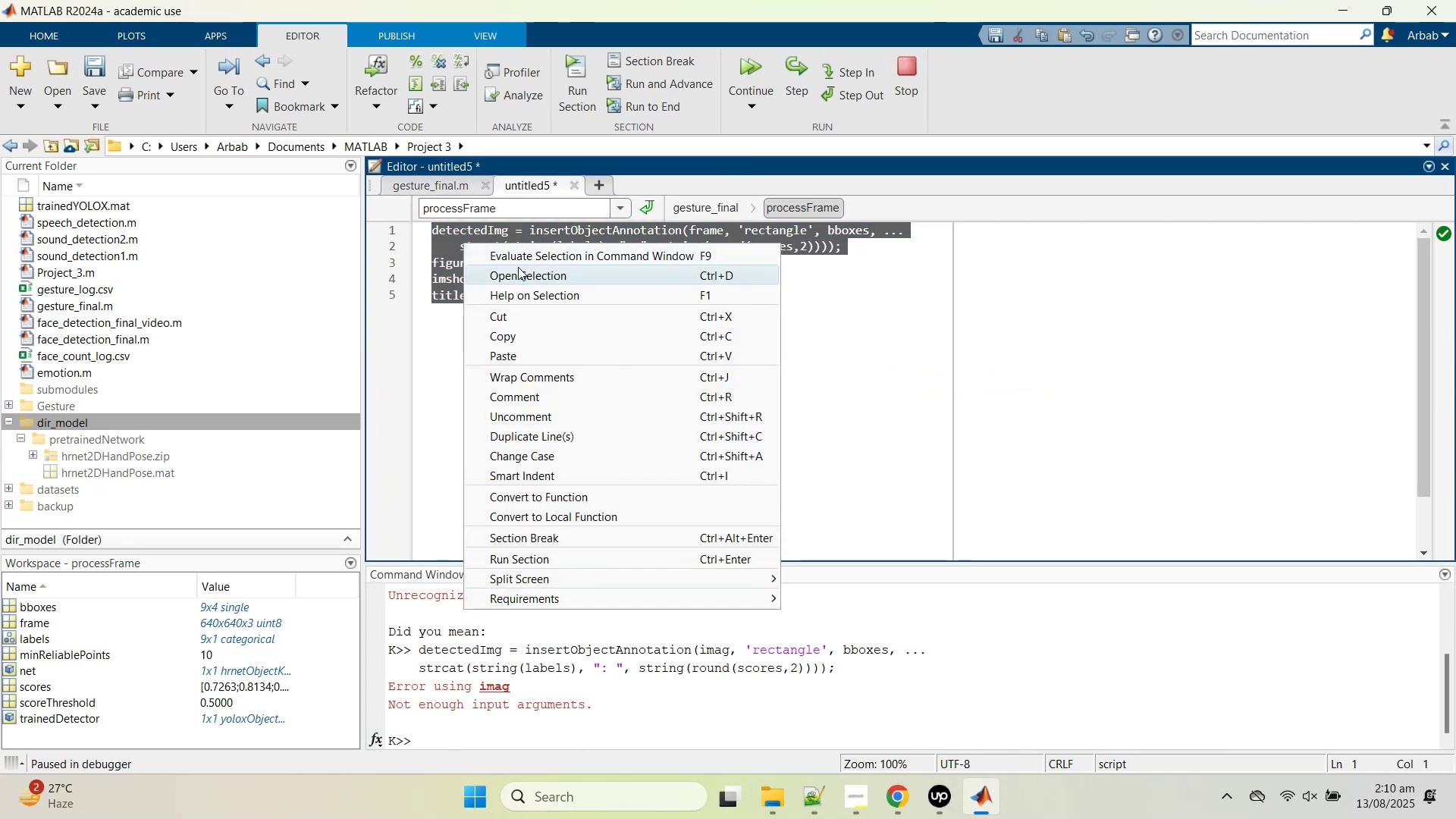 
left_click([523, 261])
 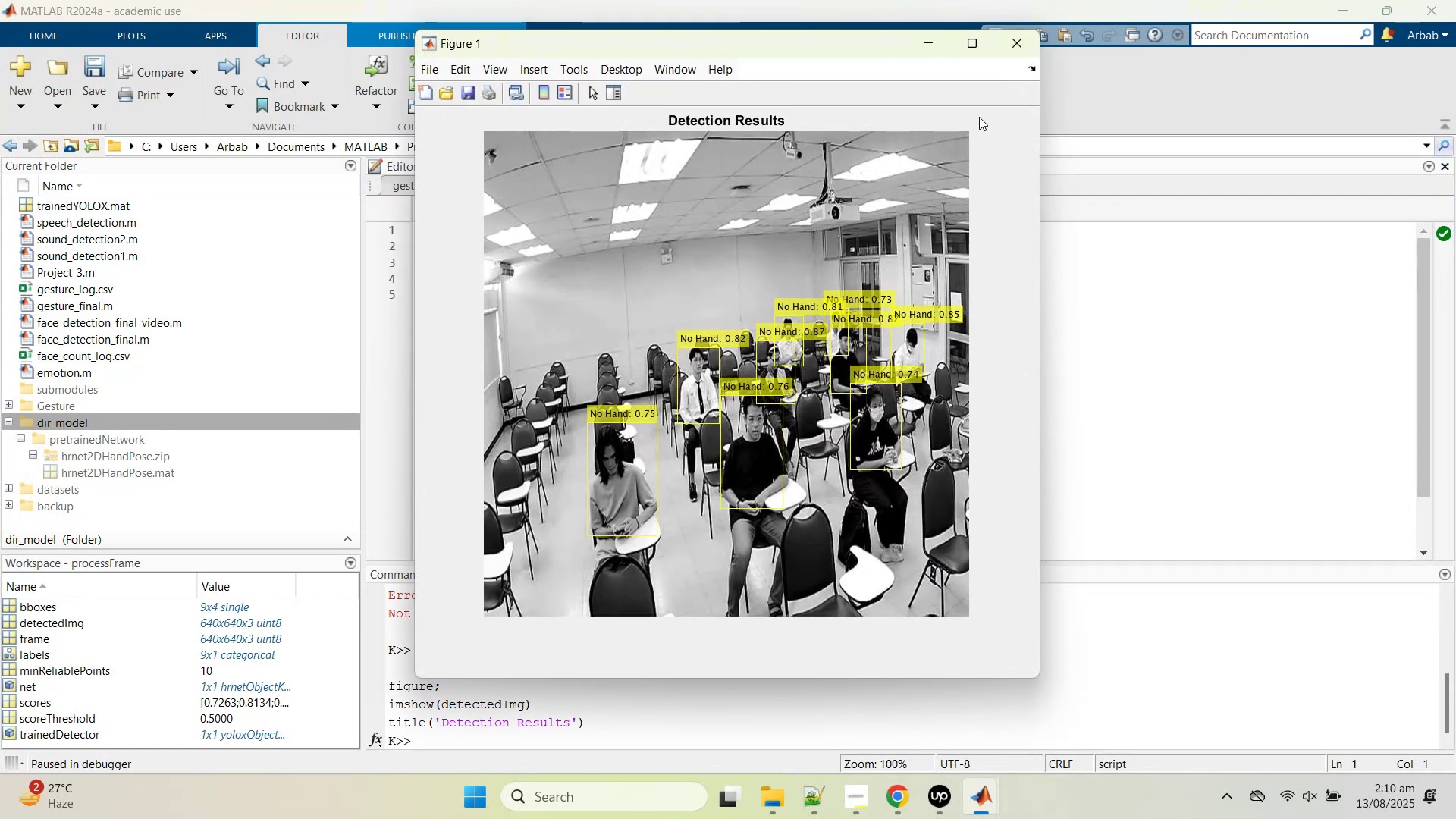 
left_click([1008, 55])
 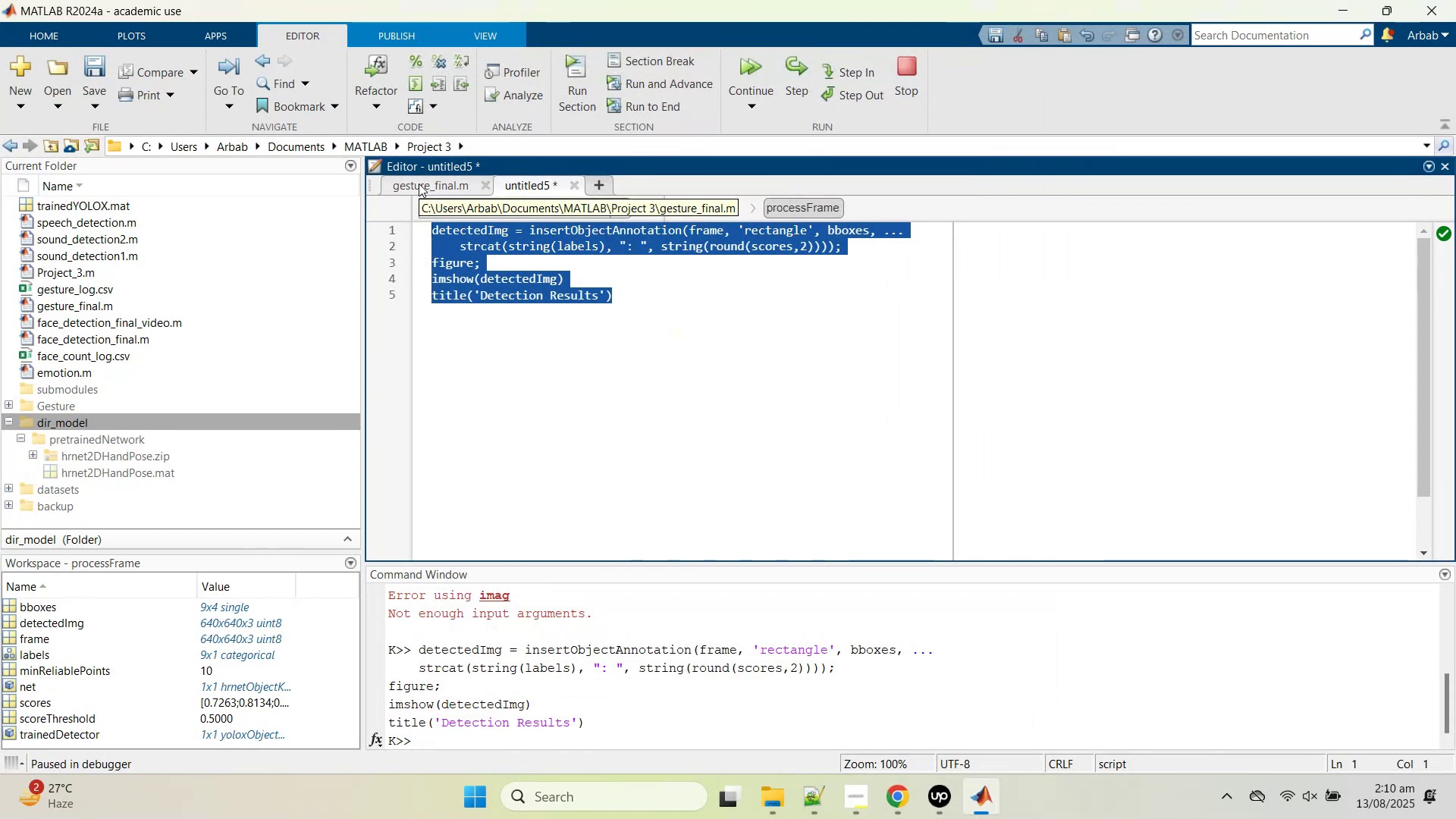 
left_click([419, 184])
 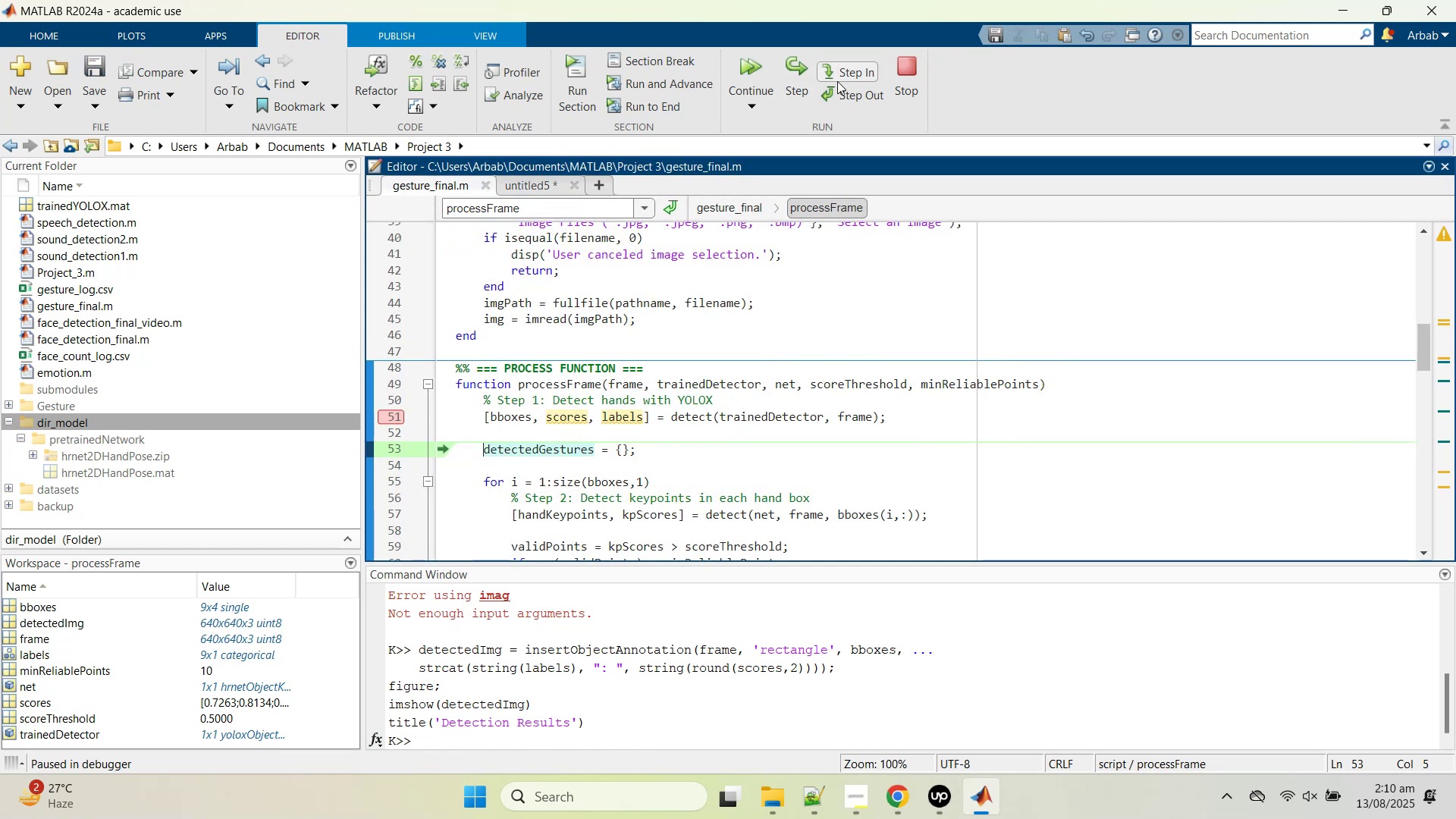 
left_click([795, 83])
 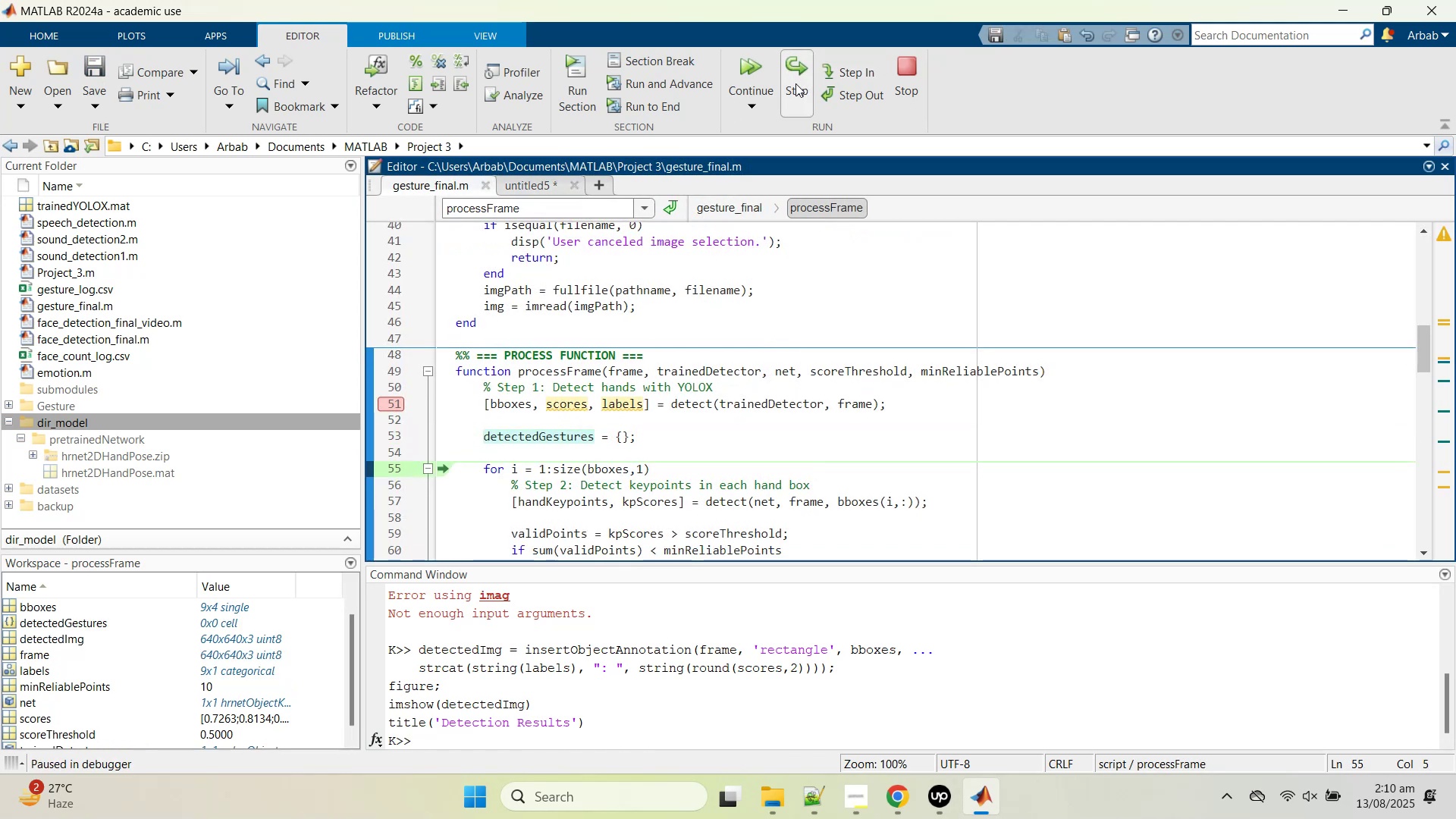 
left_click([795, 83])
 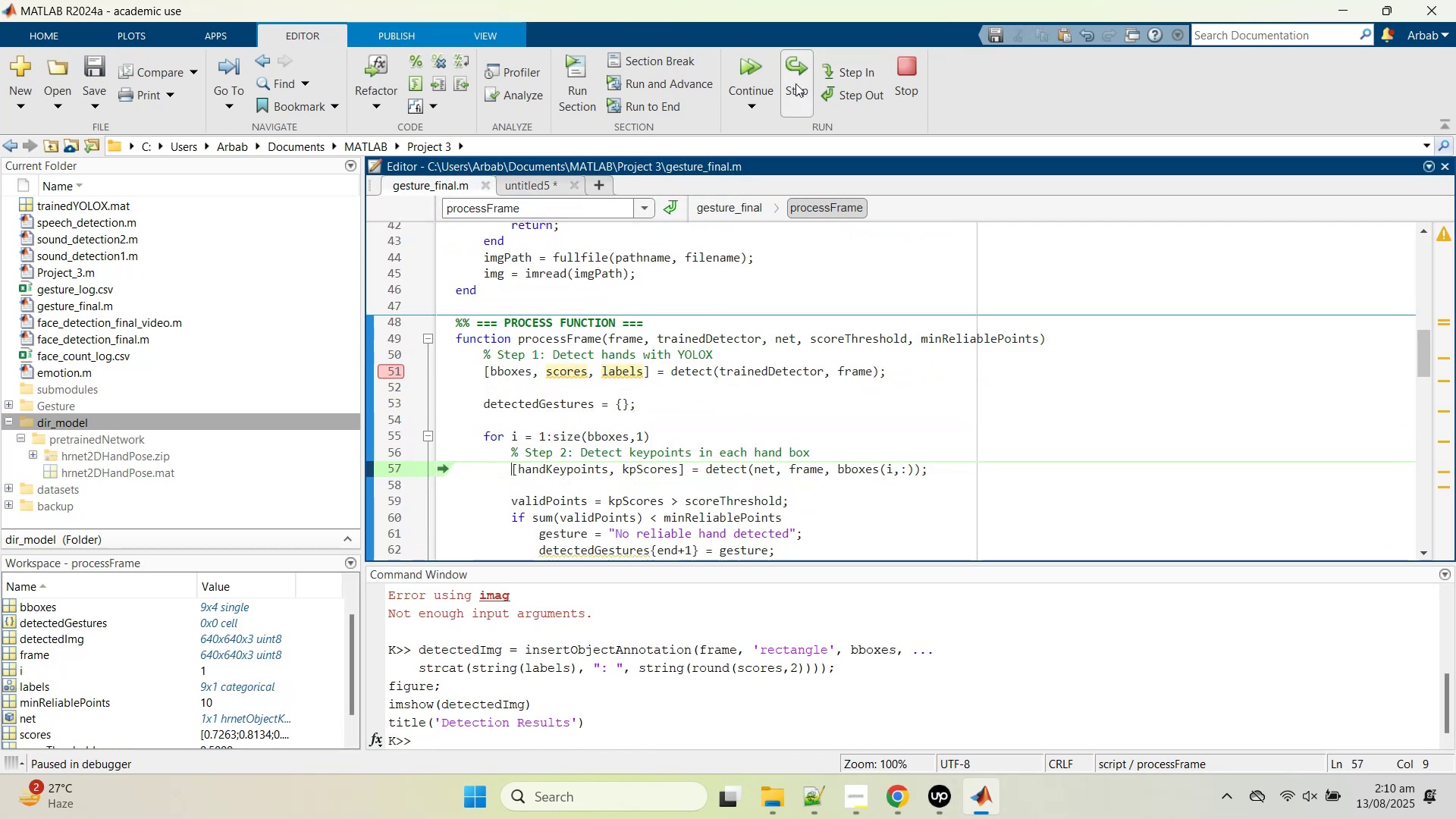 
left_click_drag(start_coordinate=[795, 83], to_coordinate=[830, 478])
 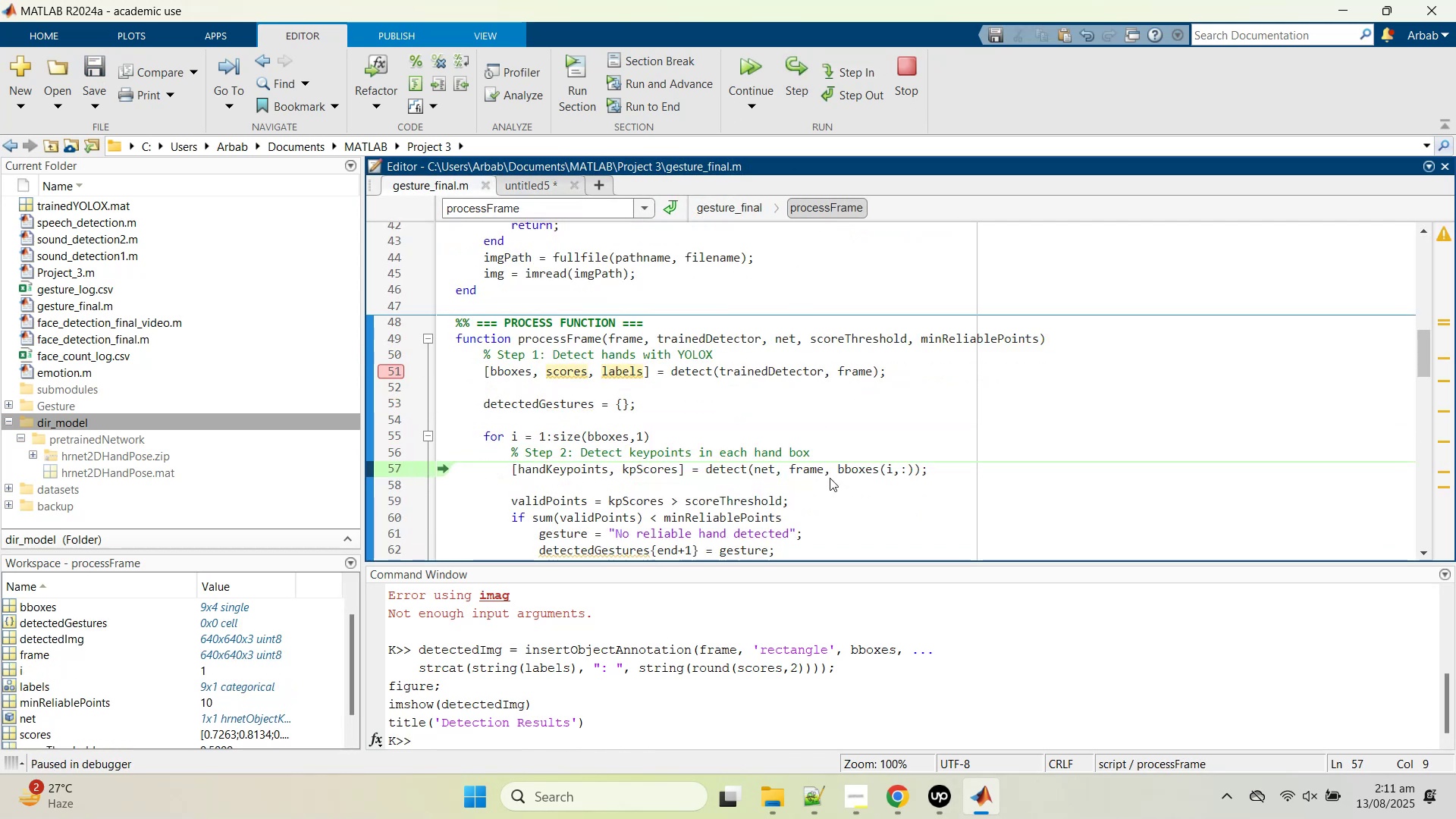 
mouse_move([832, 468])
 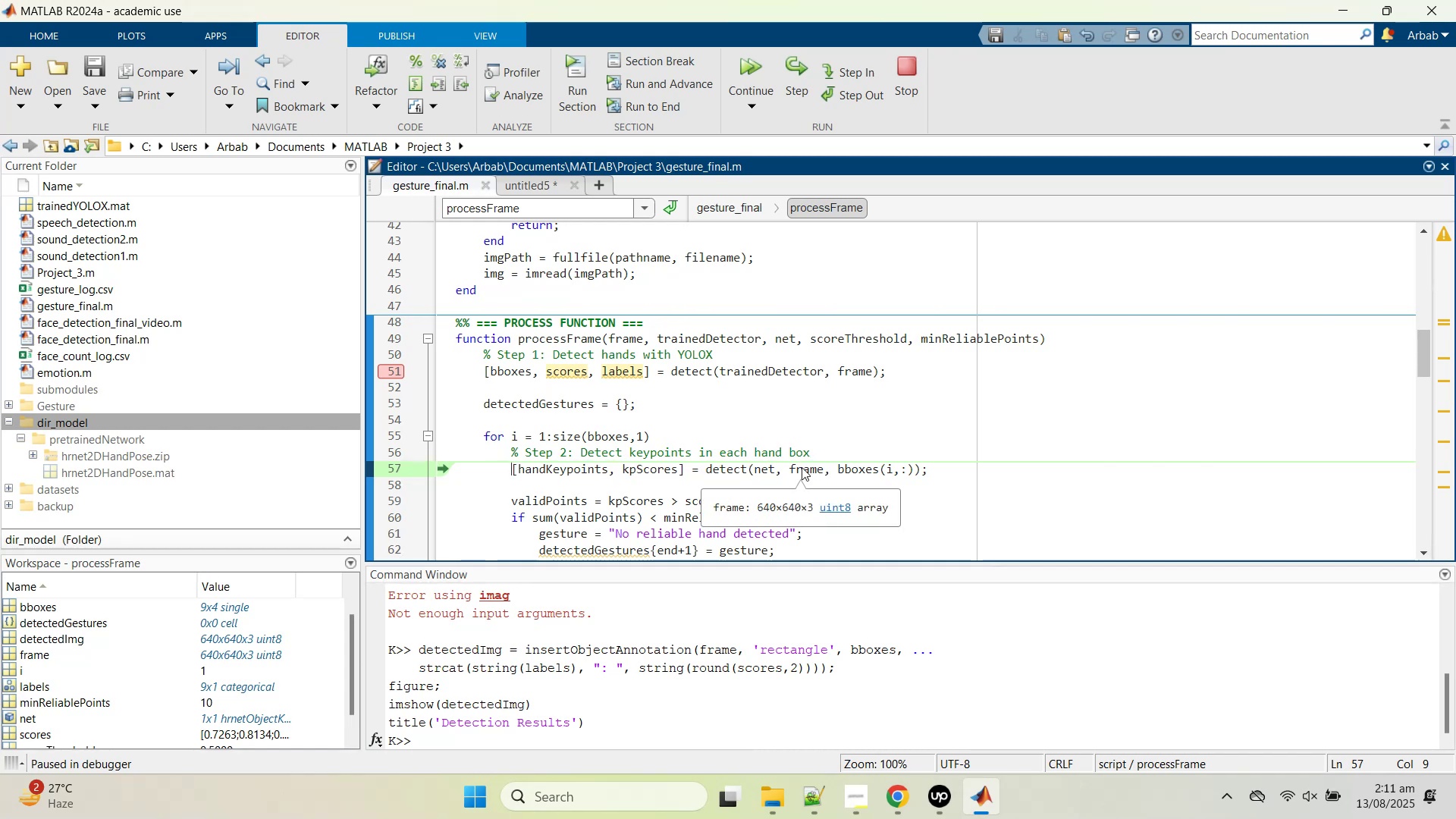 
mouse_move([854, 438])
 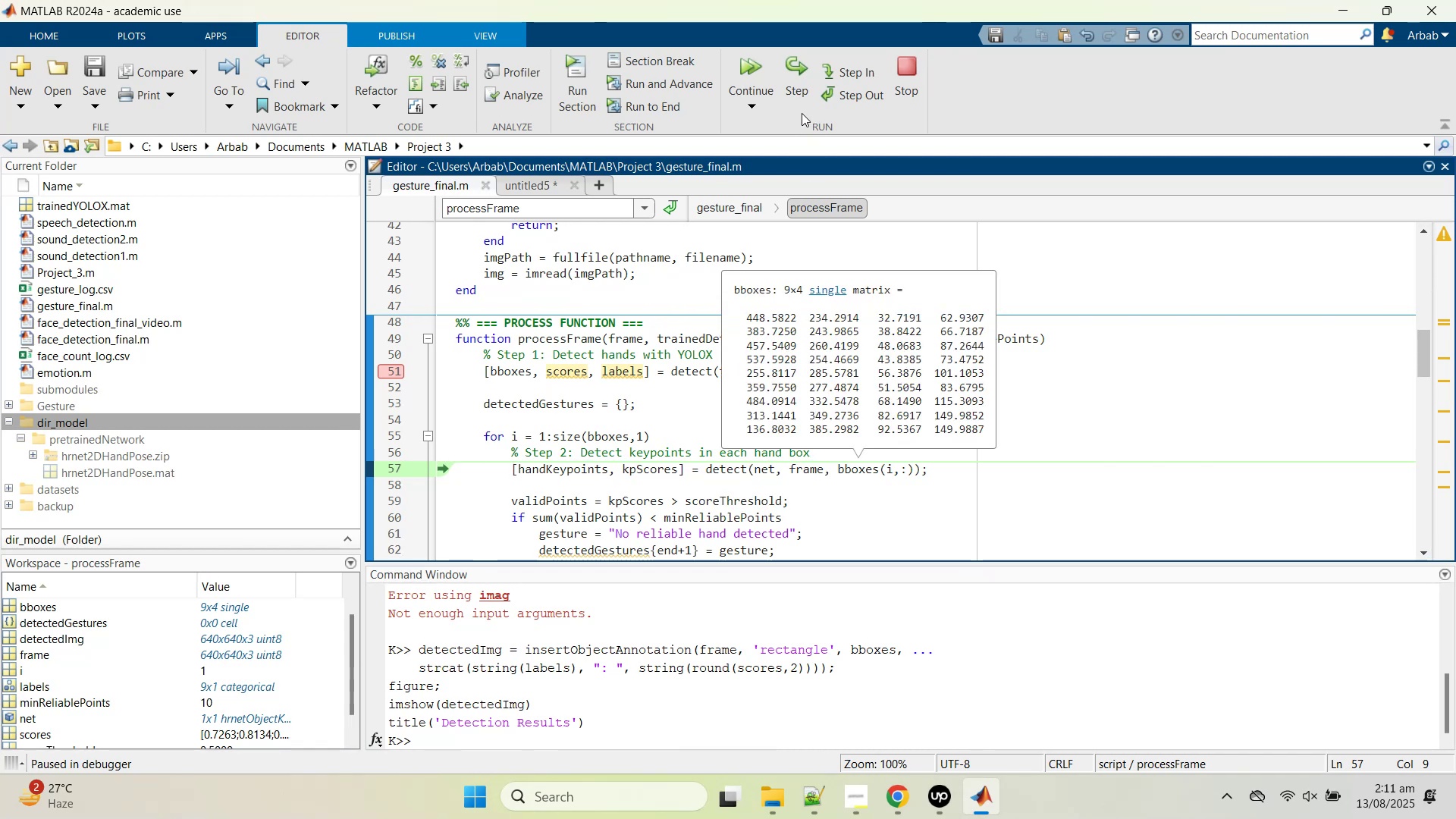 
left_click([793, 86])
 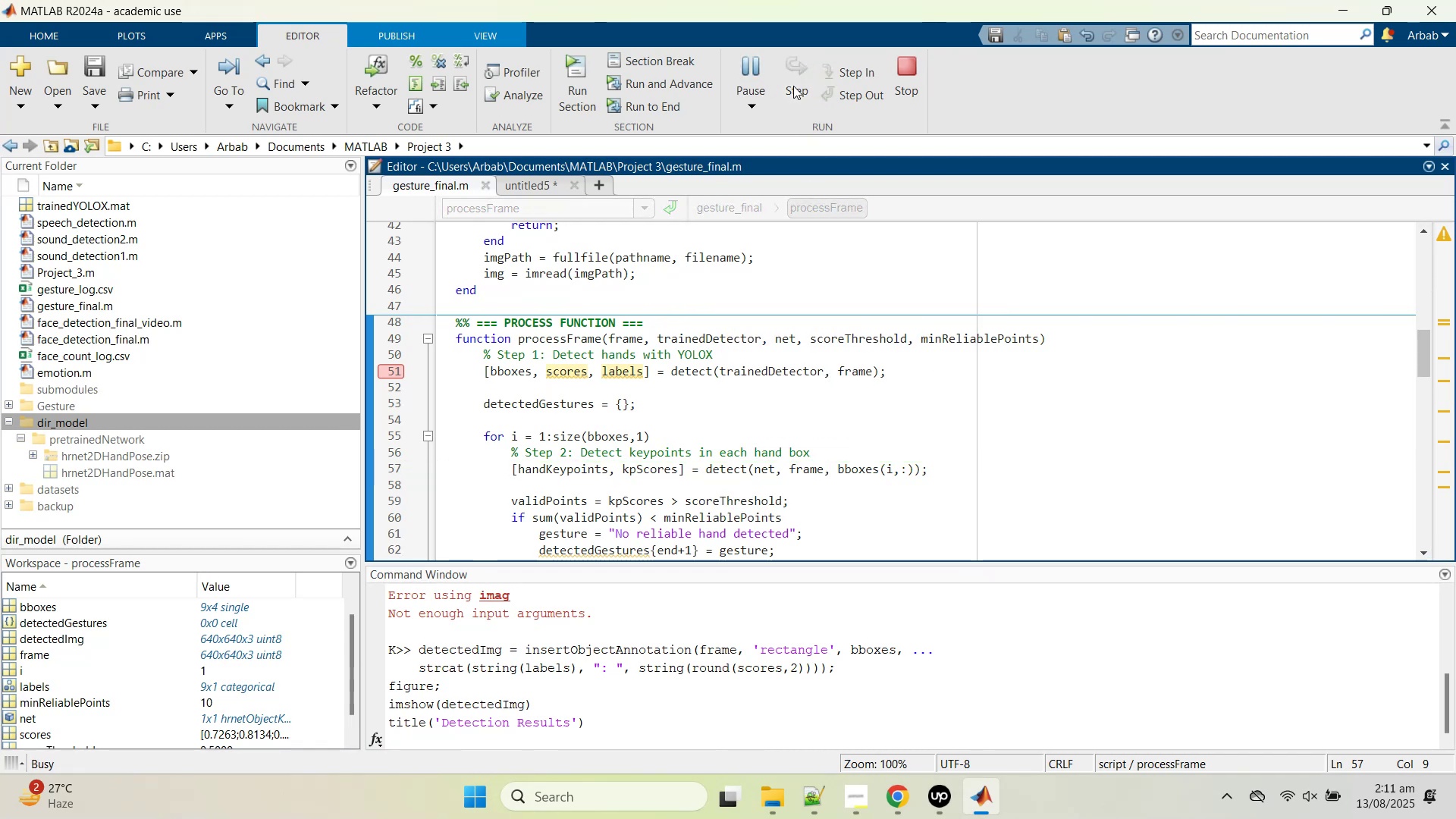 
scroll: coordinate [700, 449], scroll_direction: down, amount: 2.0
 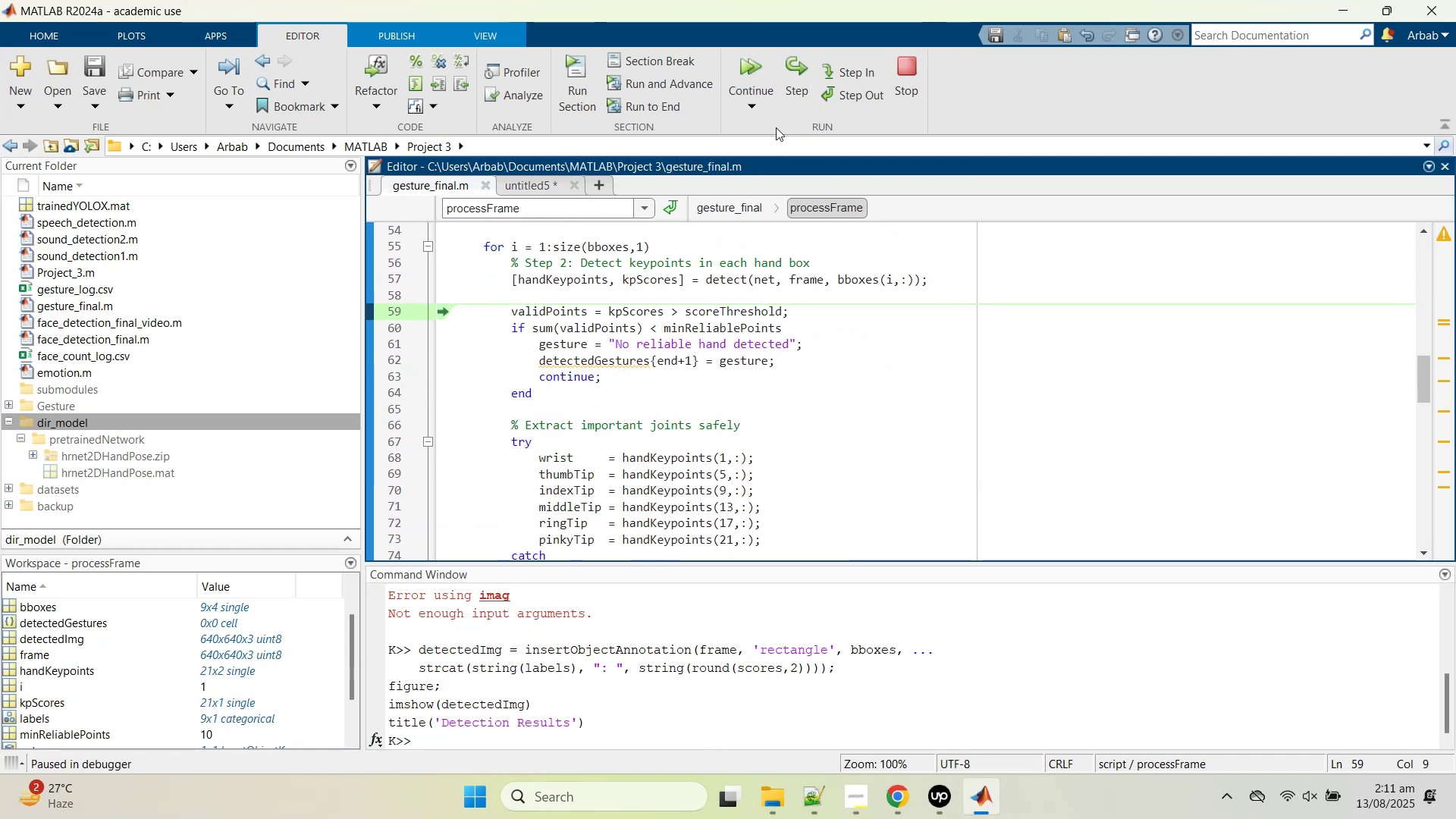 
left_click([802, 86])
 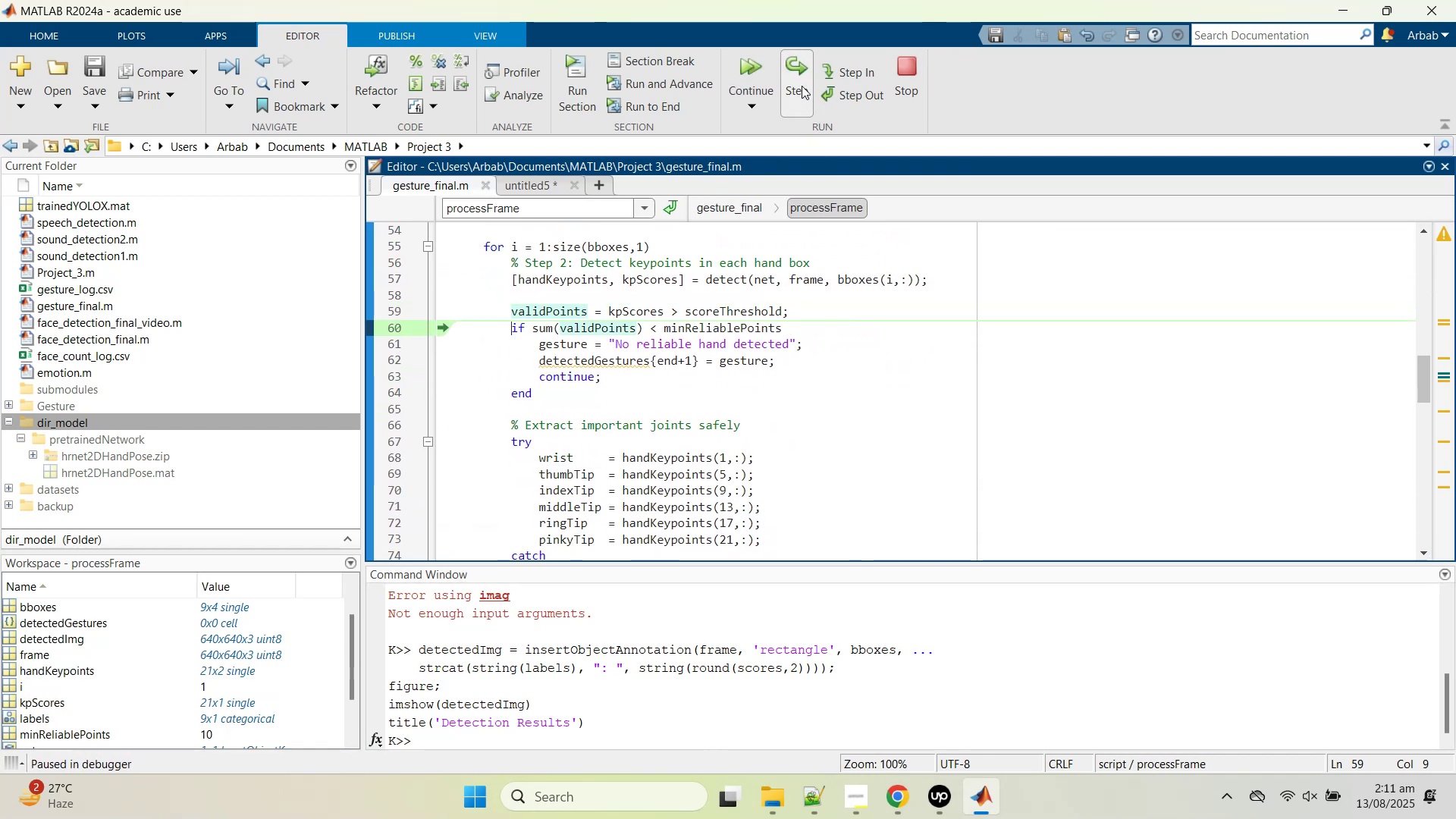 
left_click([802, 86])
 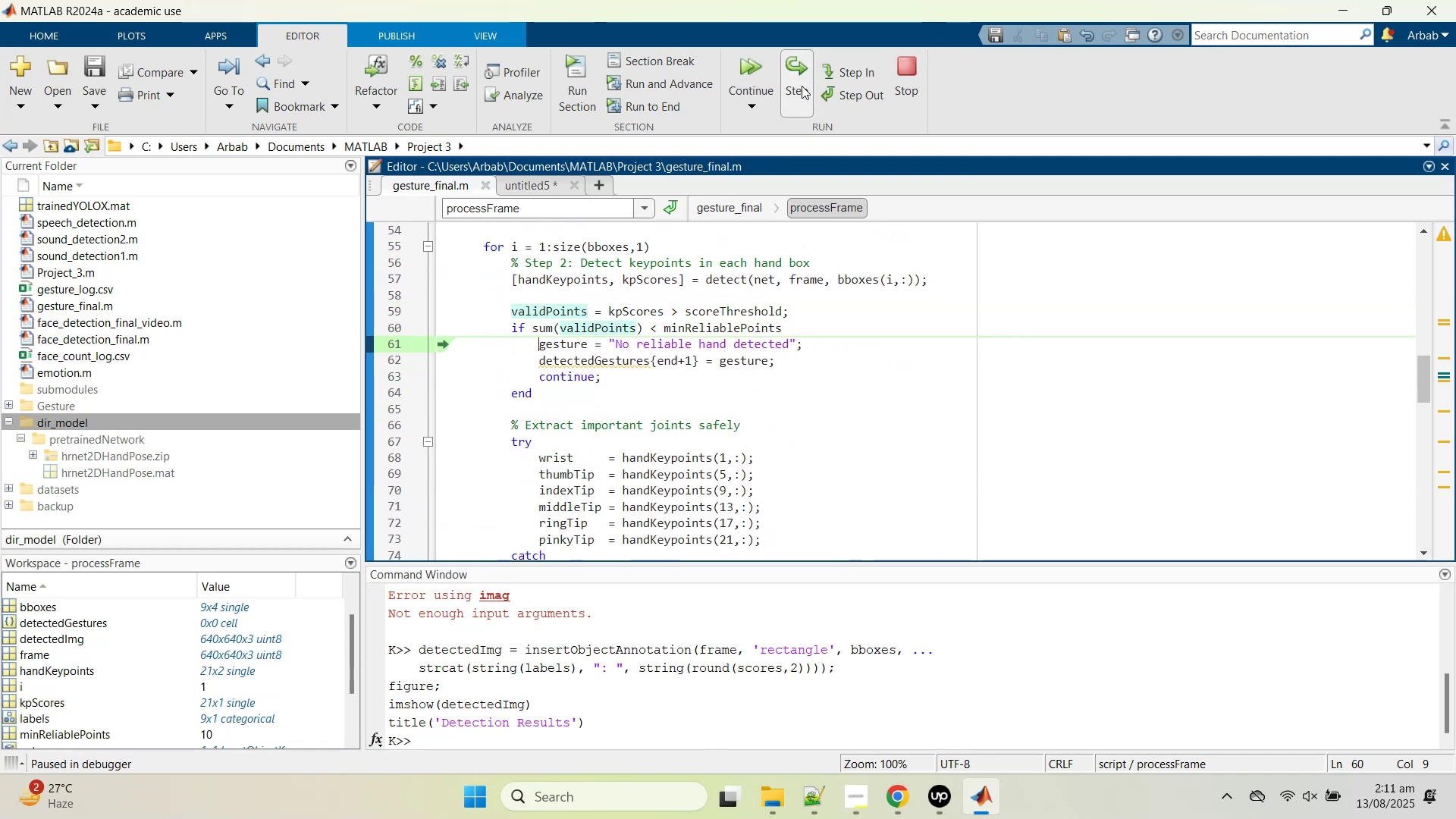 
left_click([802, 86])
 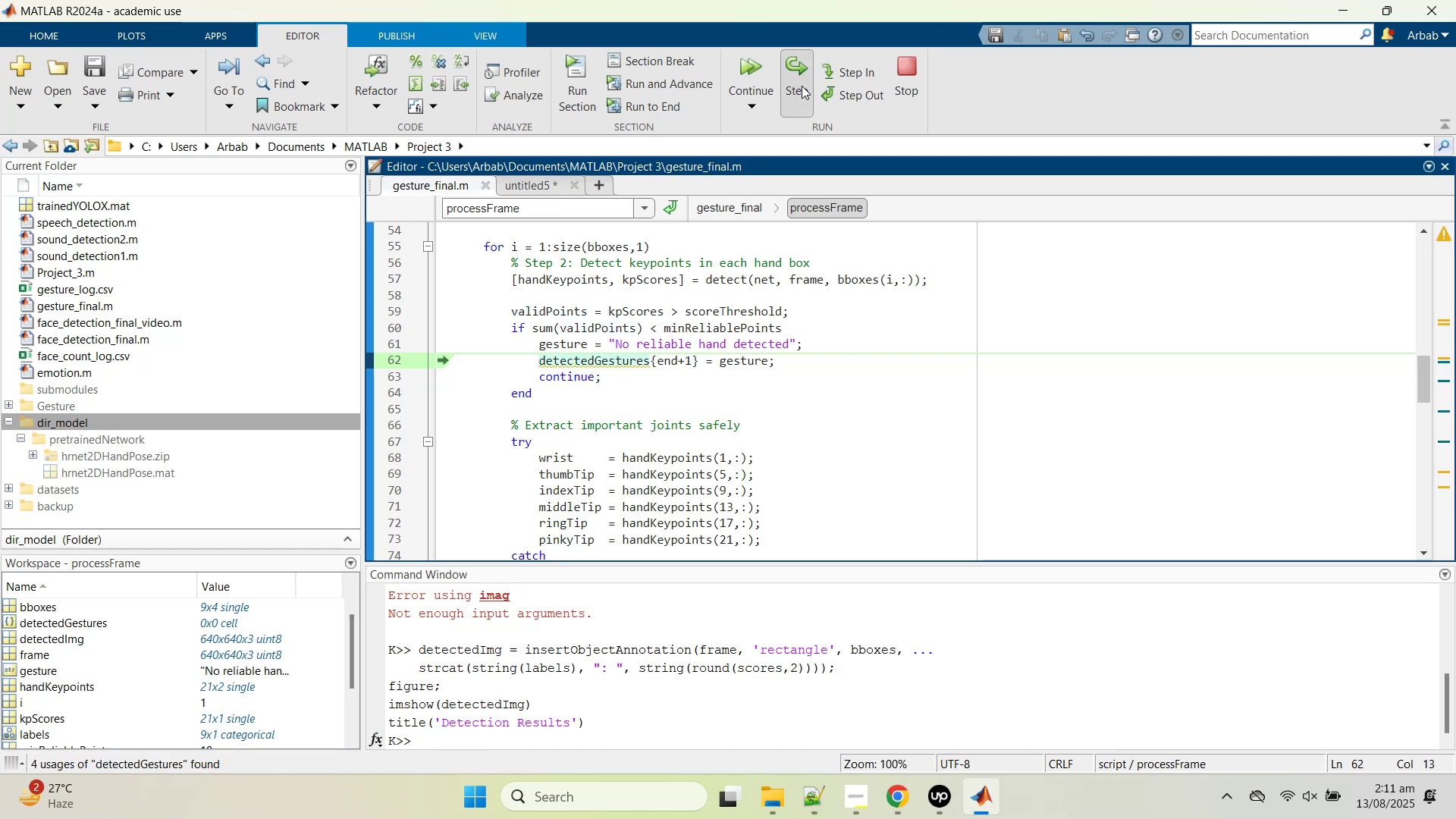 
wait(6.39)
 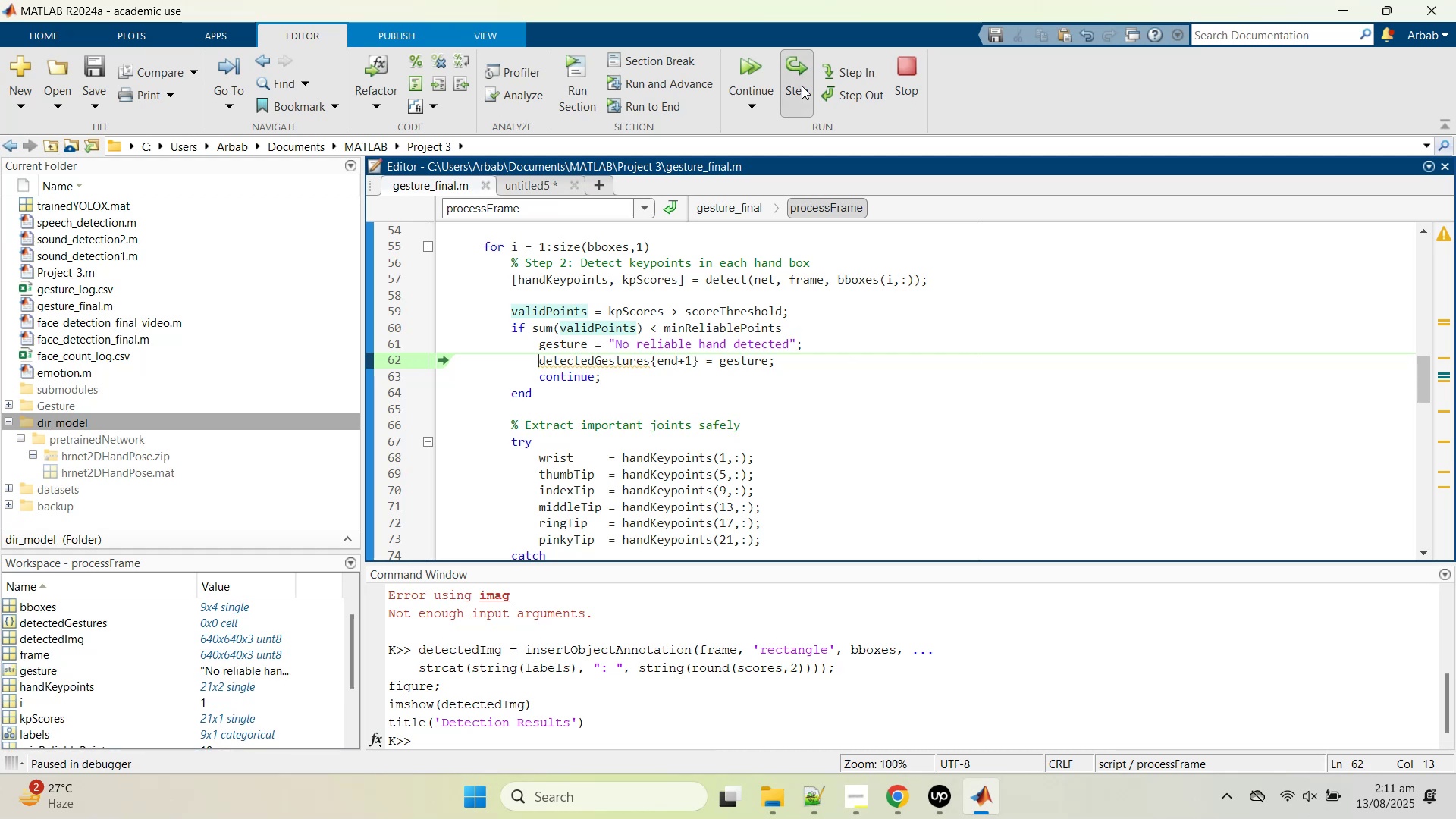 
left_click([802, 86])
 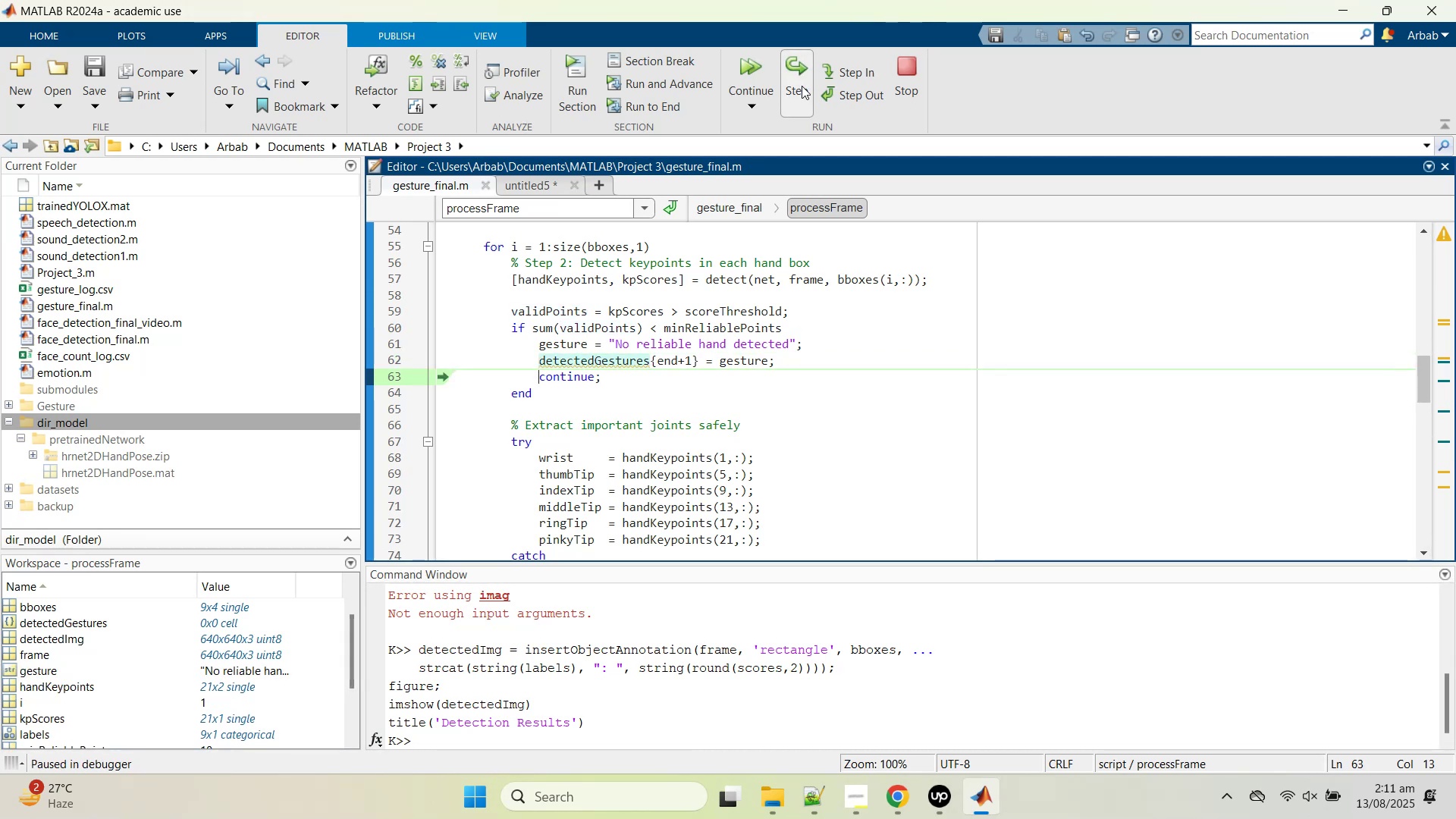 
left_click([802, 86])
 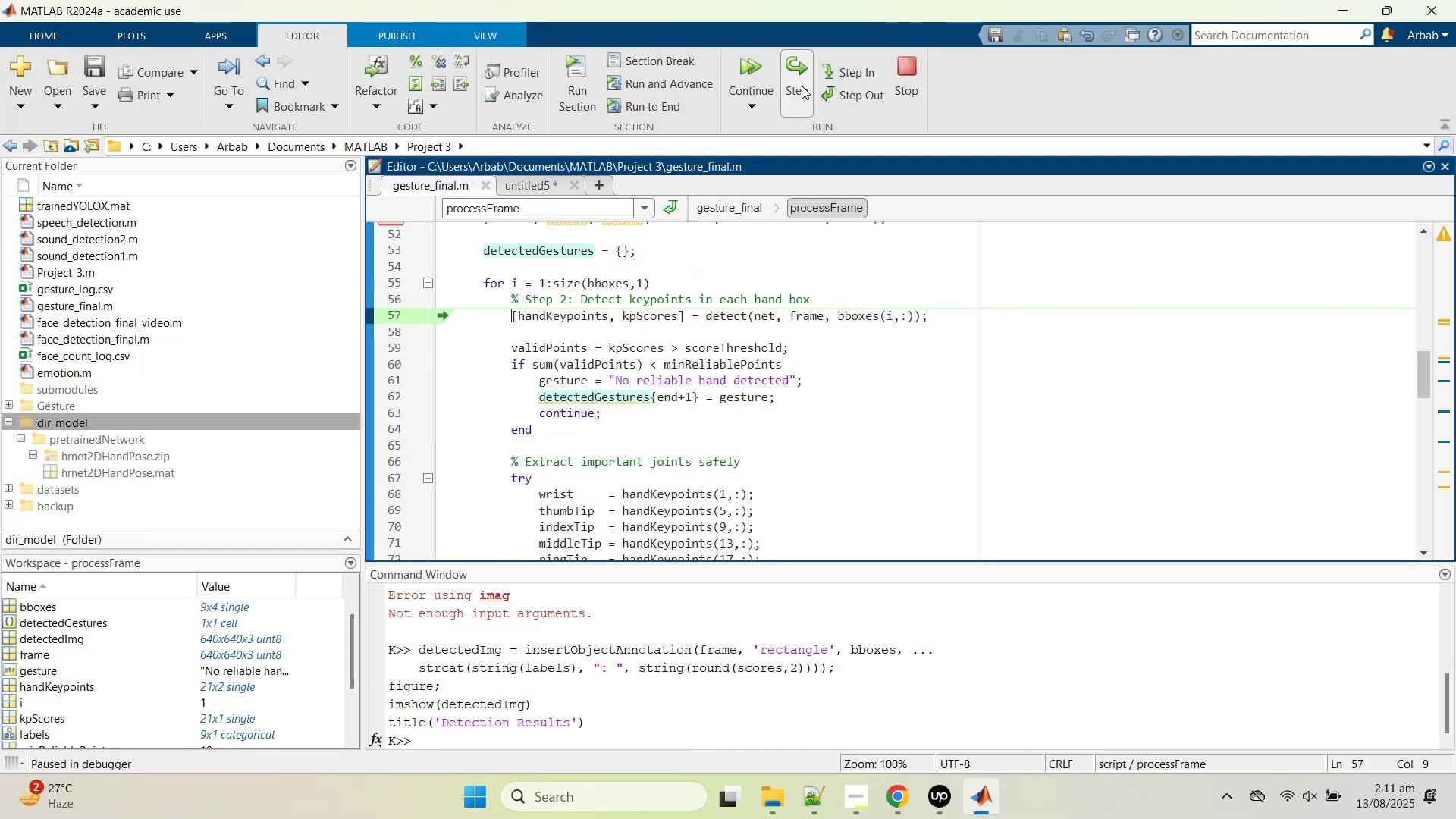 
left_click([802, 86])
 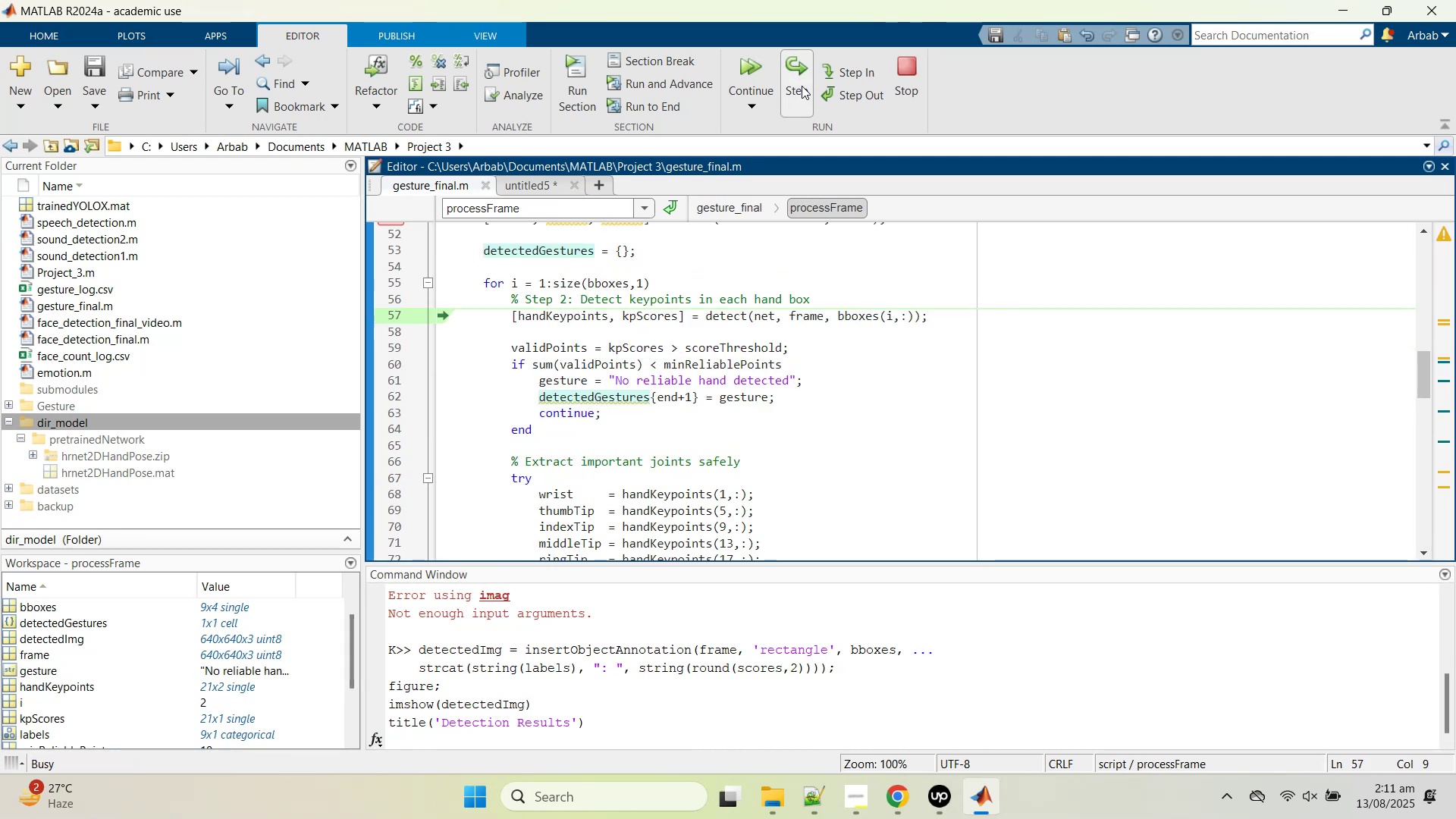 
left_click([802, 86])
 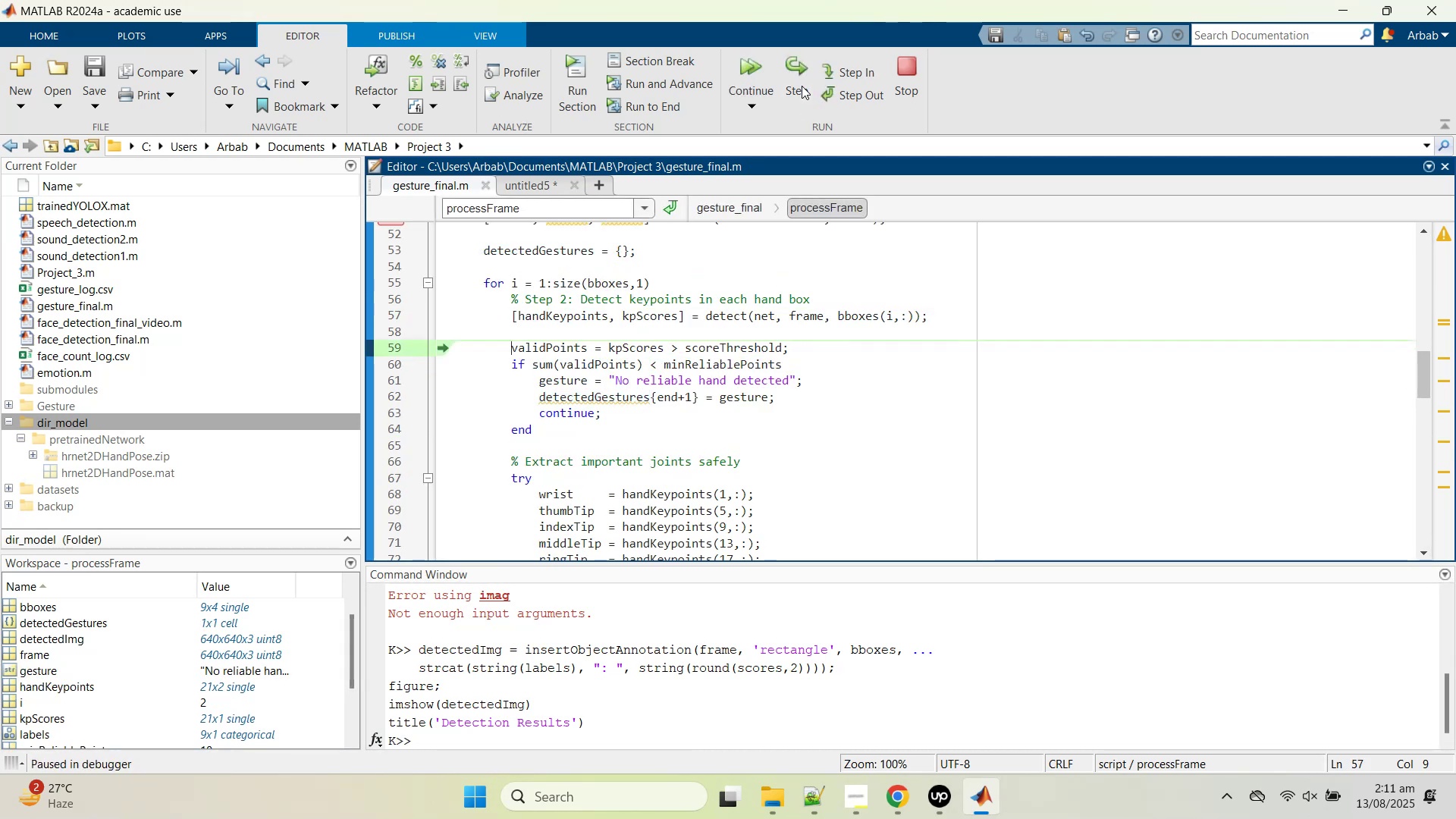 
double_click([802, 86])
 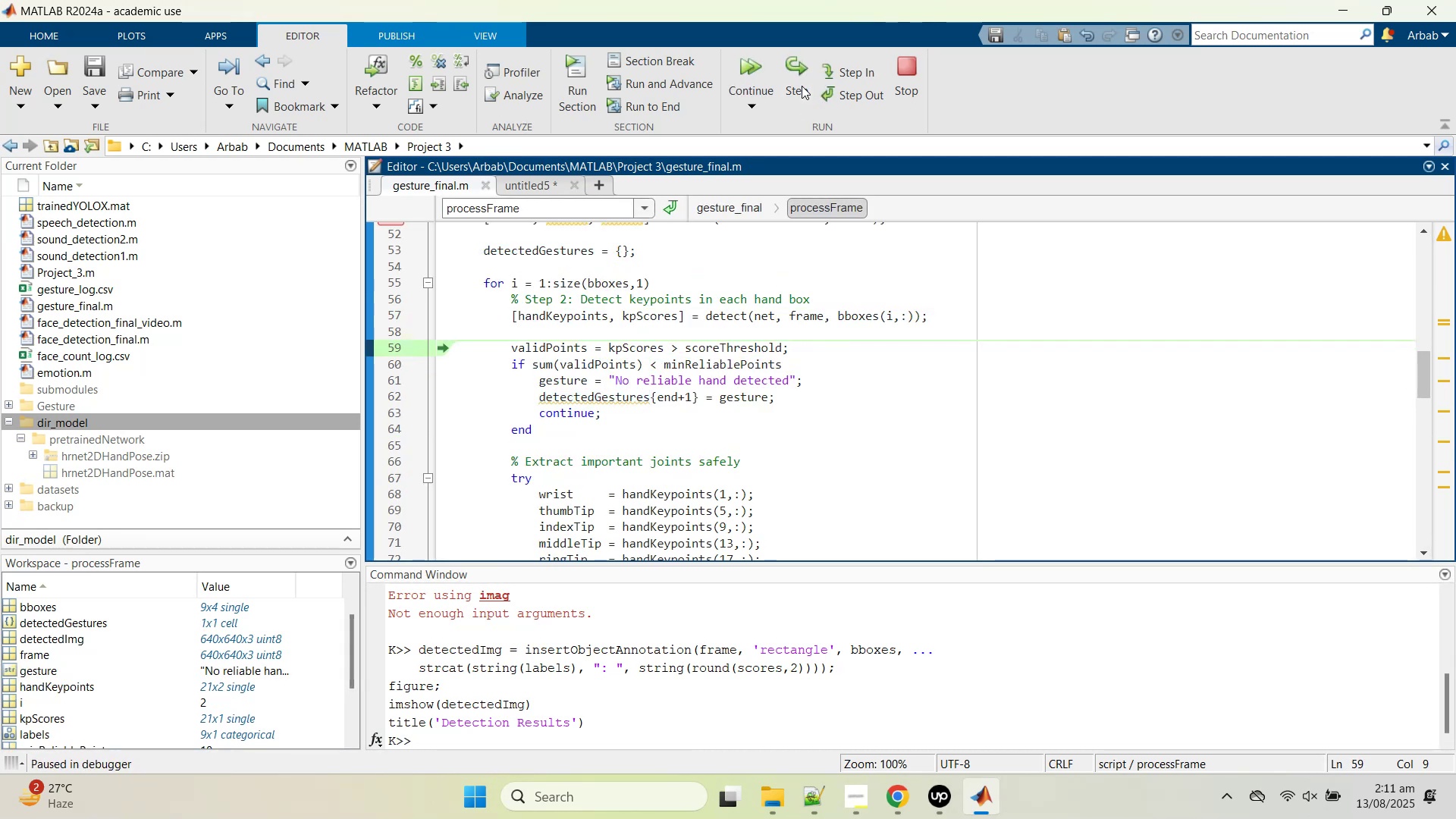 
left_click([802, 86])
 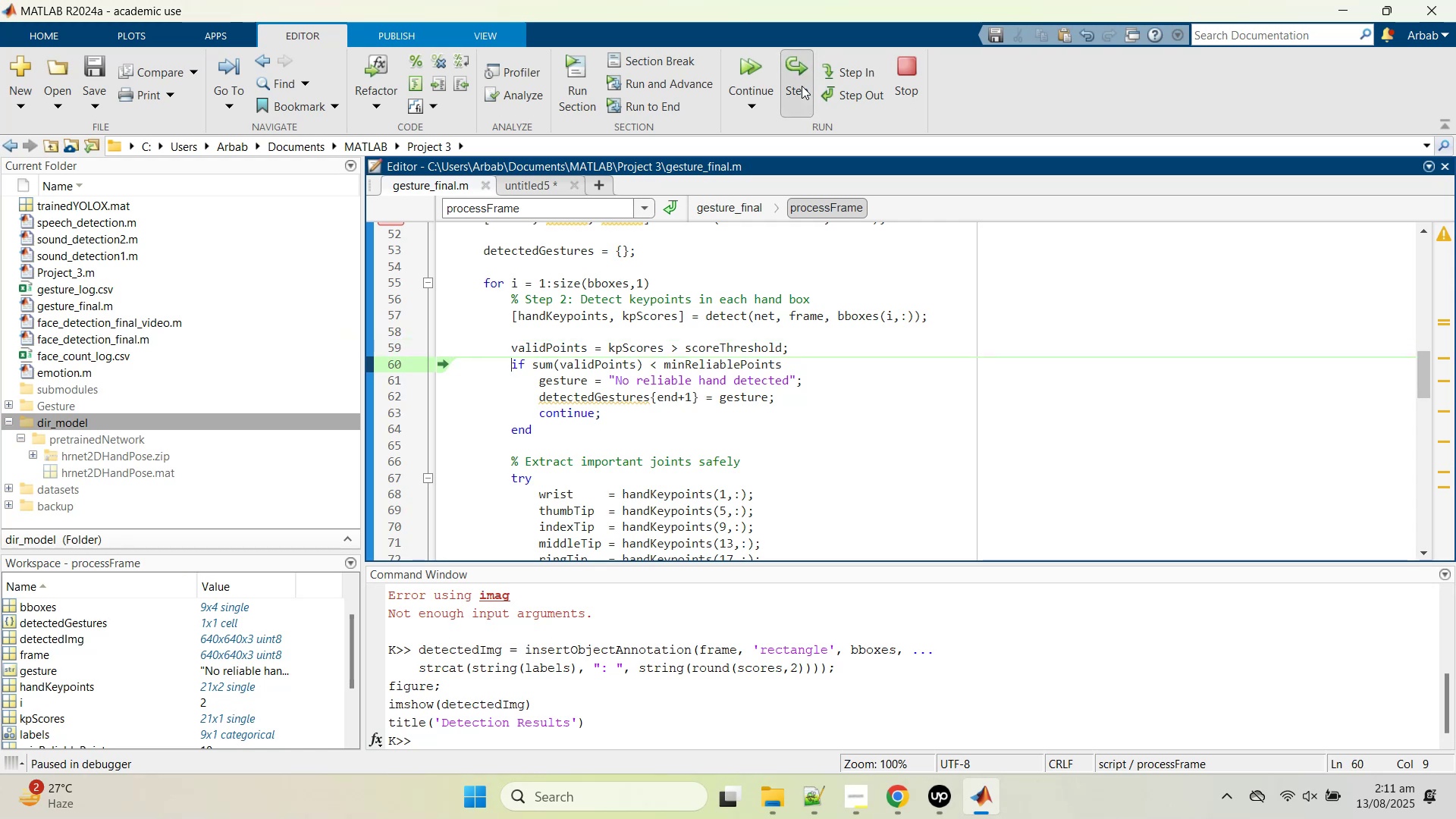 
double_click([802, 86])
 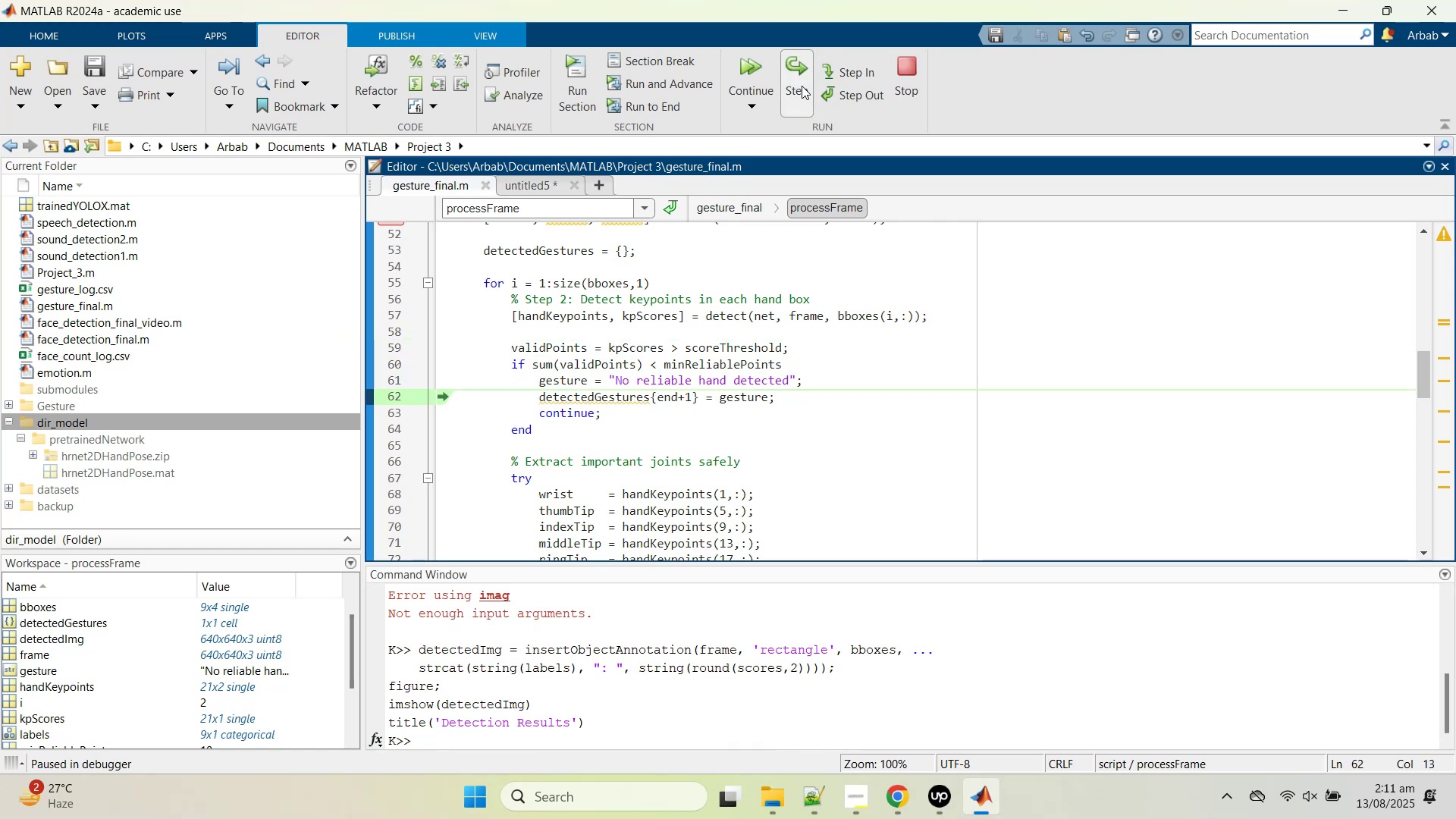 
mouse_move([591, 362])
 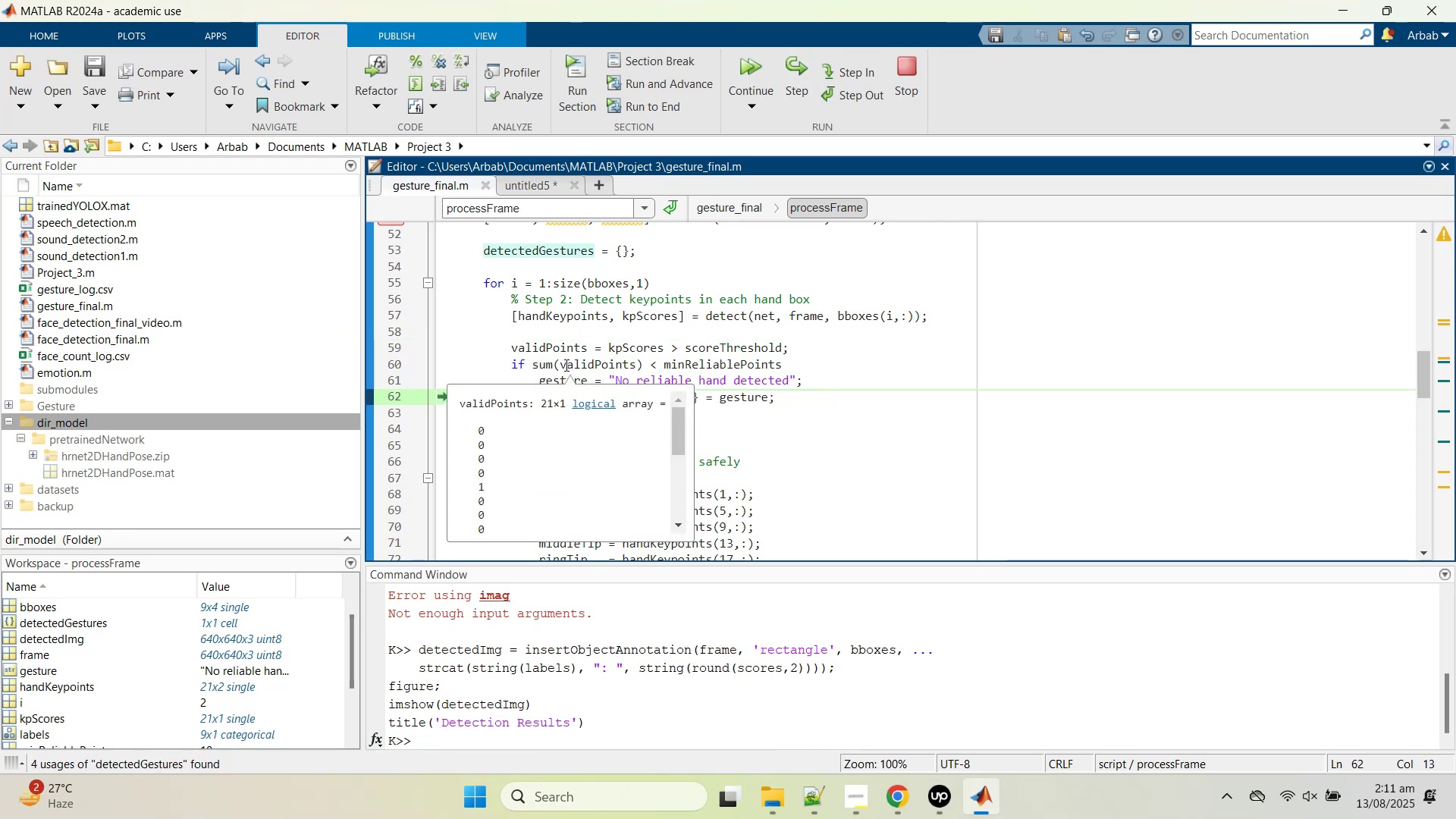 
wait(5.79)
 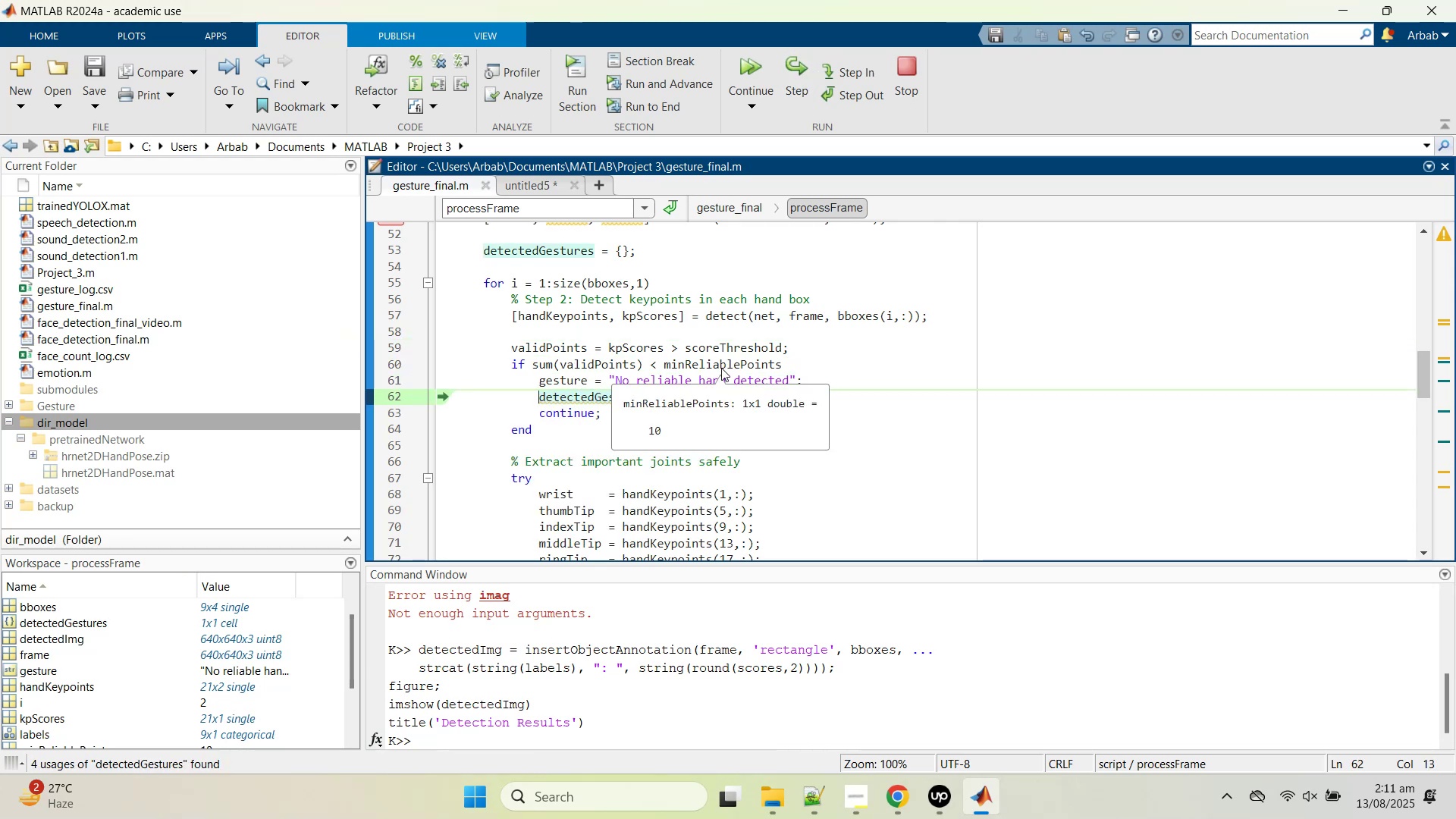 
left_click_drag(start_coordinate=[532, 367], to_coordinate=[643, 362])
 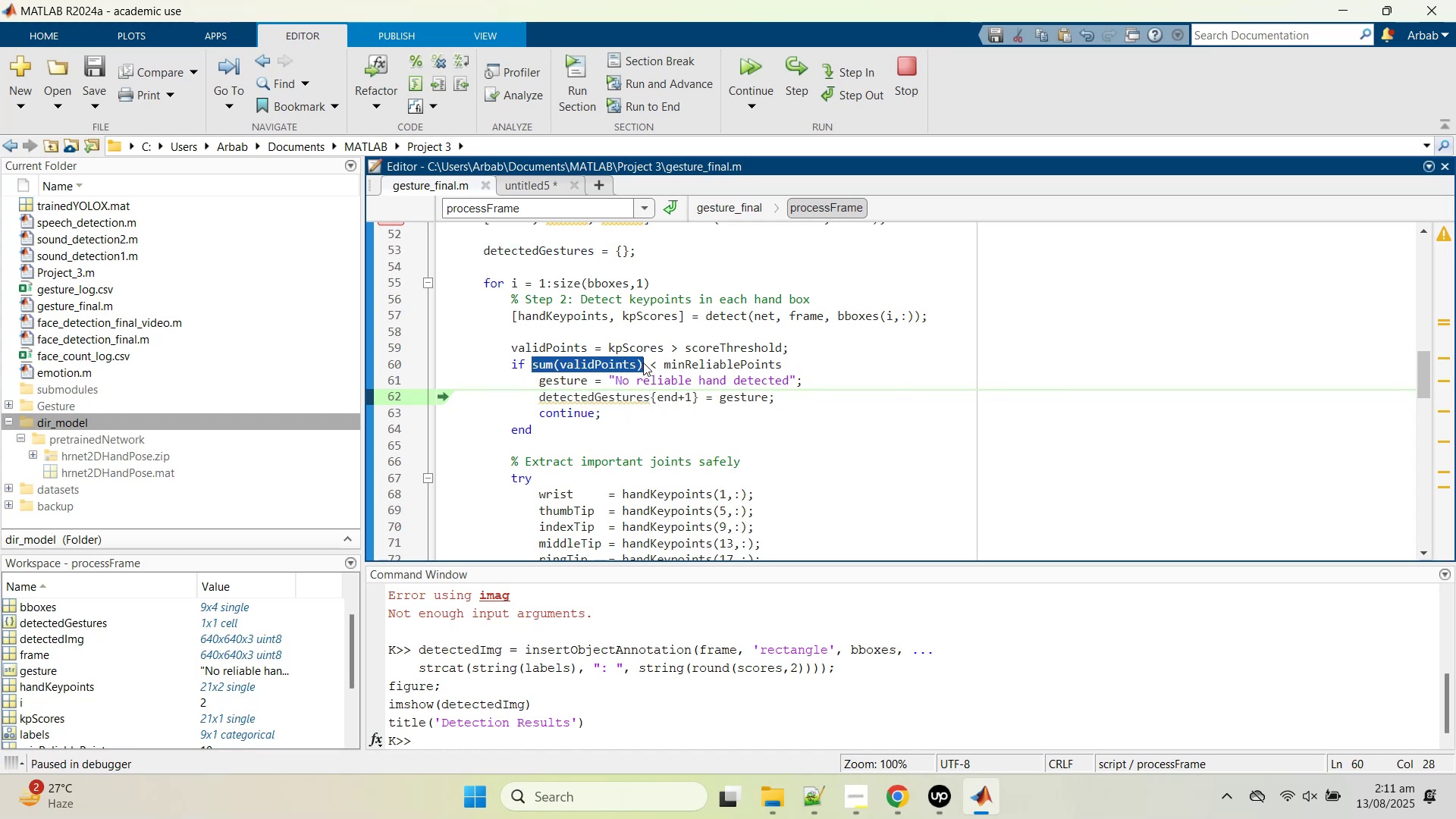 
right_click([627, 363])
 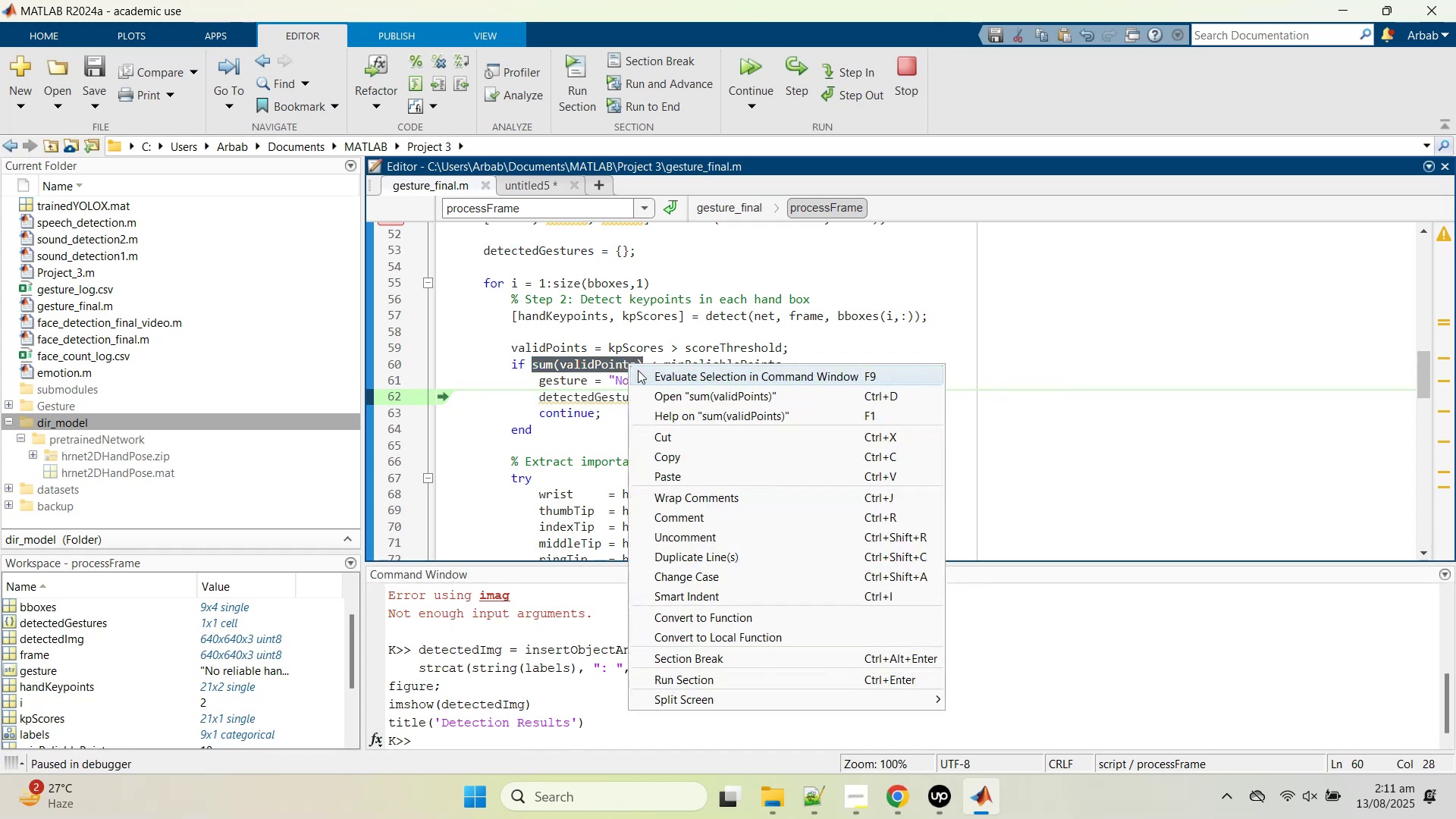 
left_click([661, 378])
 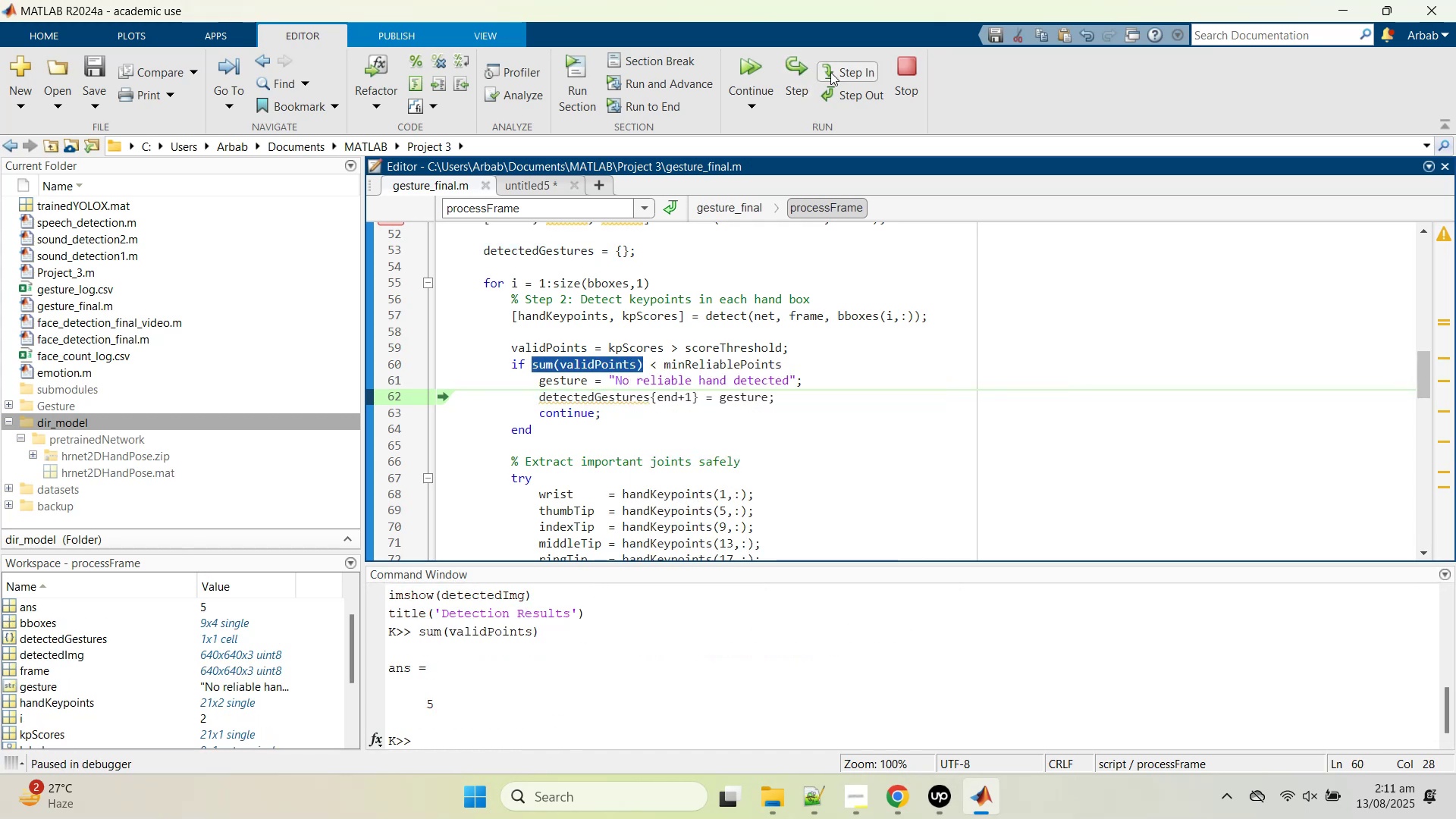 
left_click([800, 85])
 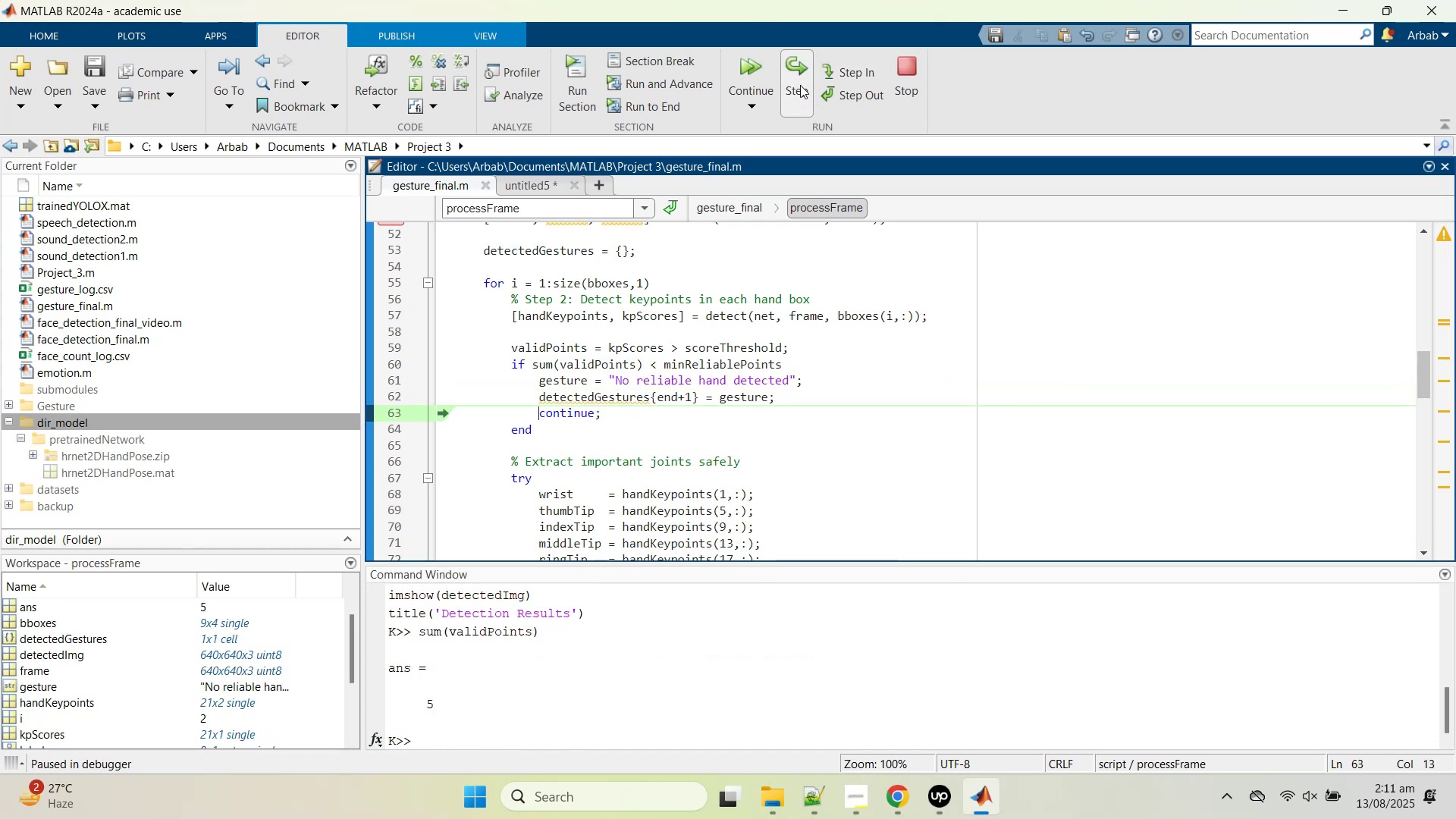 
left_click([800, 85])
 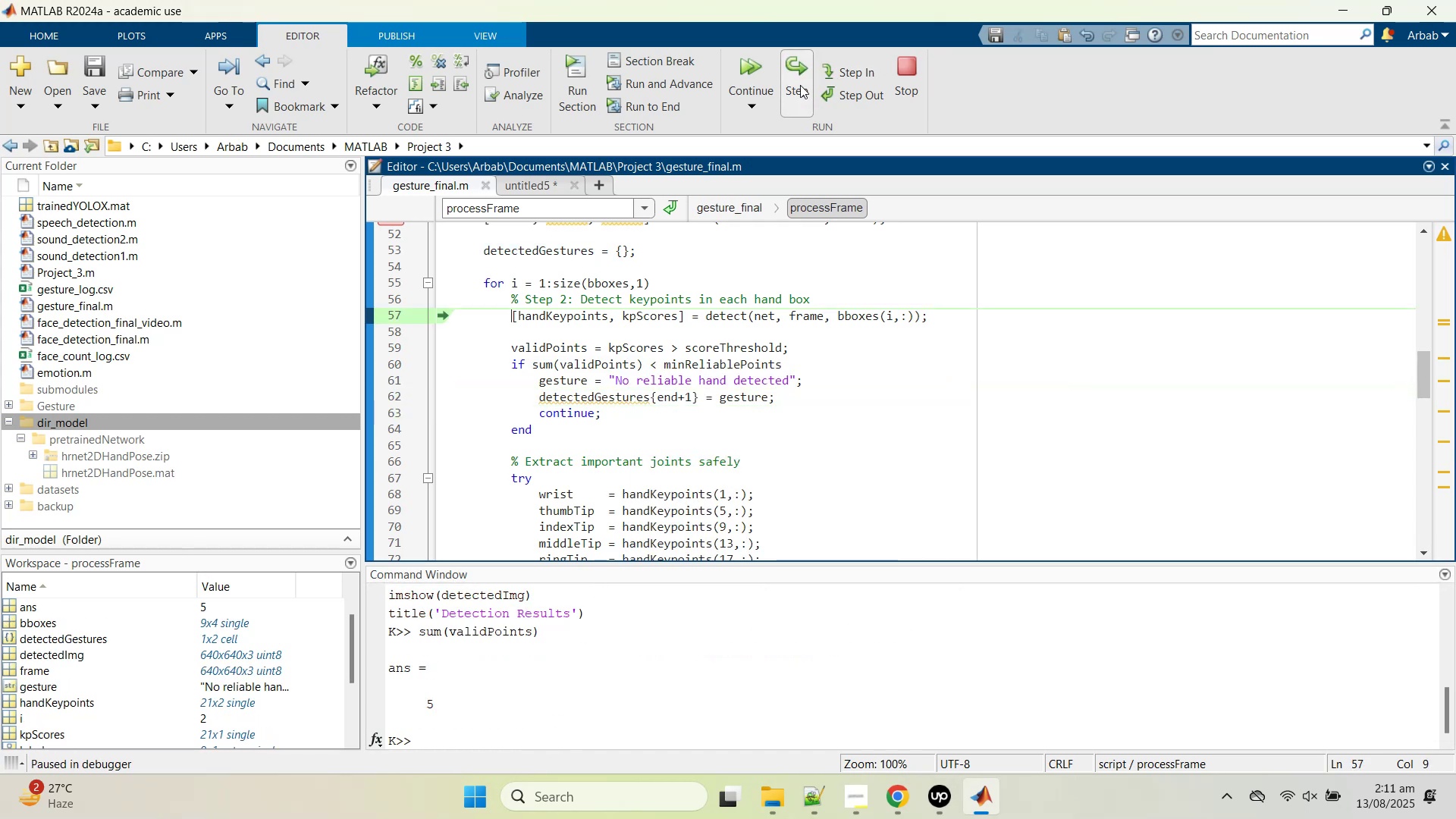 
left_click([800, 85])
 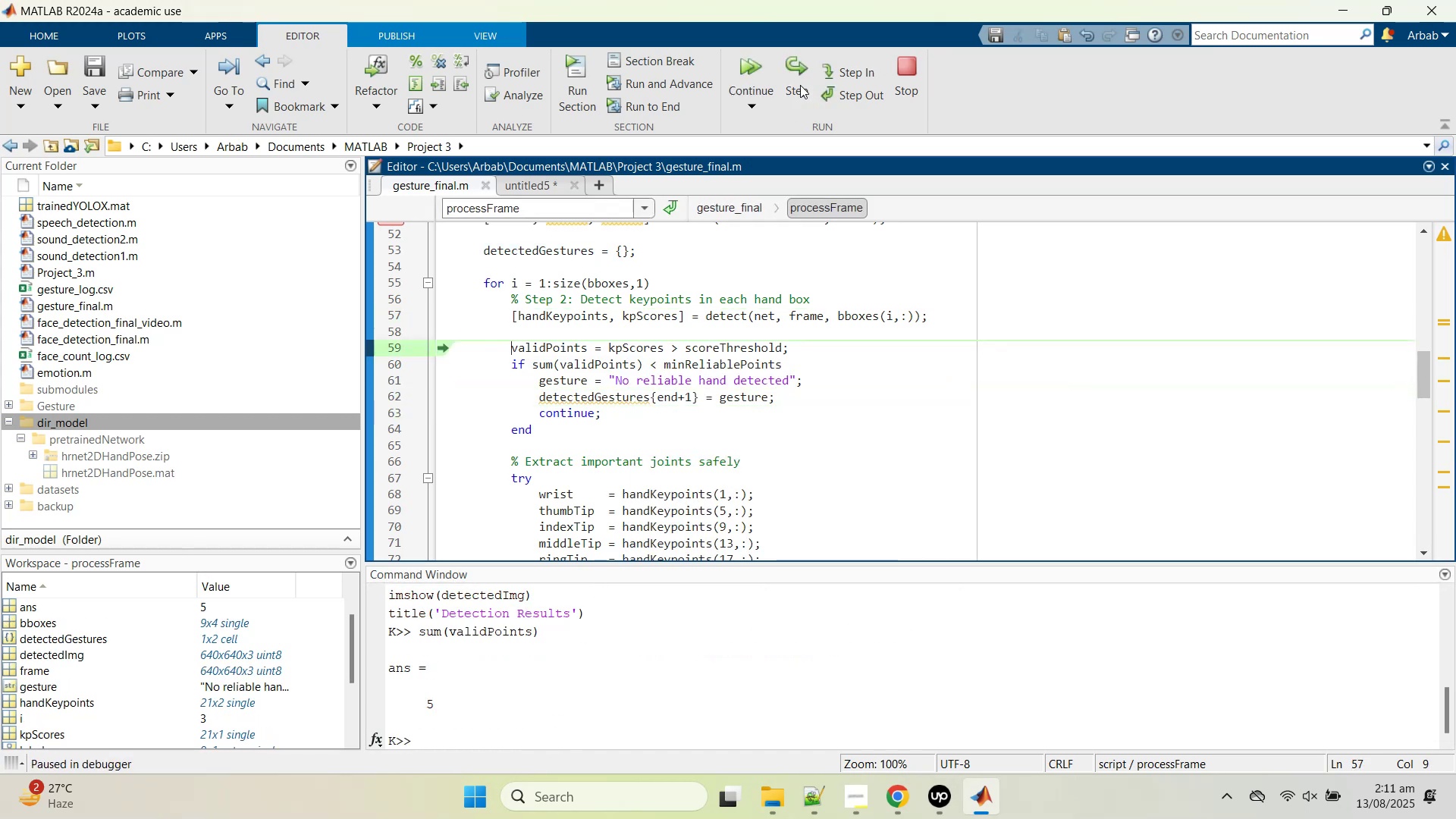 
left_click([800, 85])
 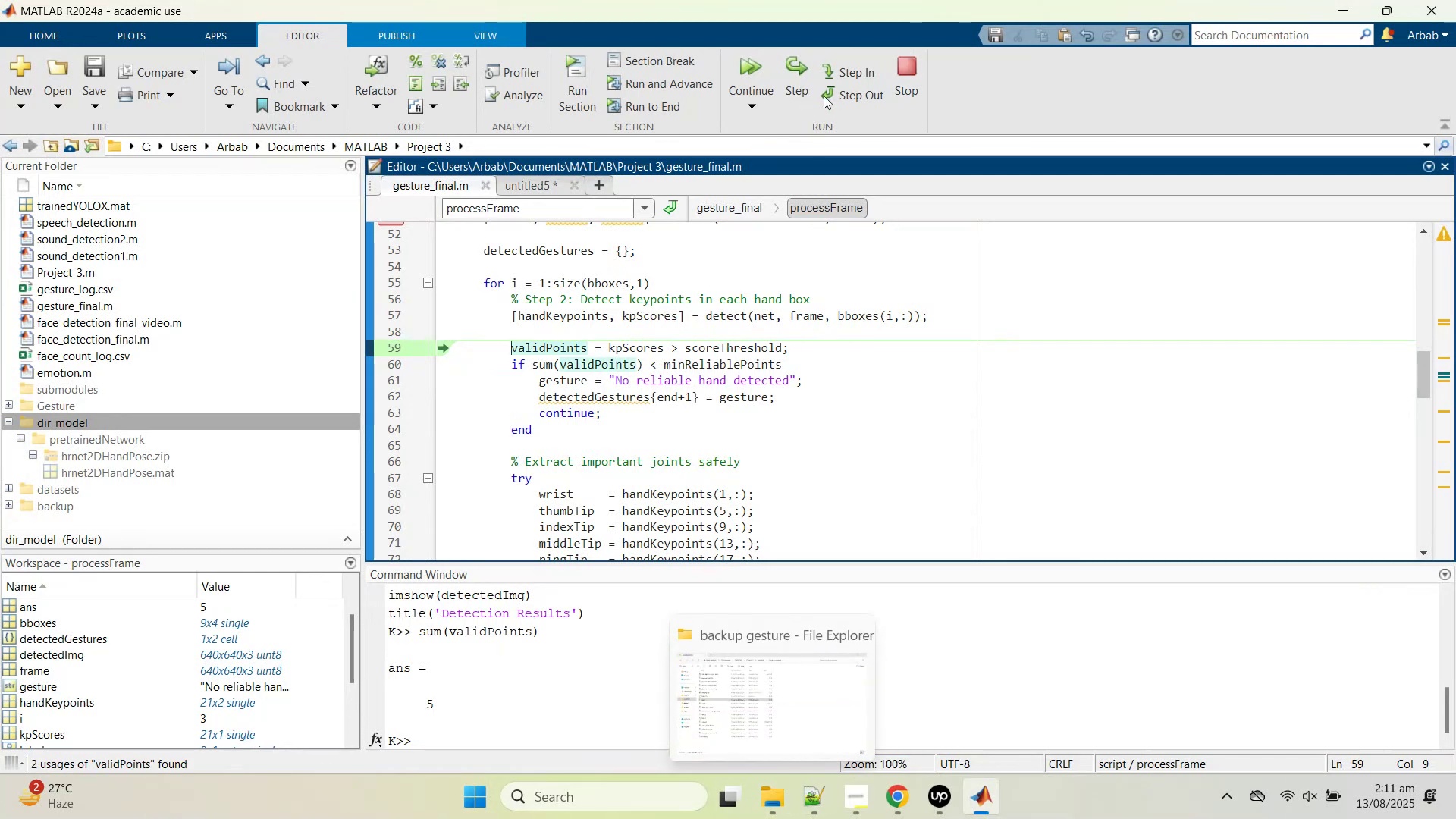 
left_click([900, 71])
 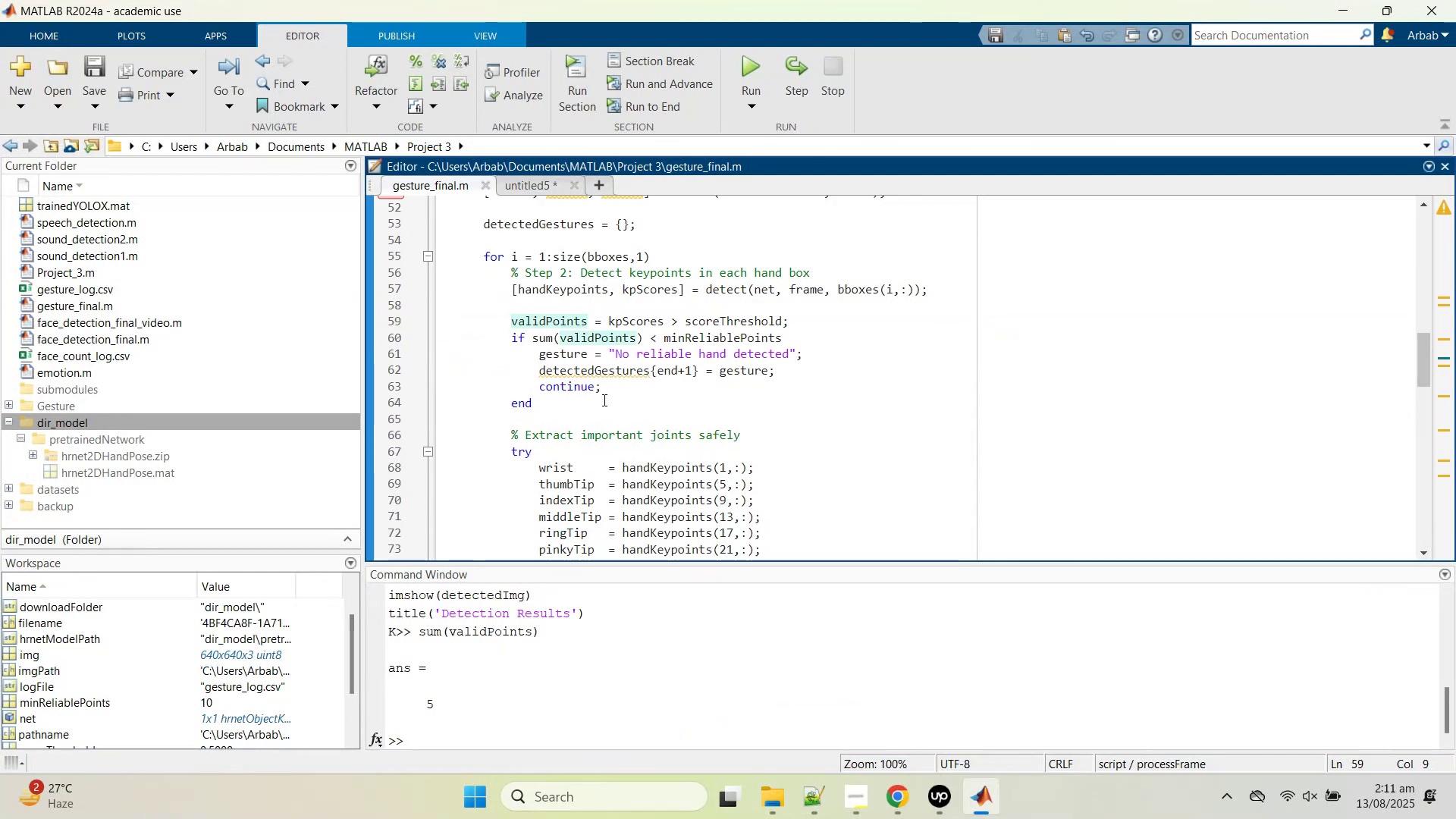 
scroll: coordinate [604, 400], scroll_direction: up, amount: 2.0
 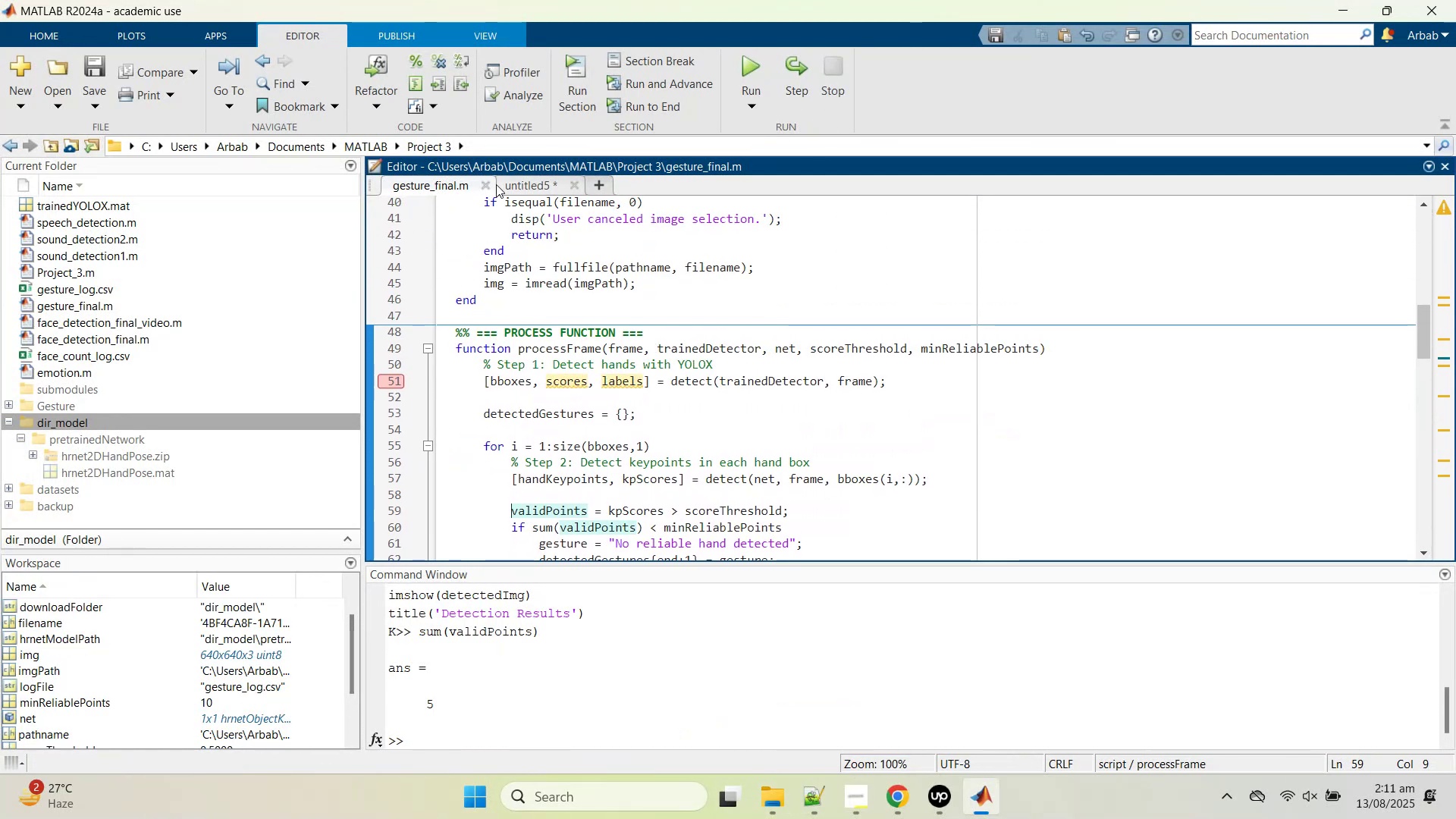 
left_click_drag(start_coordinate=[747, 64], to_coordinate=[654, 175])
 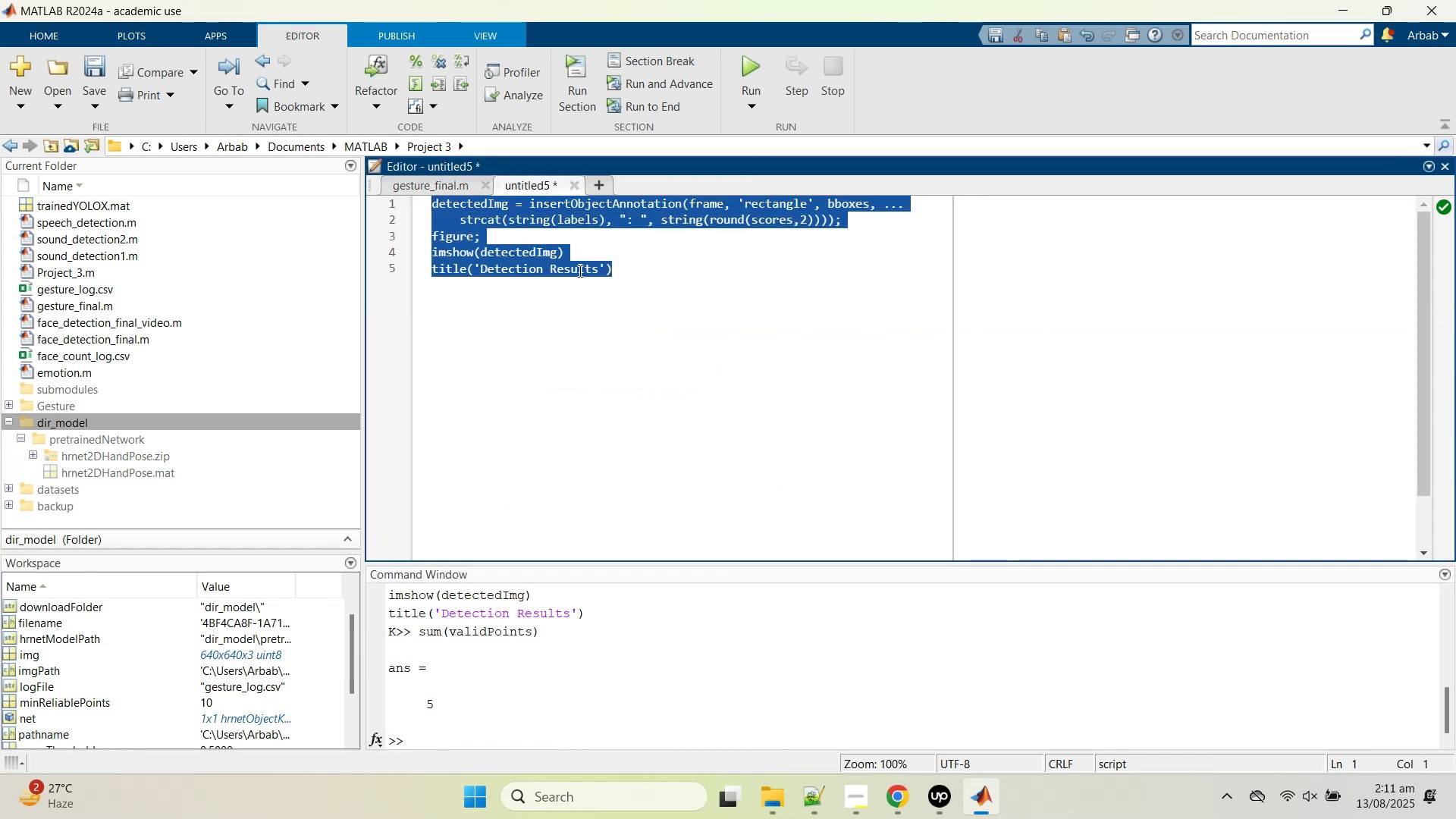 
key(Control+C)
 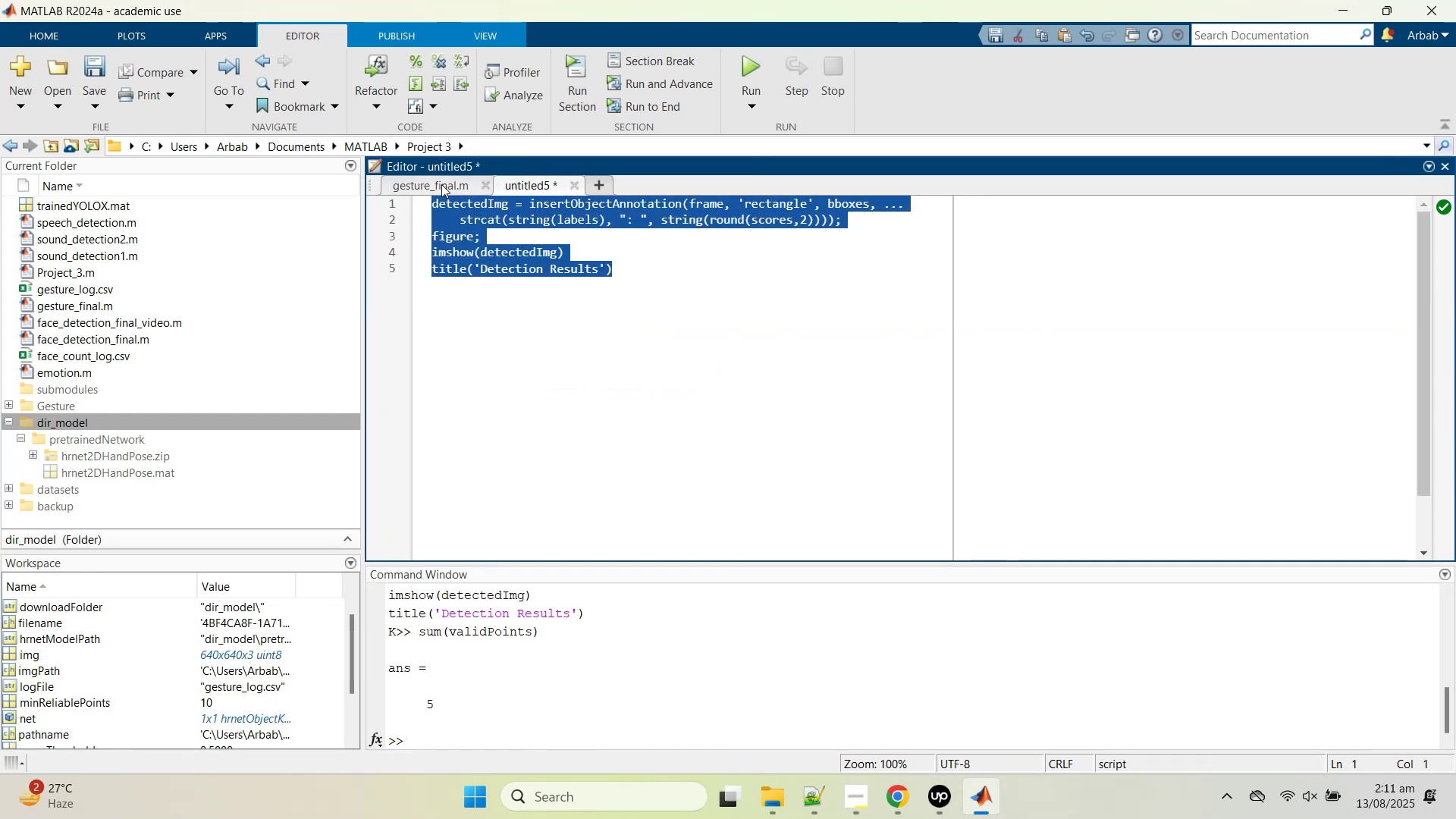 
left_click([435, 187])
 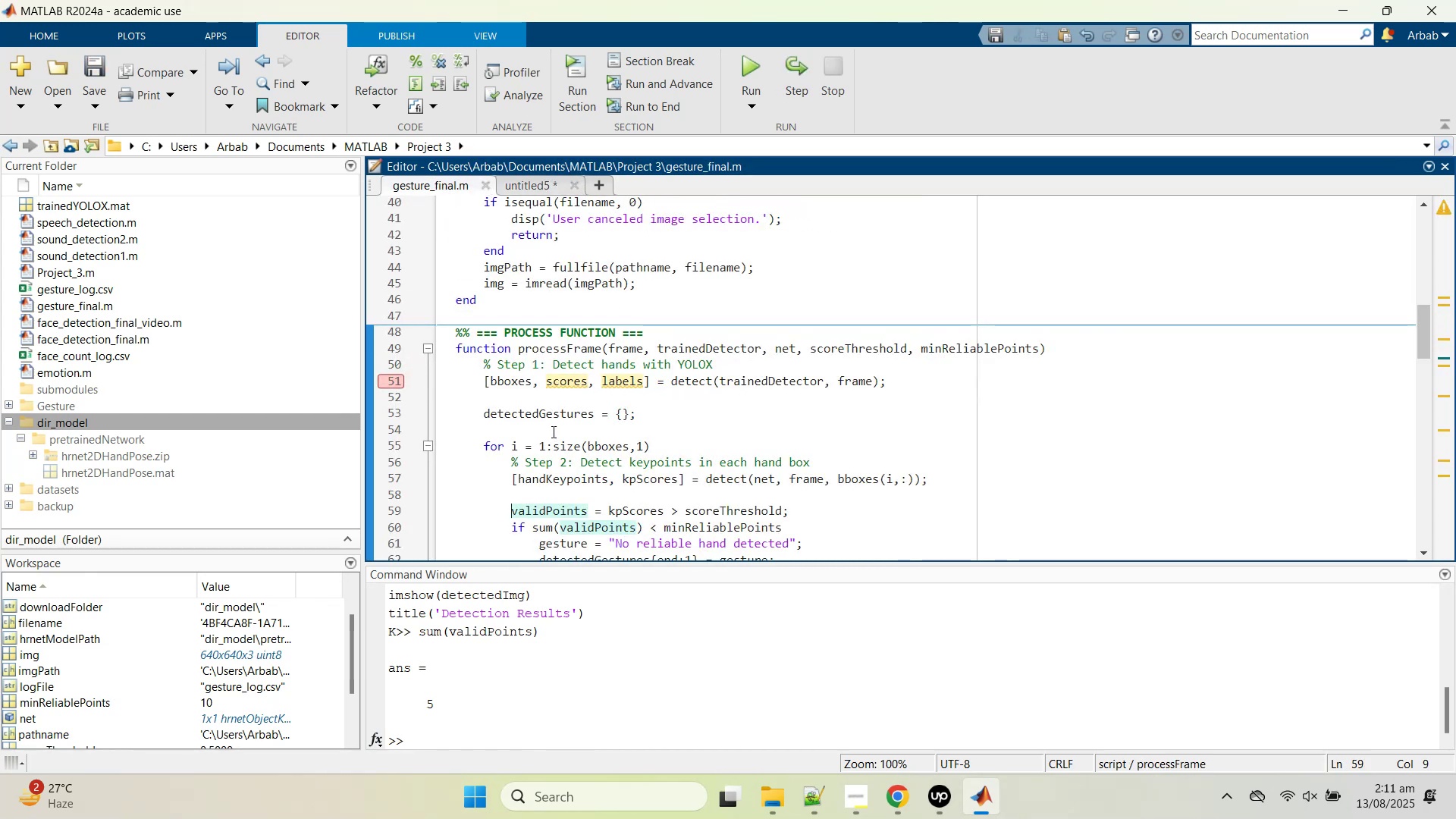 
left_click([545, 405])
 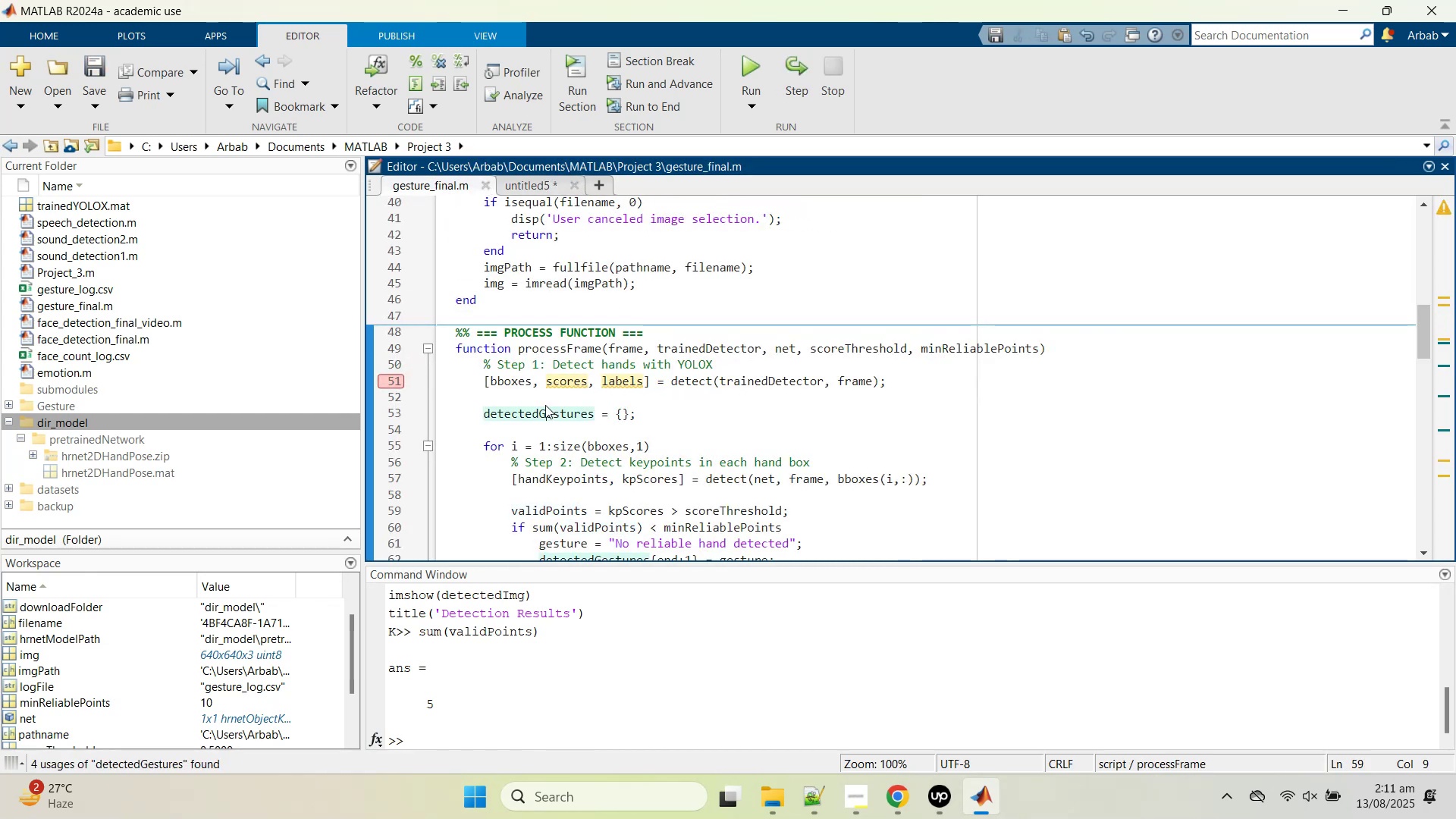 
left_click([538, 396])
 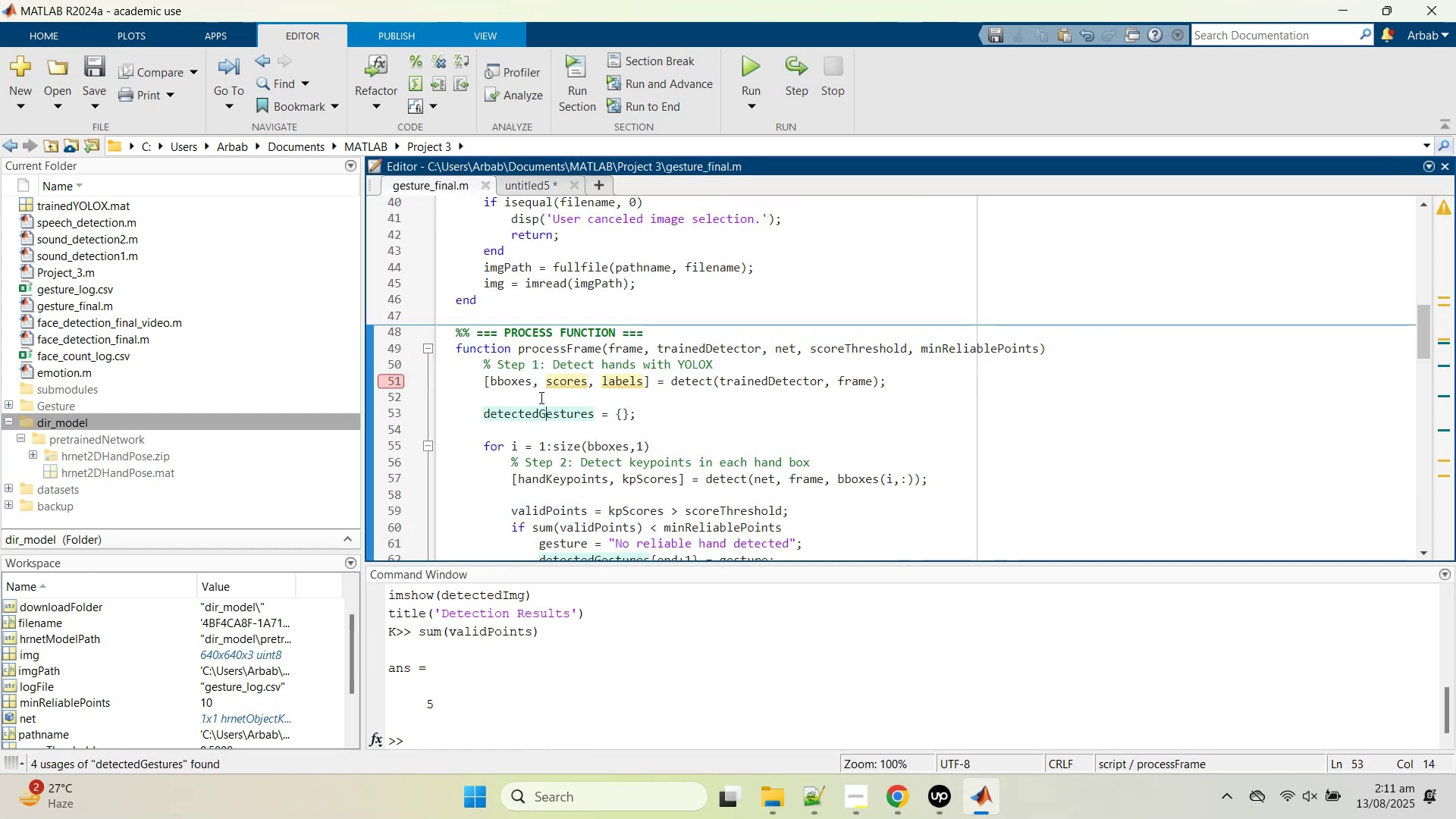 
key(Control+V)
 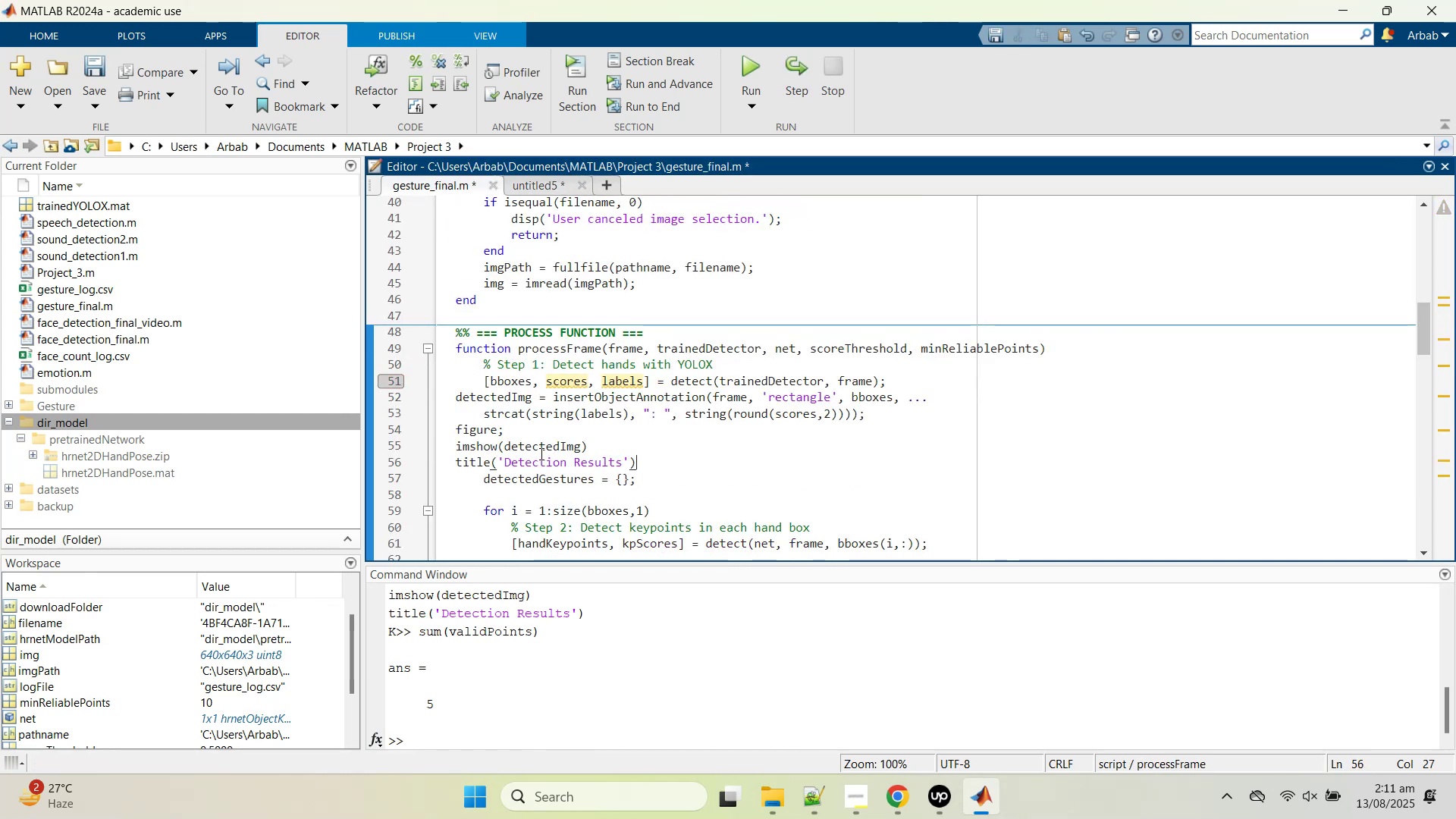 
key(Control+S)
 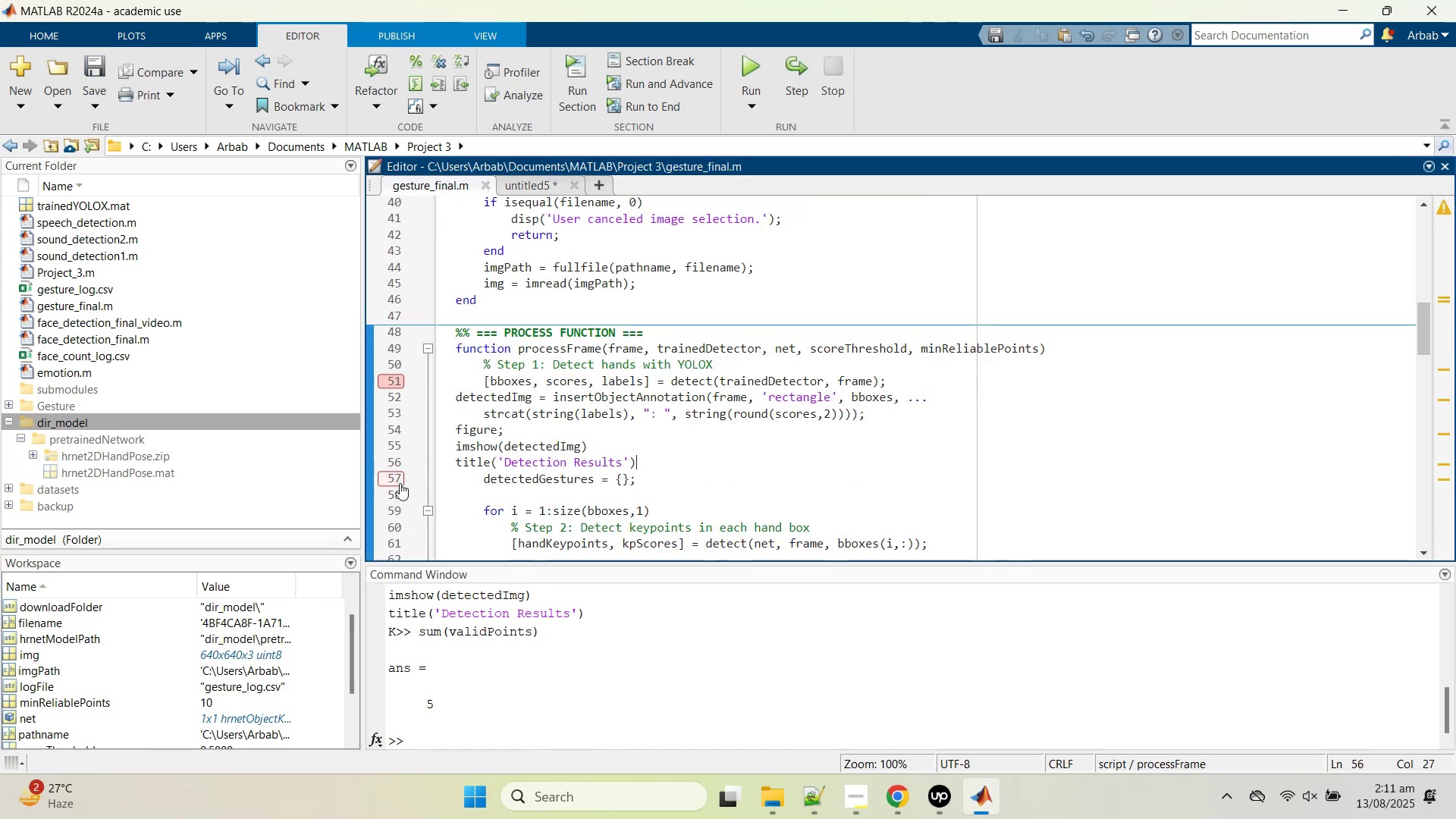 
left_click([398, 483])
 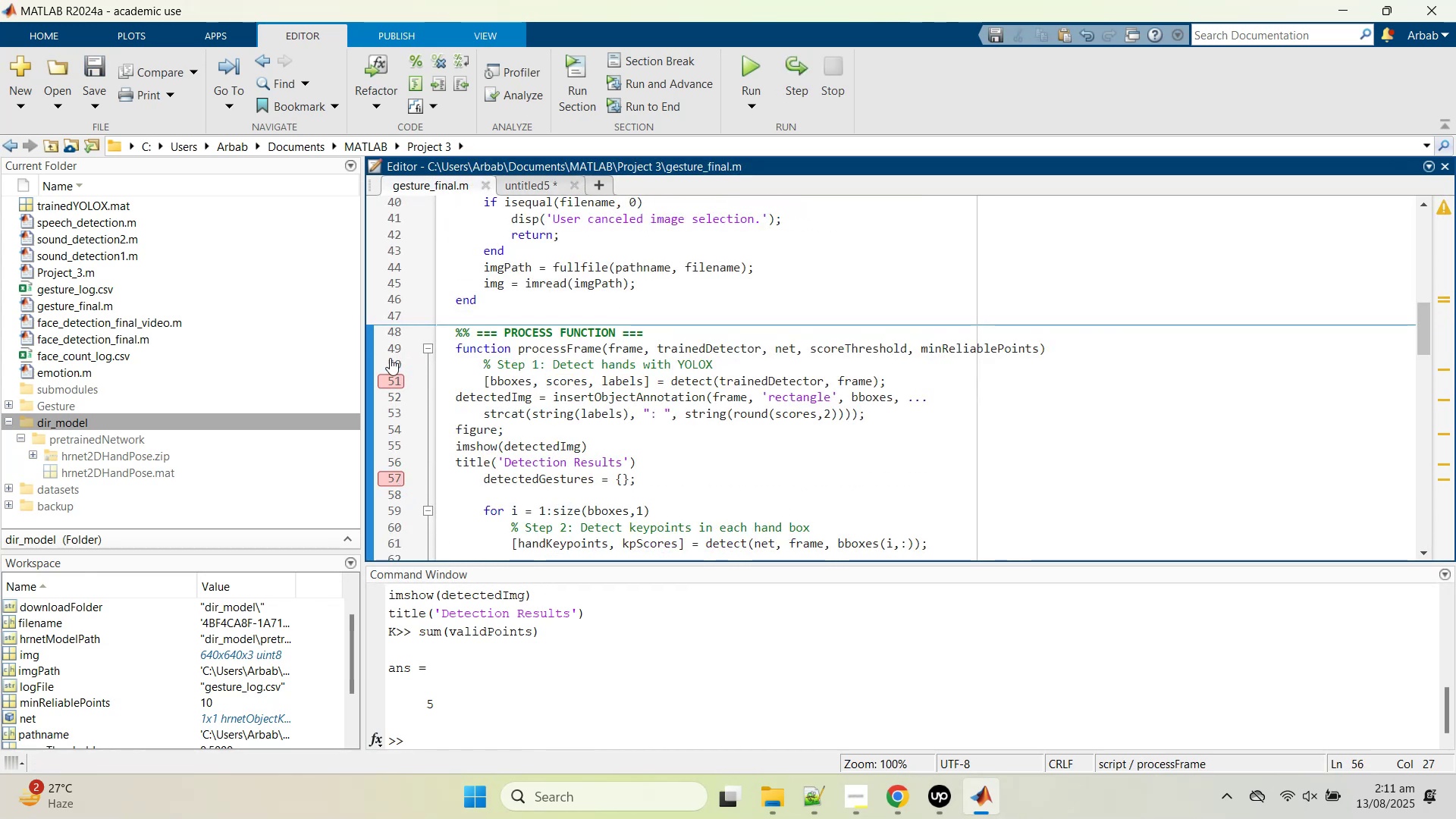 
left_click([392, 378])
 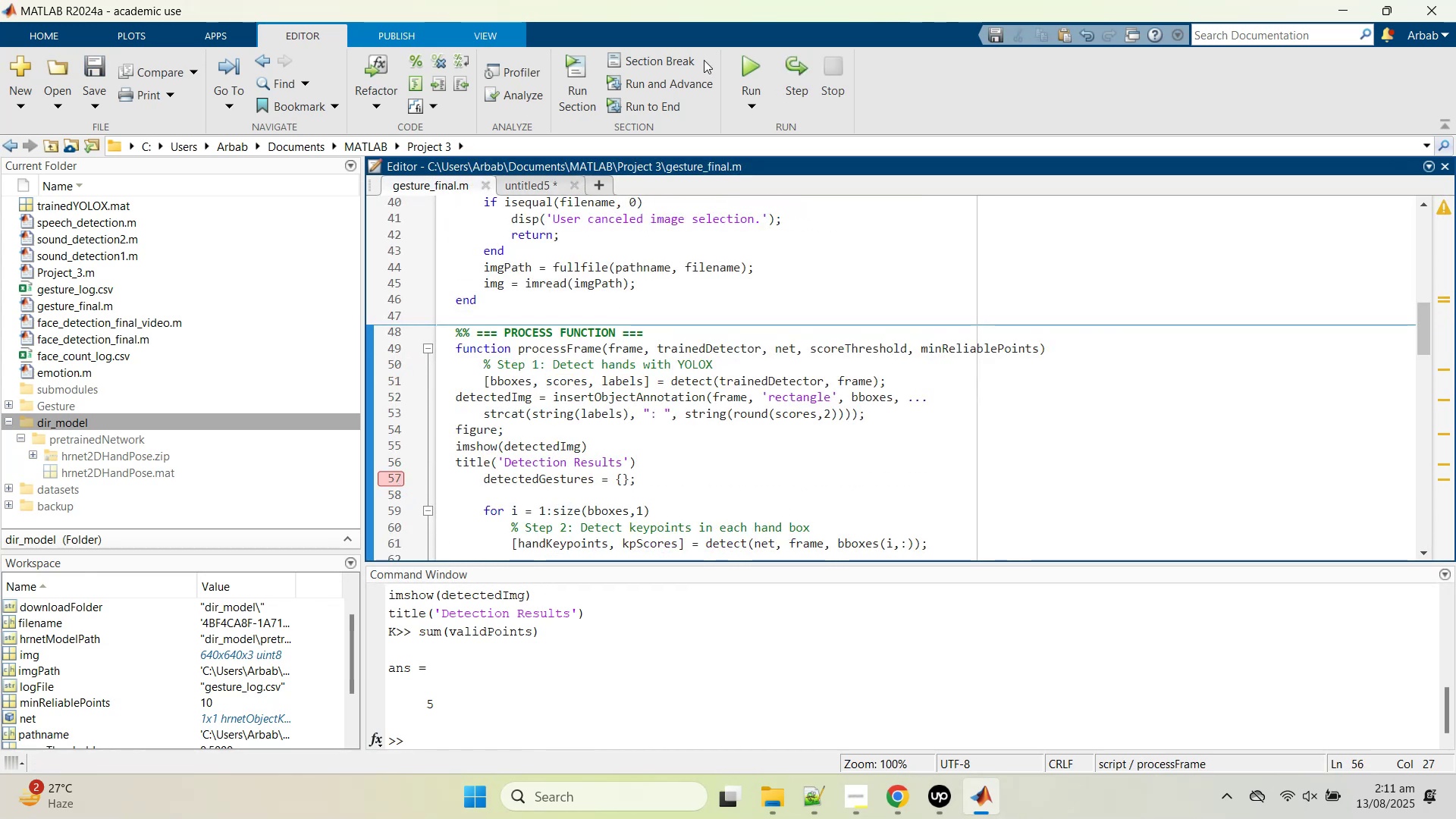 
left_click([745, 60])
 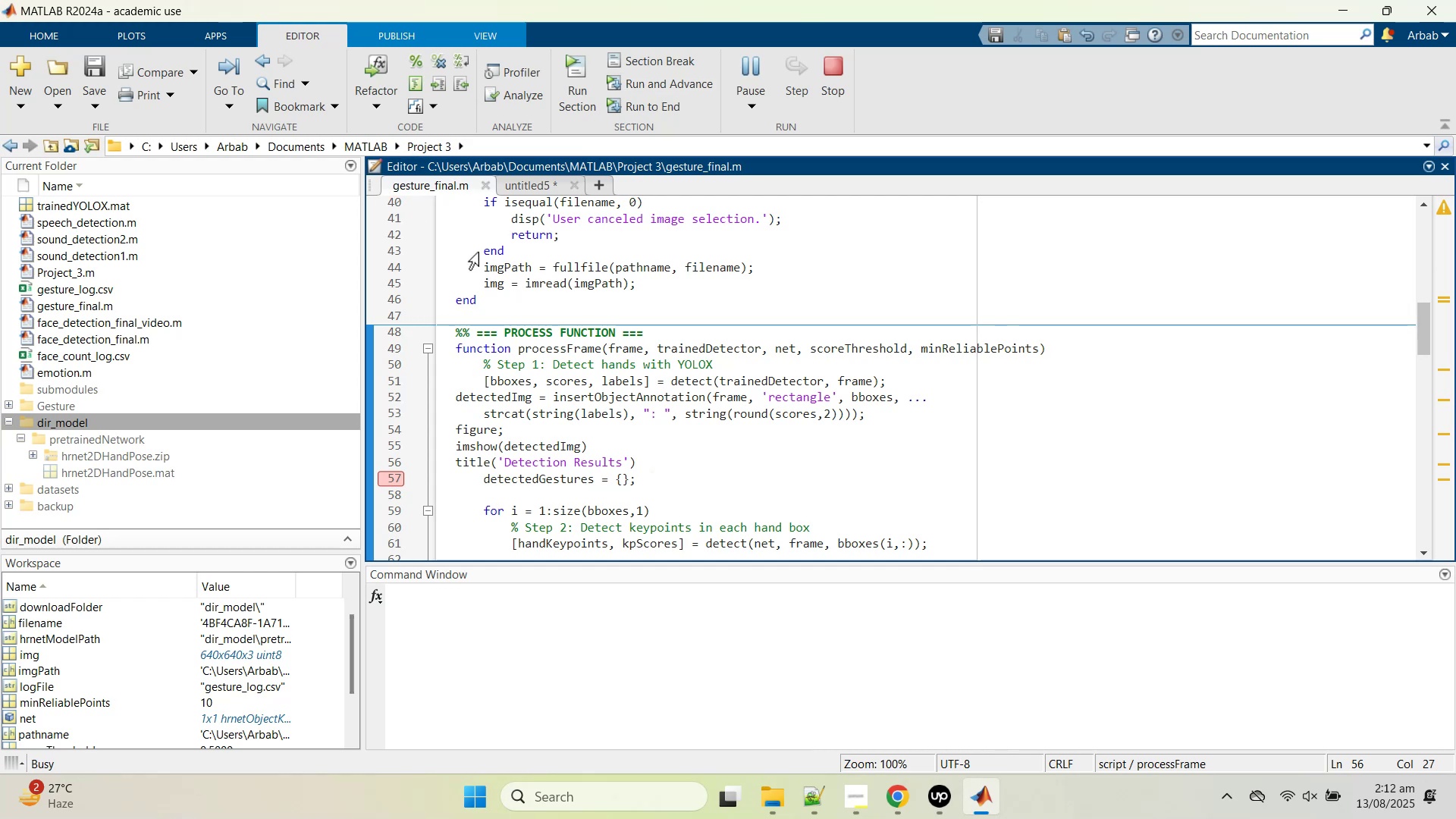 
scroll: coordinate [673, 397], scroll_direction: up, amount: 20.0
 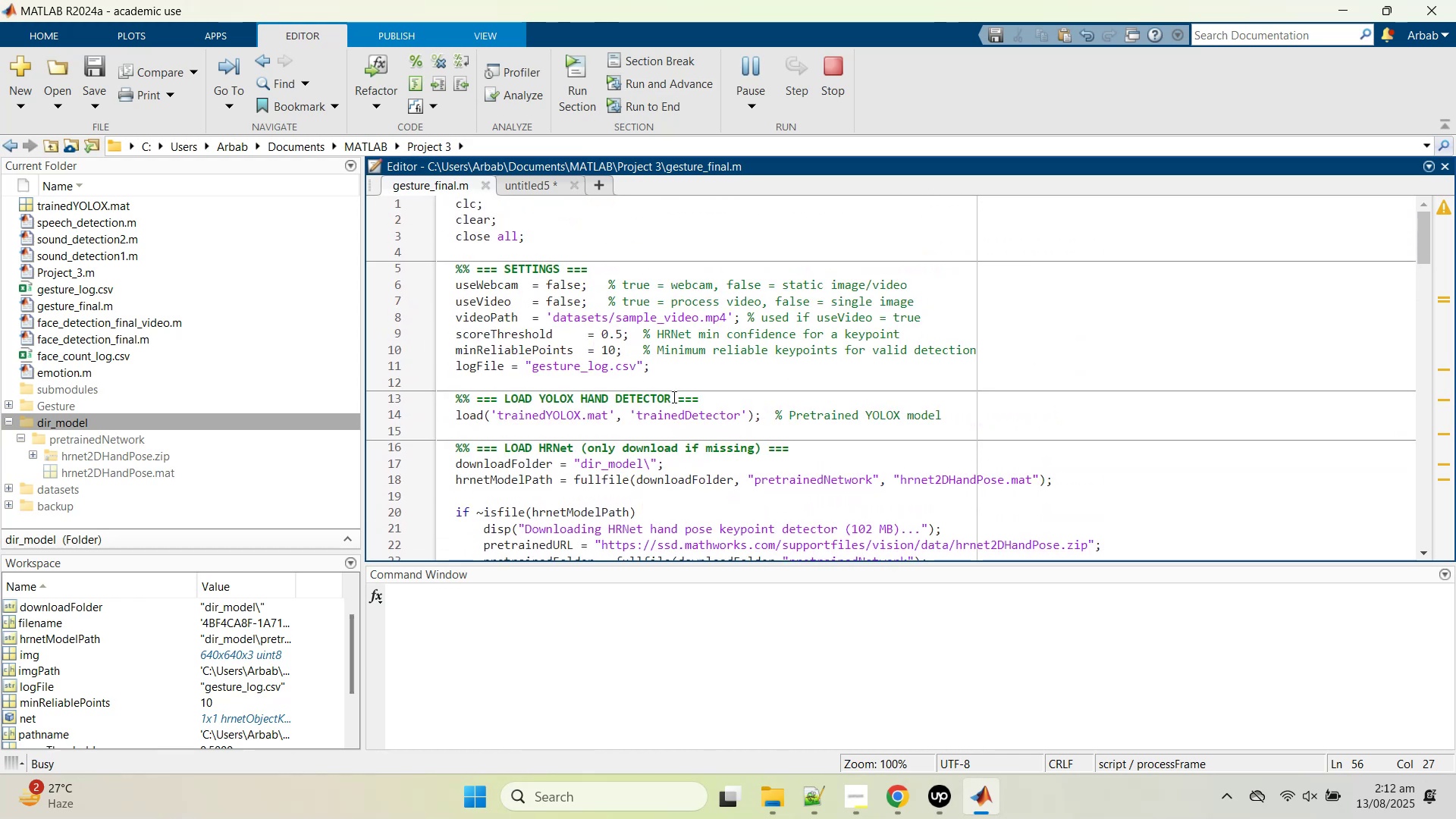 
scroll: coordinate [674, 405], scroll_direction: down, amount: 15.0
 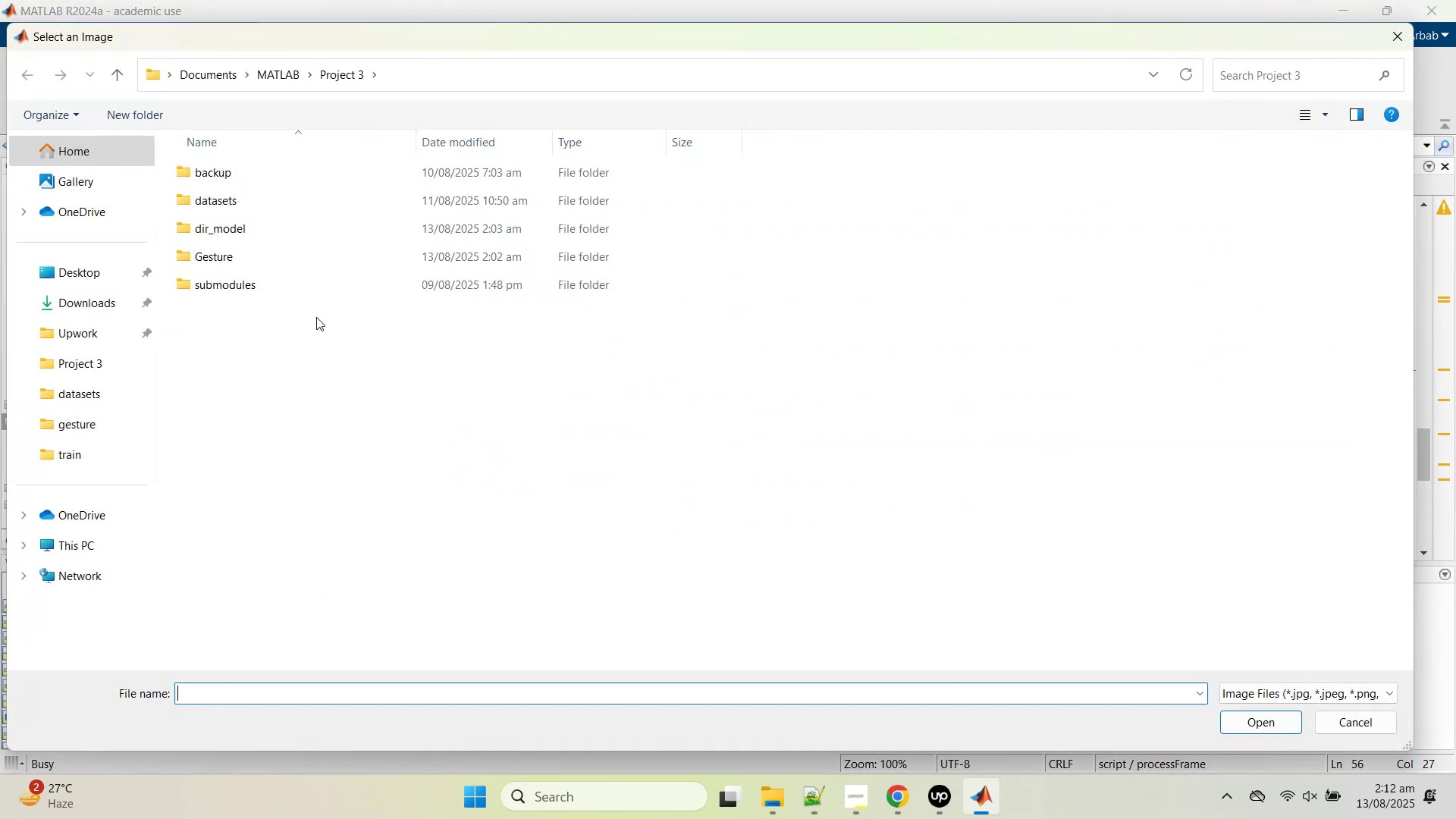 
double_click([221, 250])
 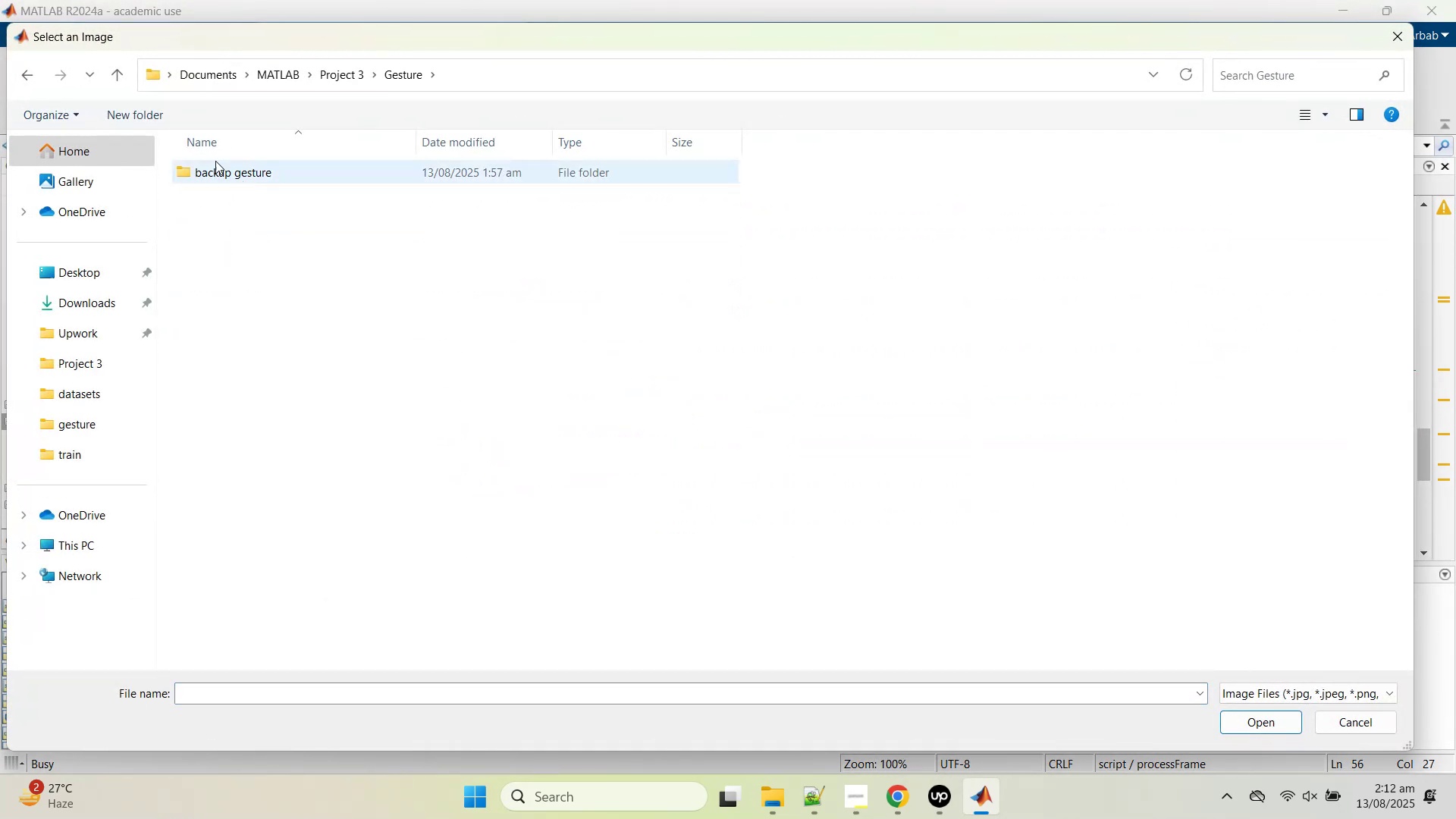 
left_click([350, 77])
 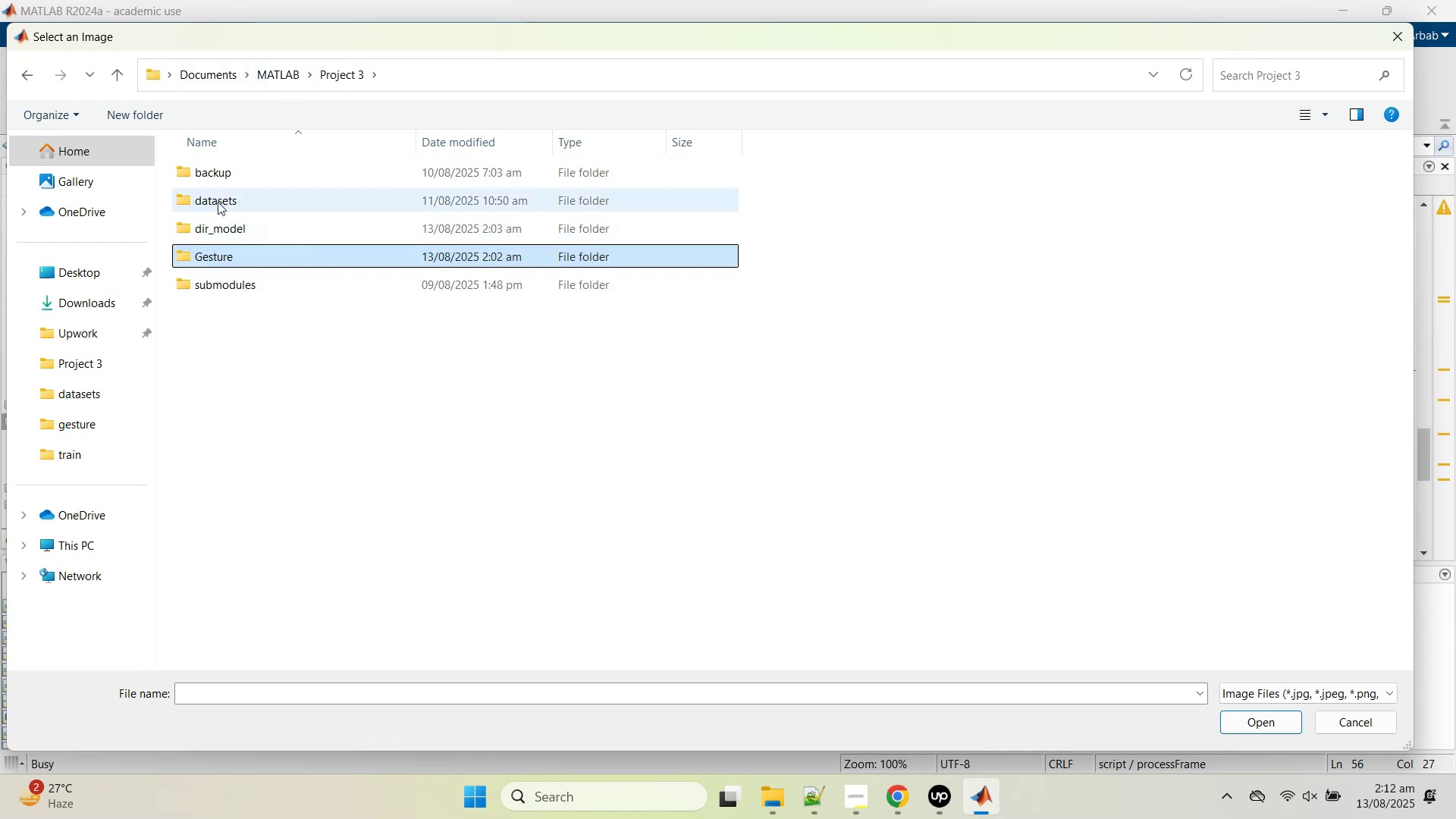 
double_click([218, 201])
 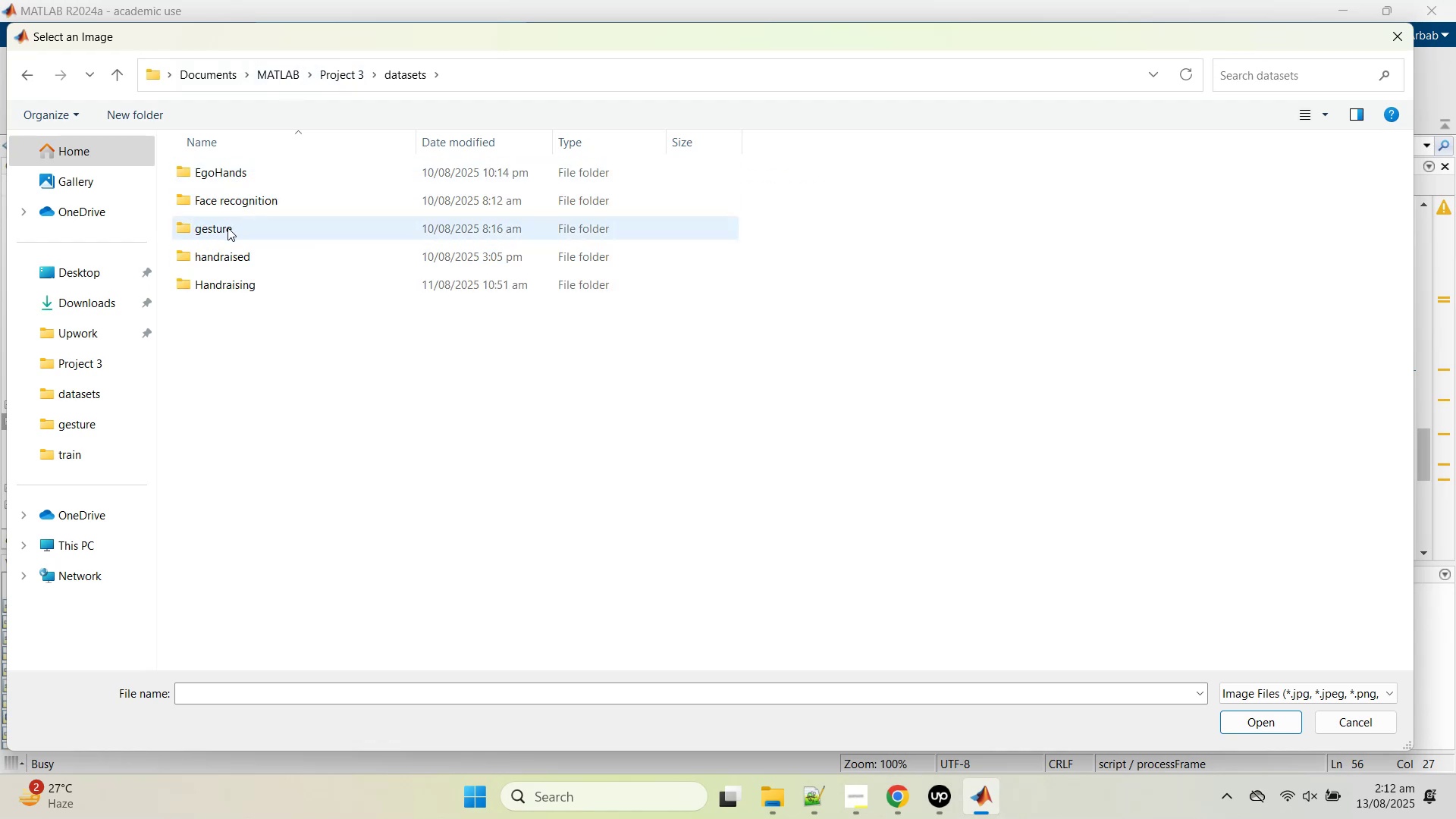 
double_click([227, 230])
 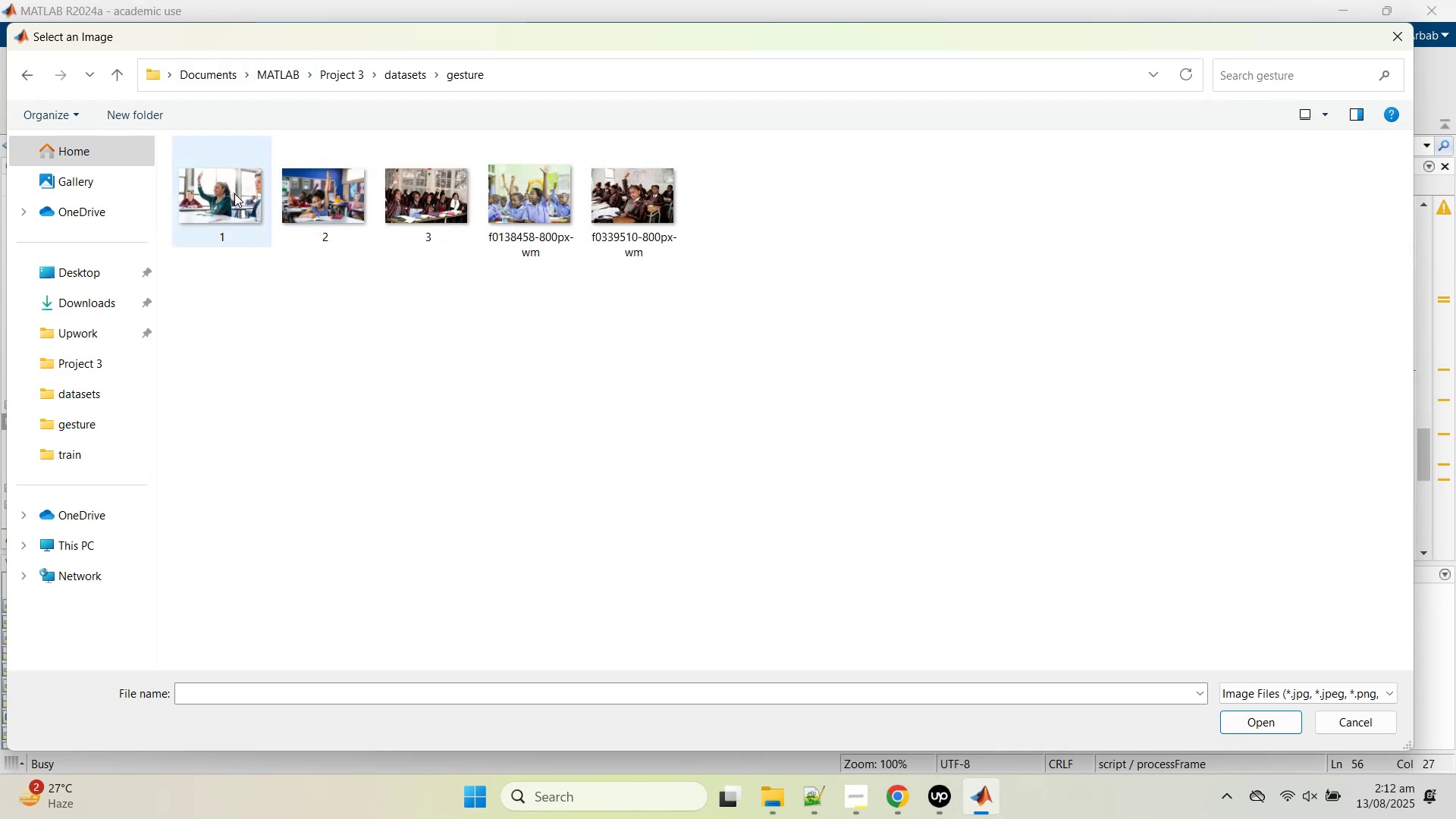 
double_click([234, 193])
 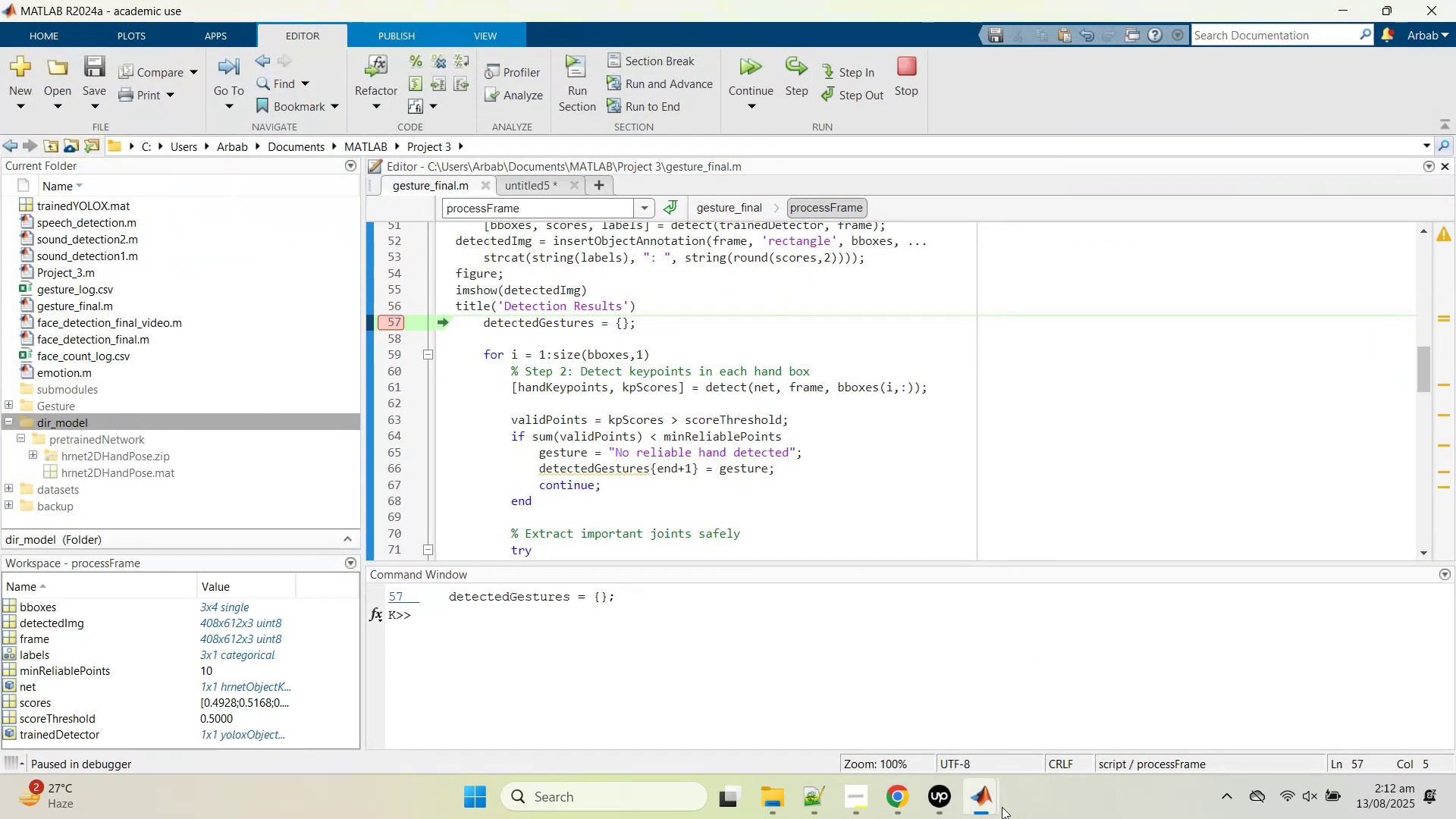 
wait(9.99)
 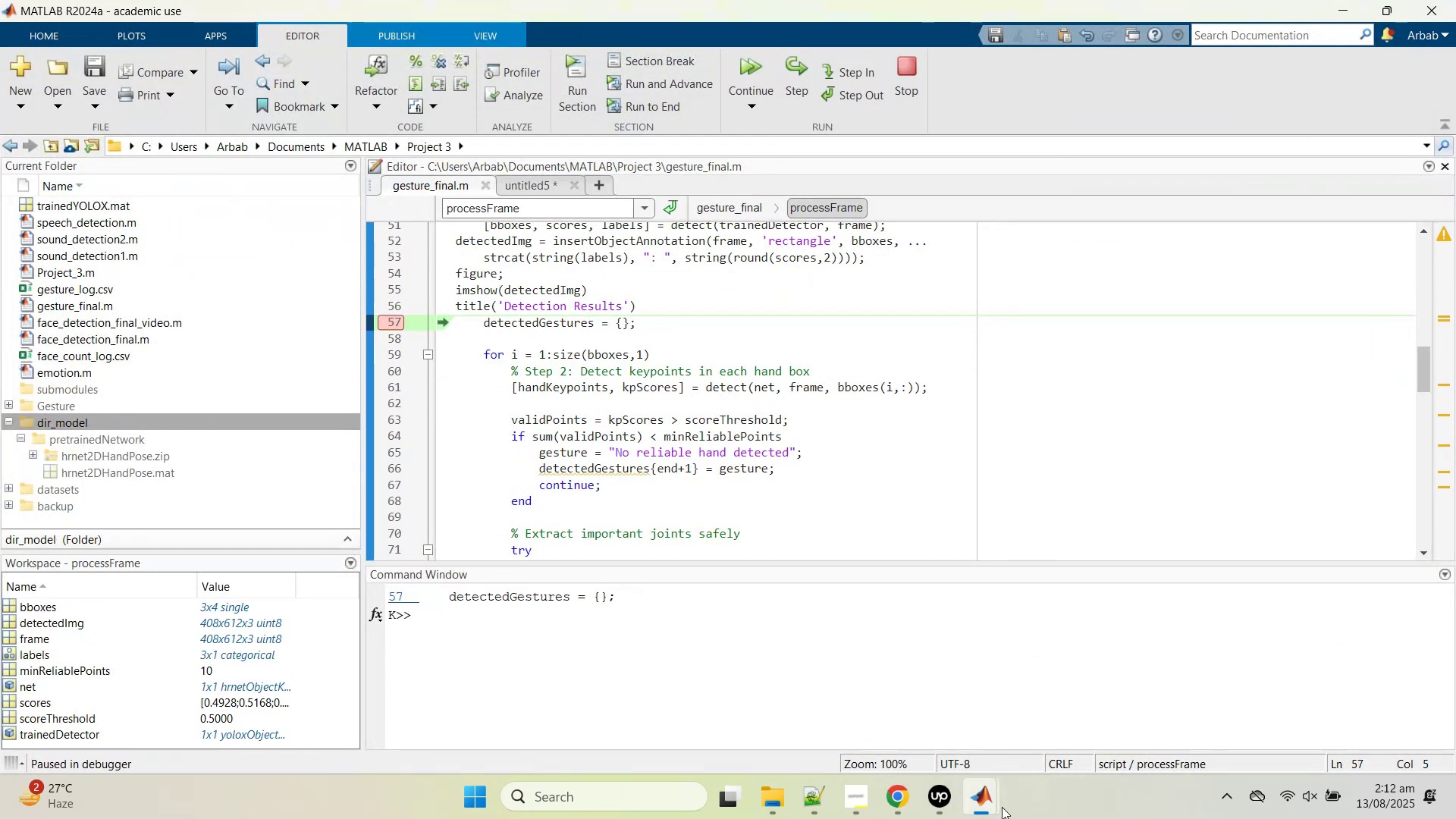 
left_click([1094, 717])
 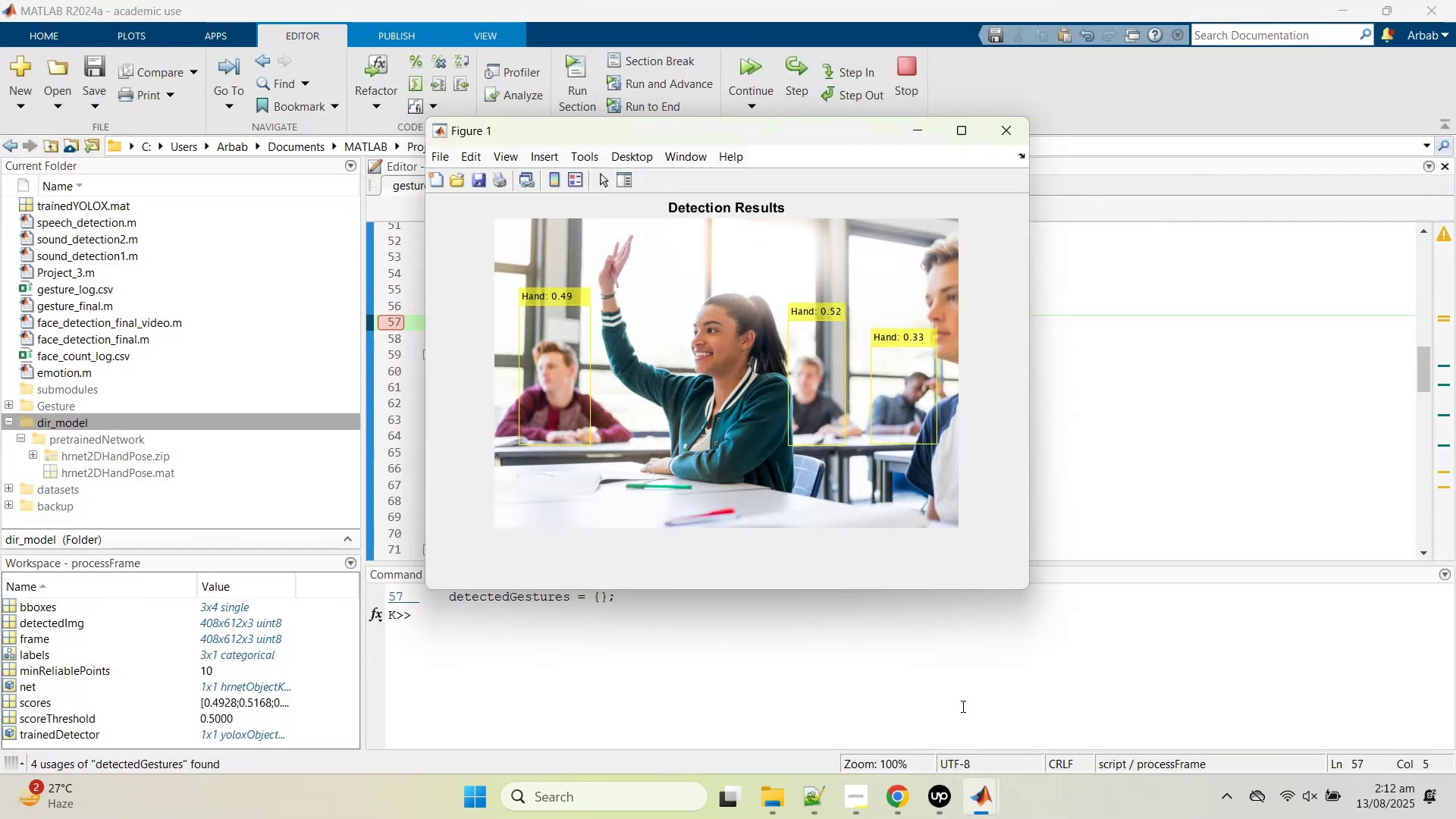 
left_click([921, 729])
 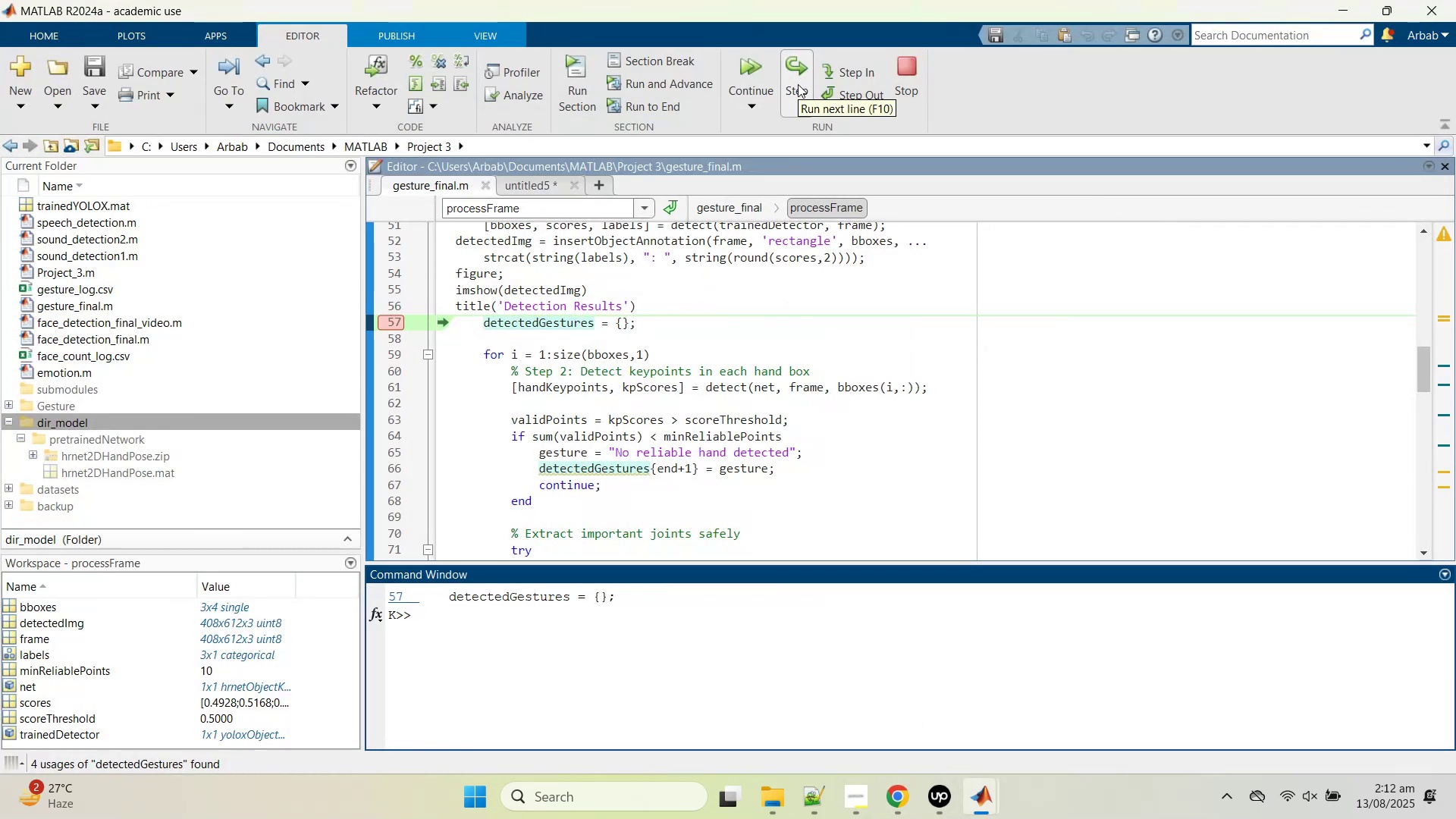 
left_click([798, 84])
 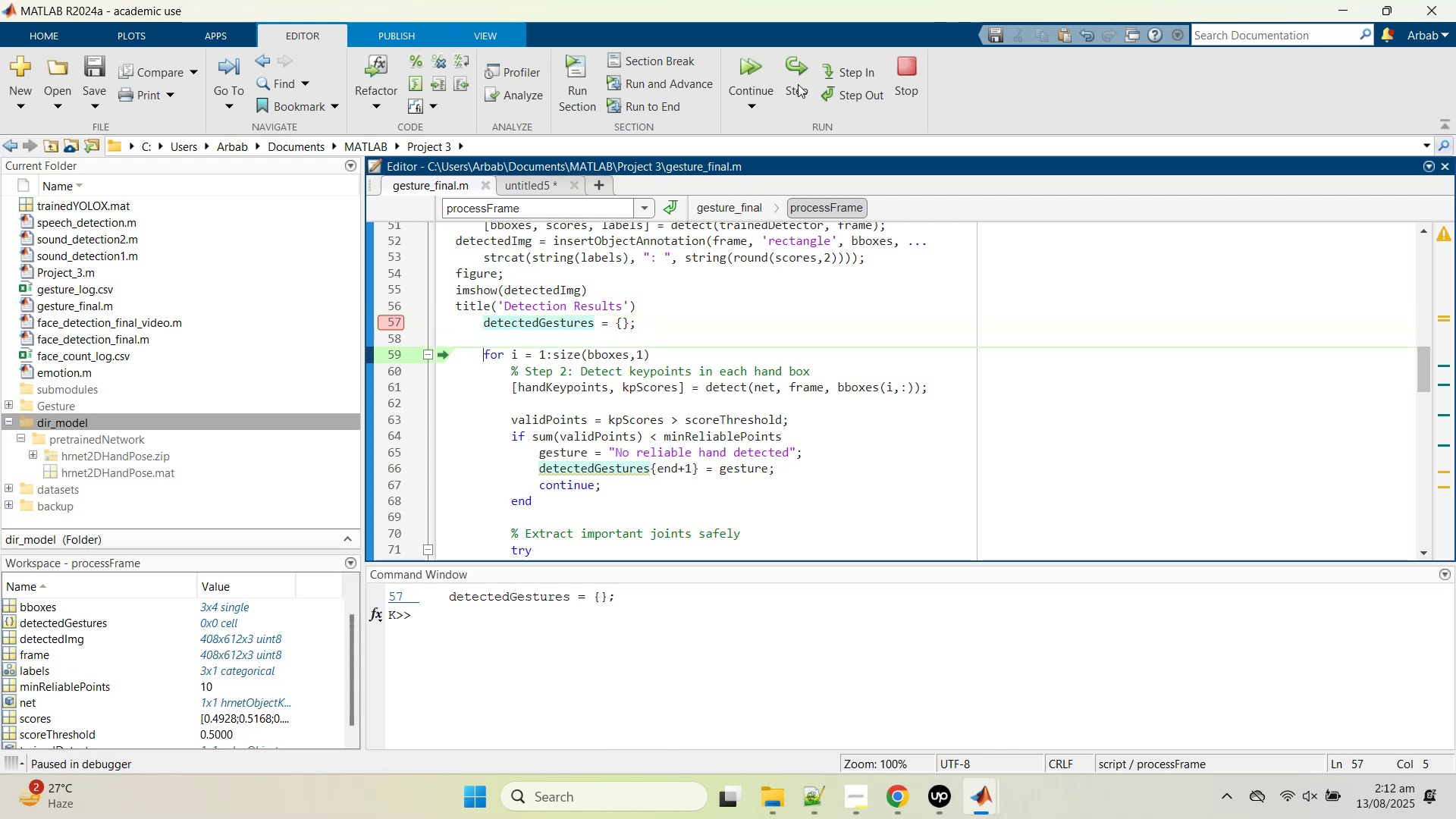 
left_click([798, 84])
 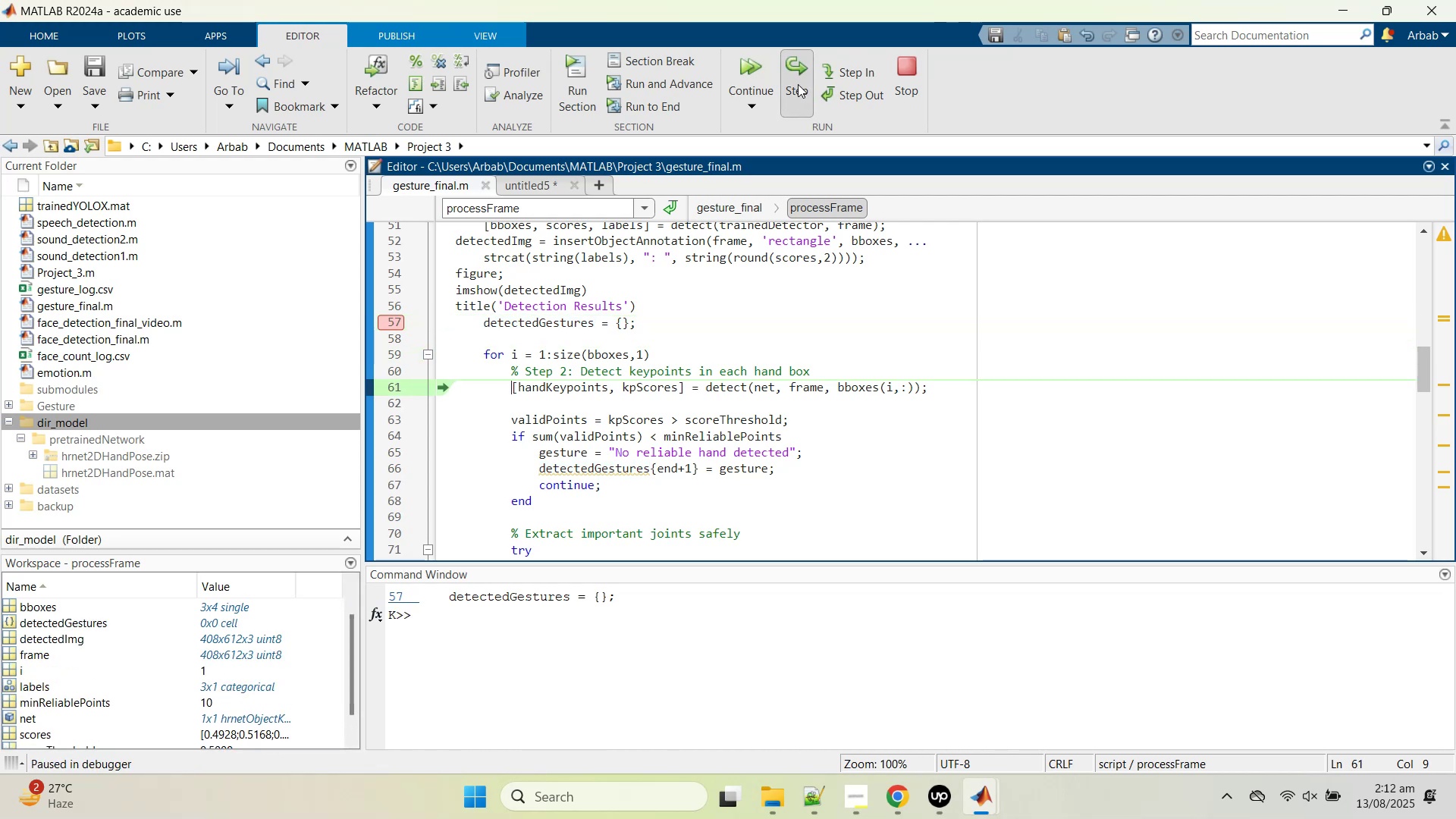 
left_click([798, 84])
 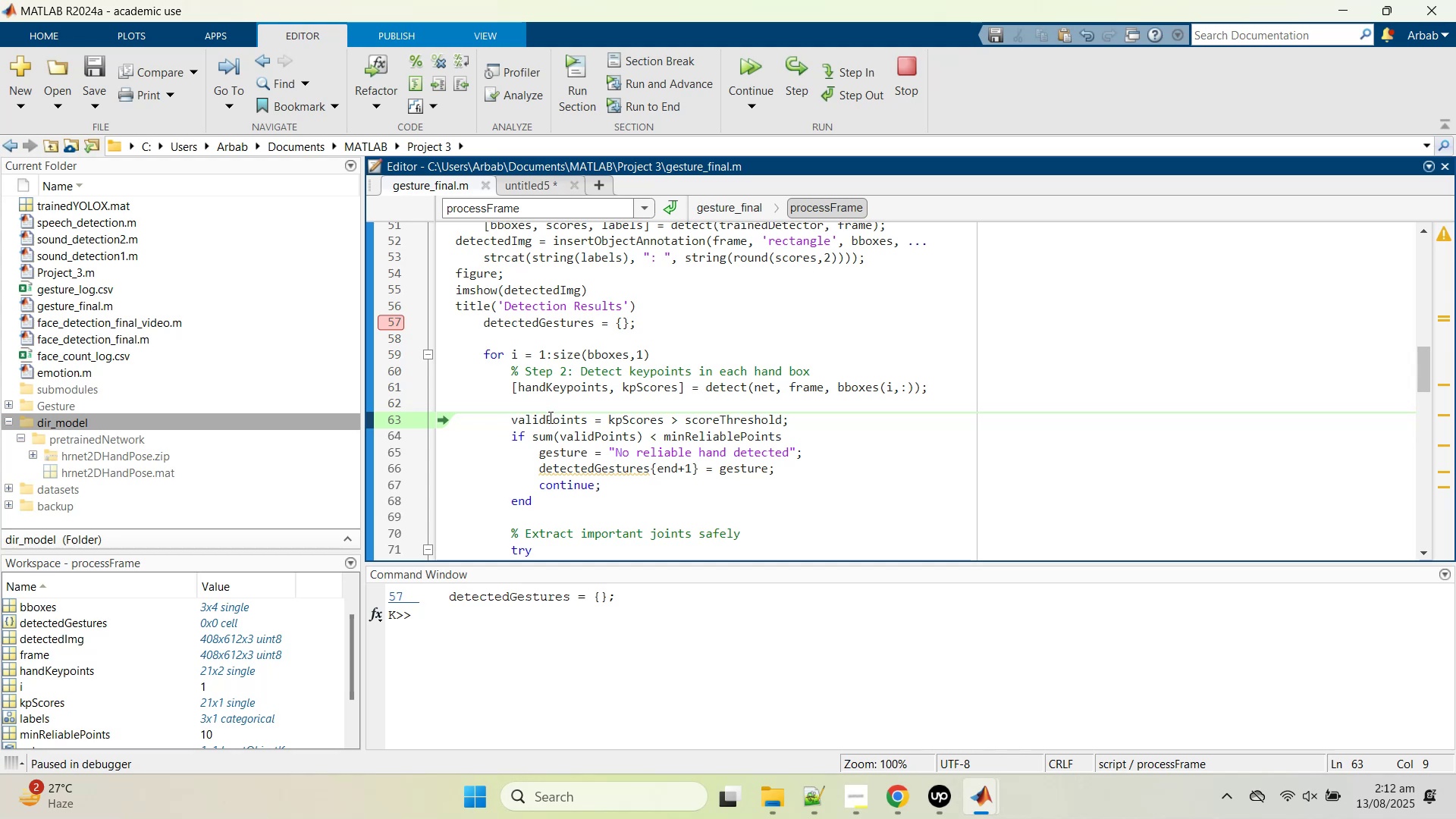 
wait(6.09)
 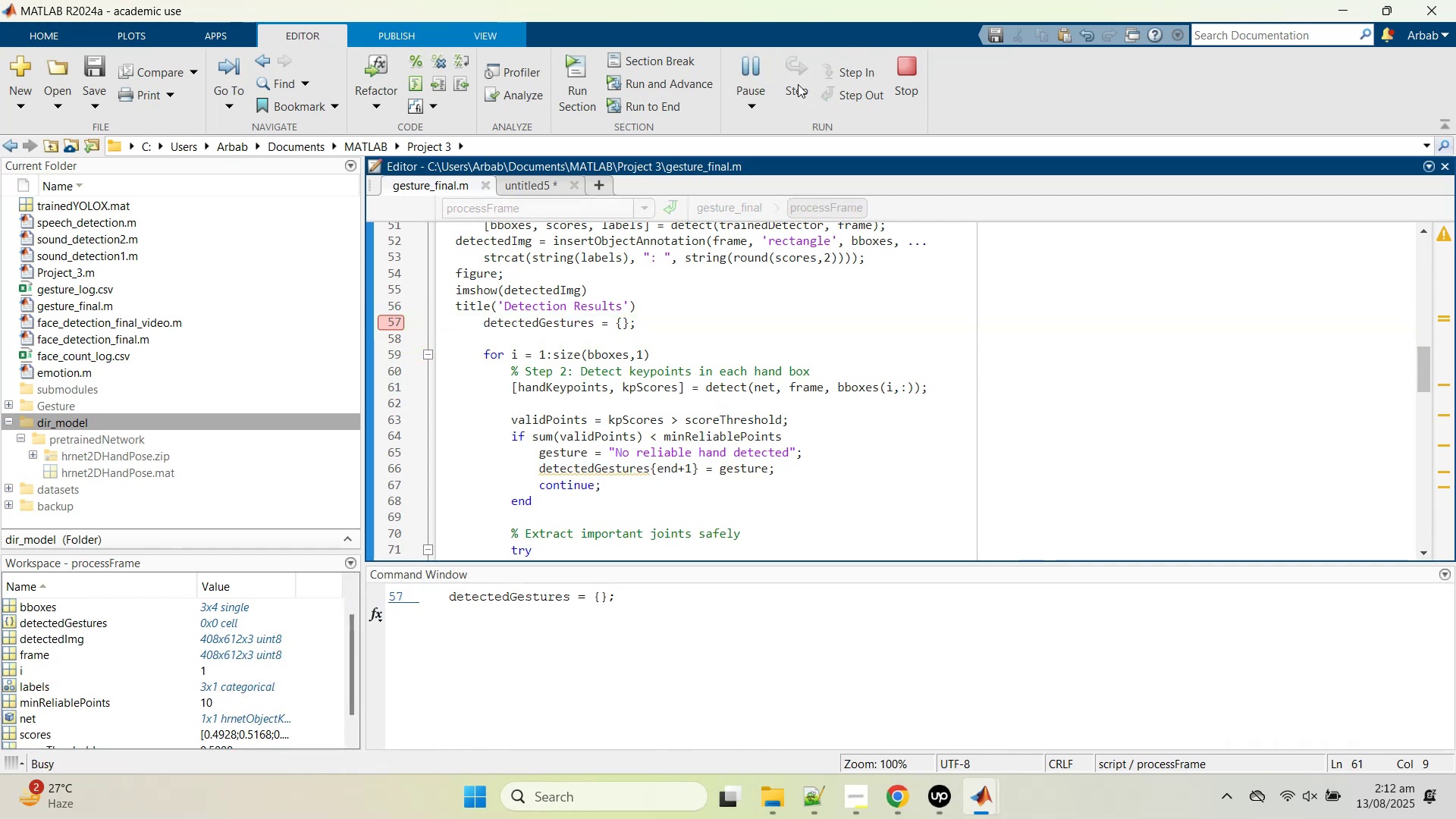 
left_click([792, 87])
 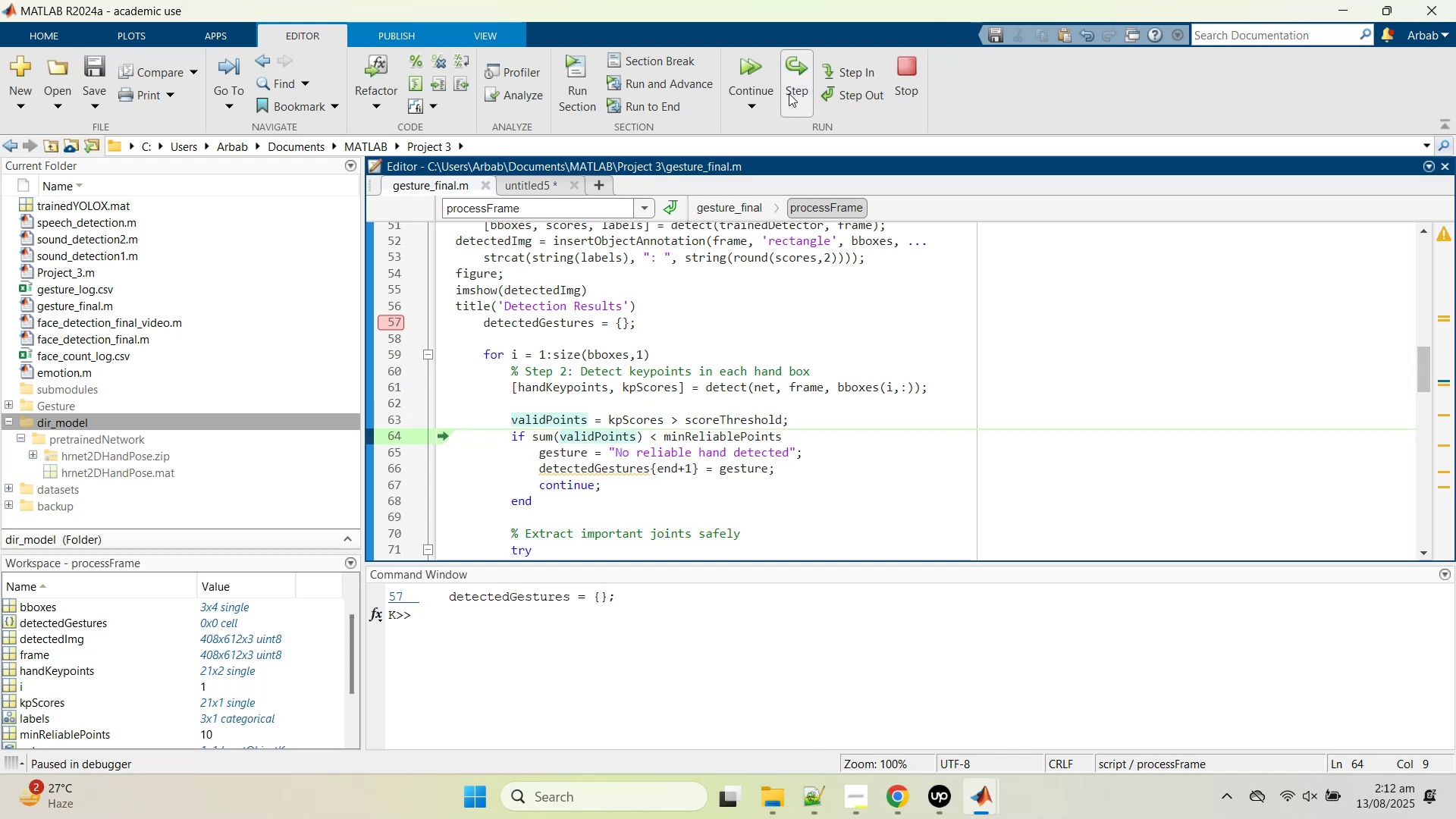 
mouse_move([558, 425])
 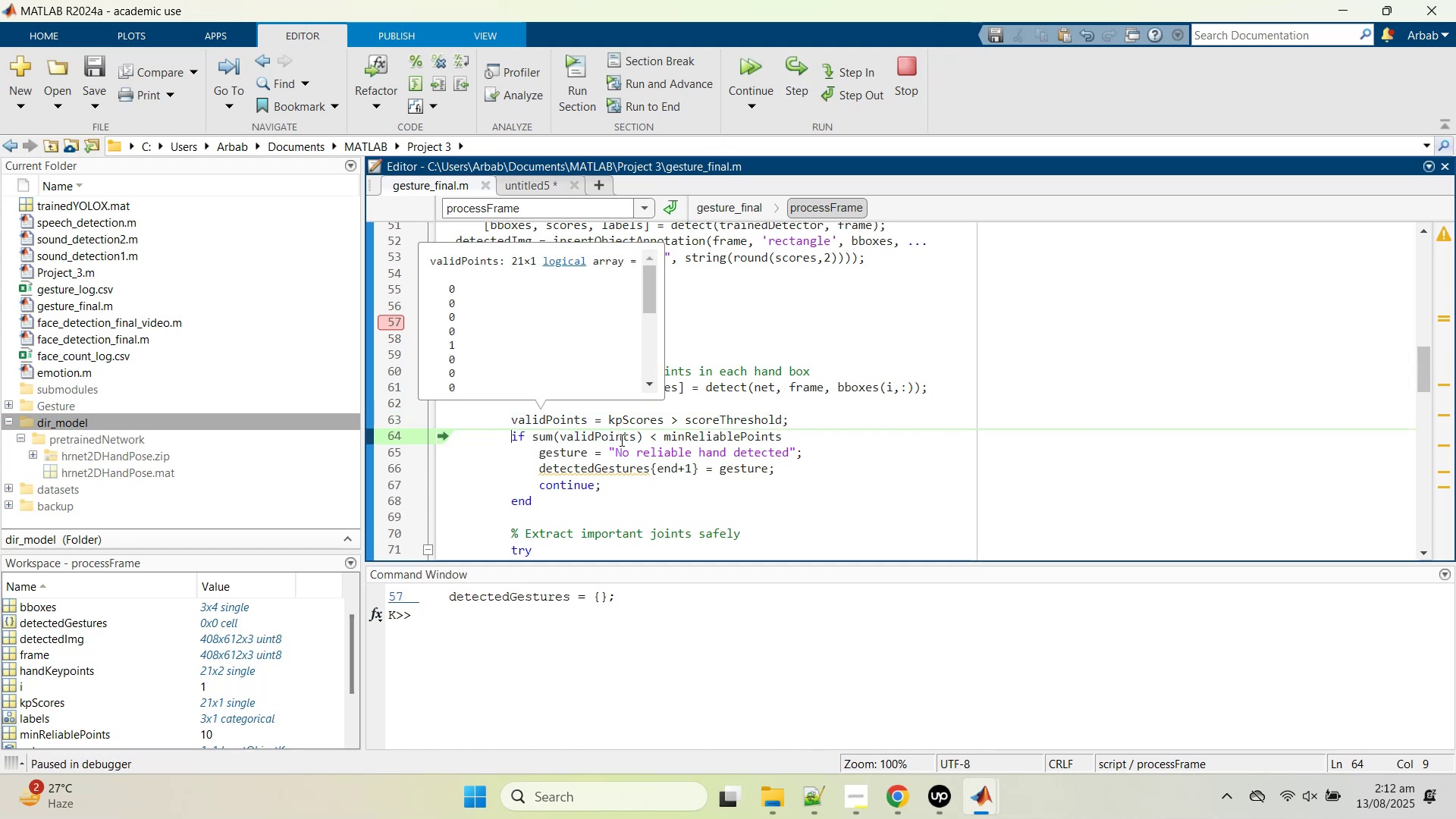 
left_click([613, 440])
 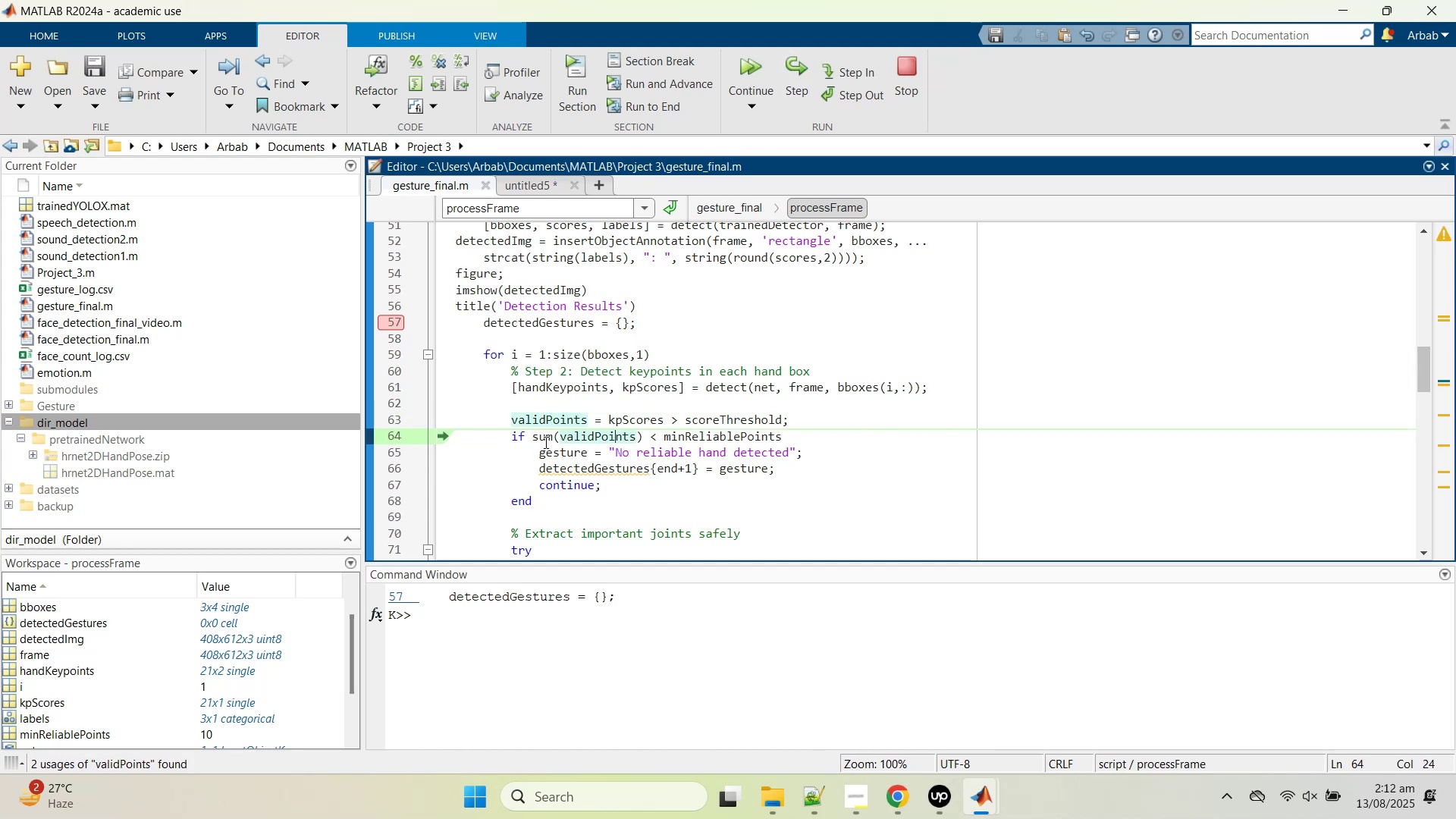 
left_click_drag(start_coordinate=[531, 440], to_coordinate=[643, 433])
 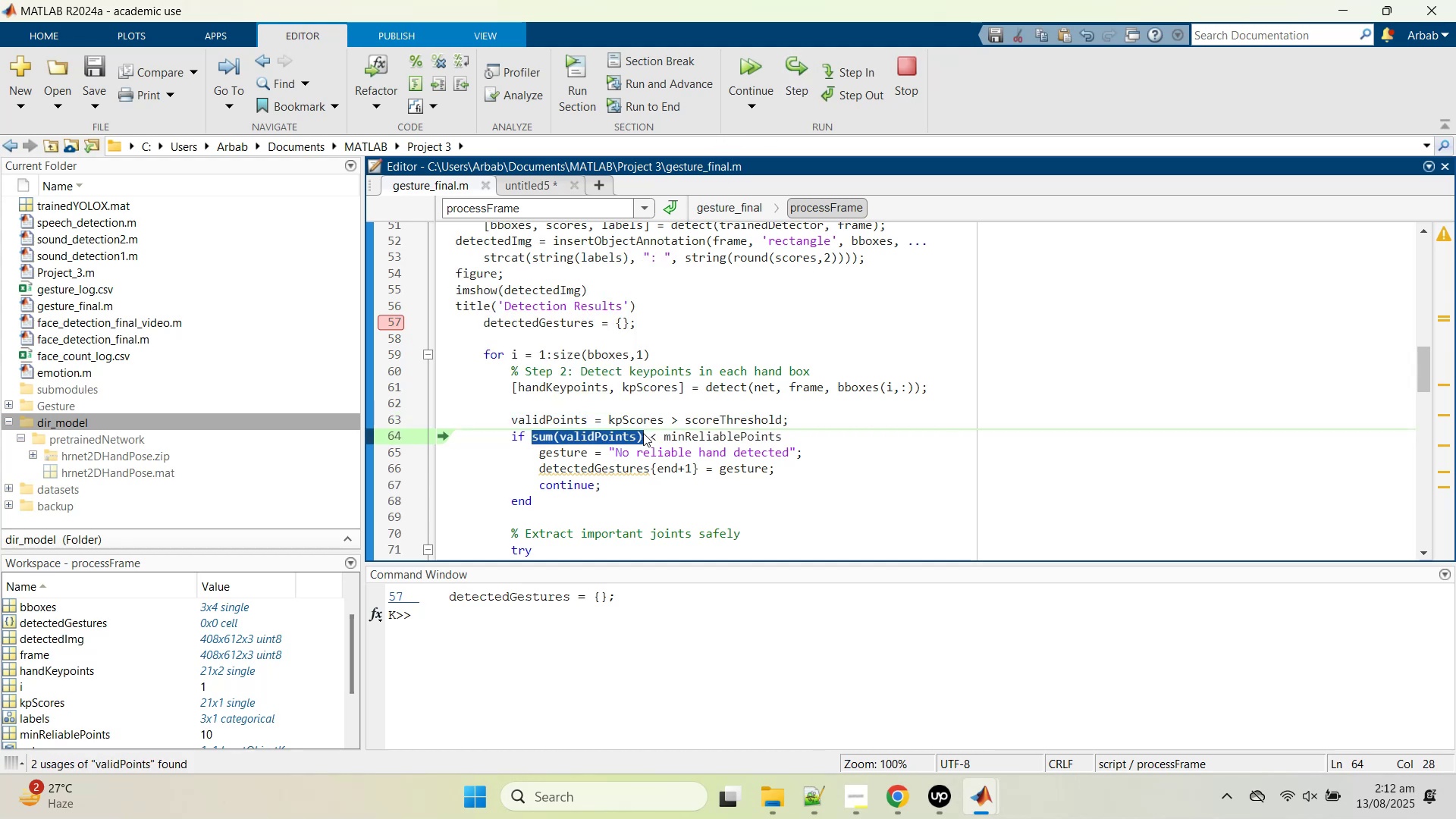 
right_click([639, 434])
 